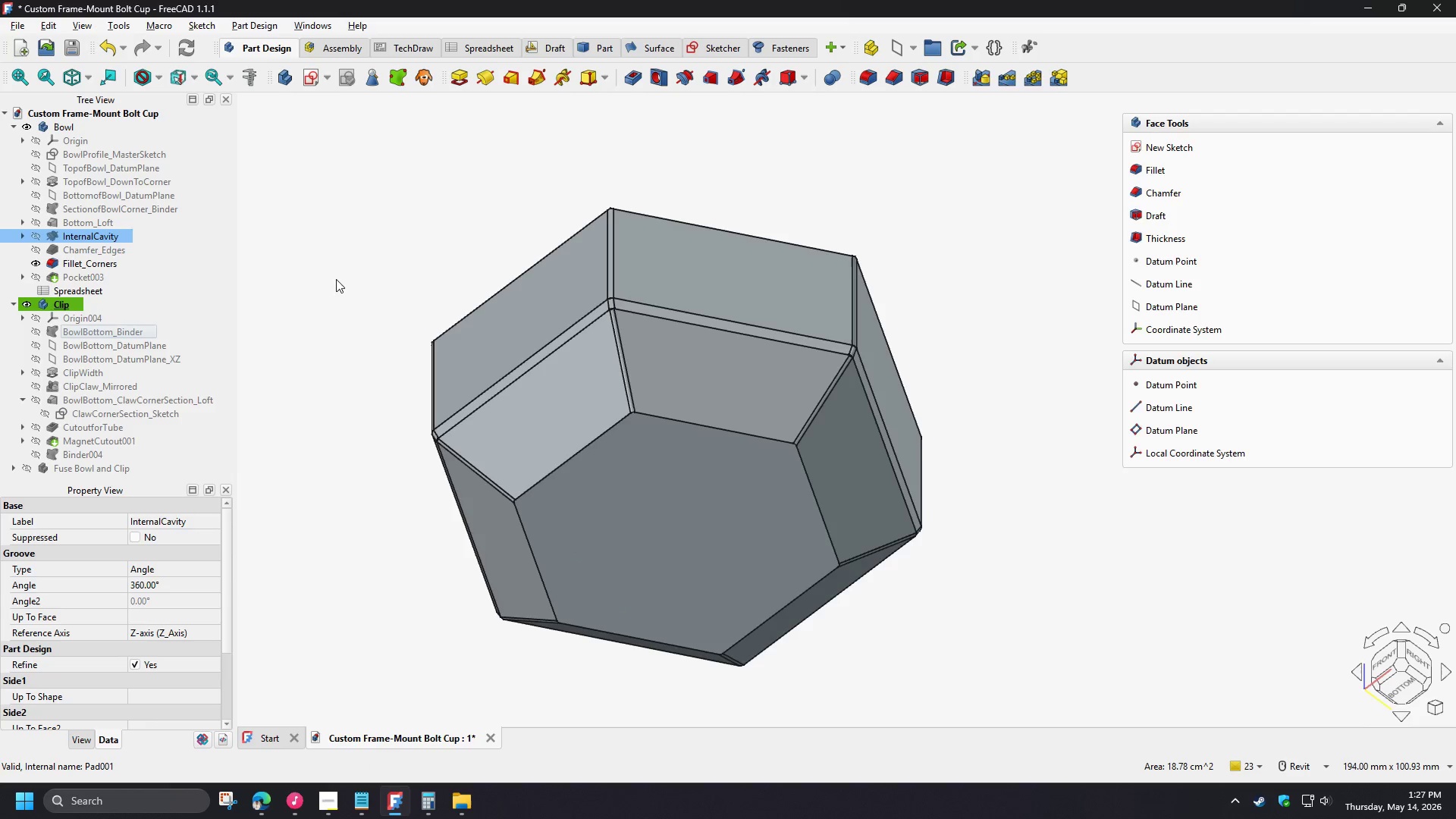 
left_click([339, 273])
 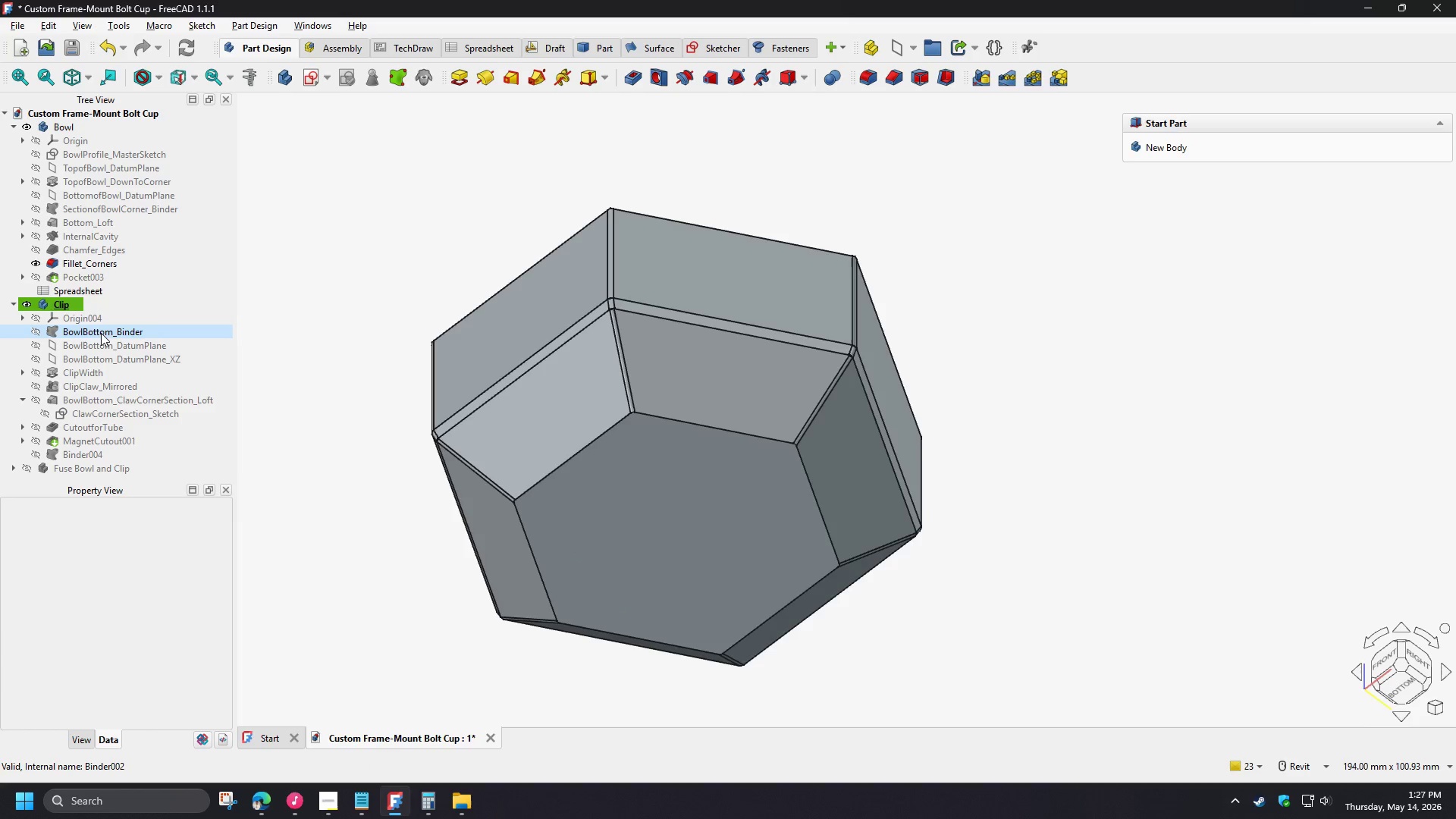 
left_click([101, 333])
 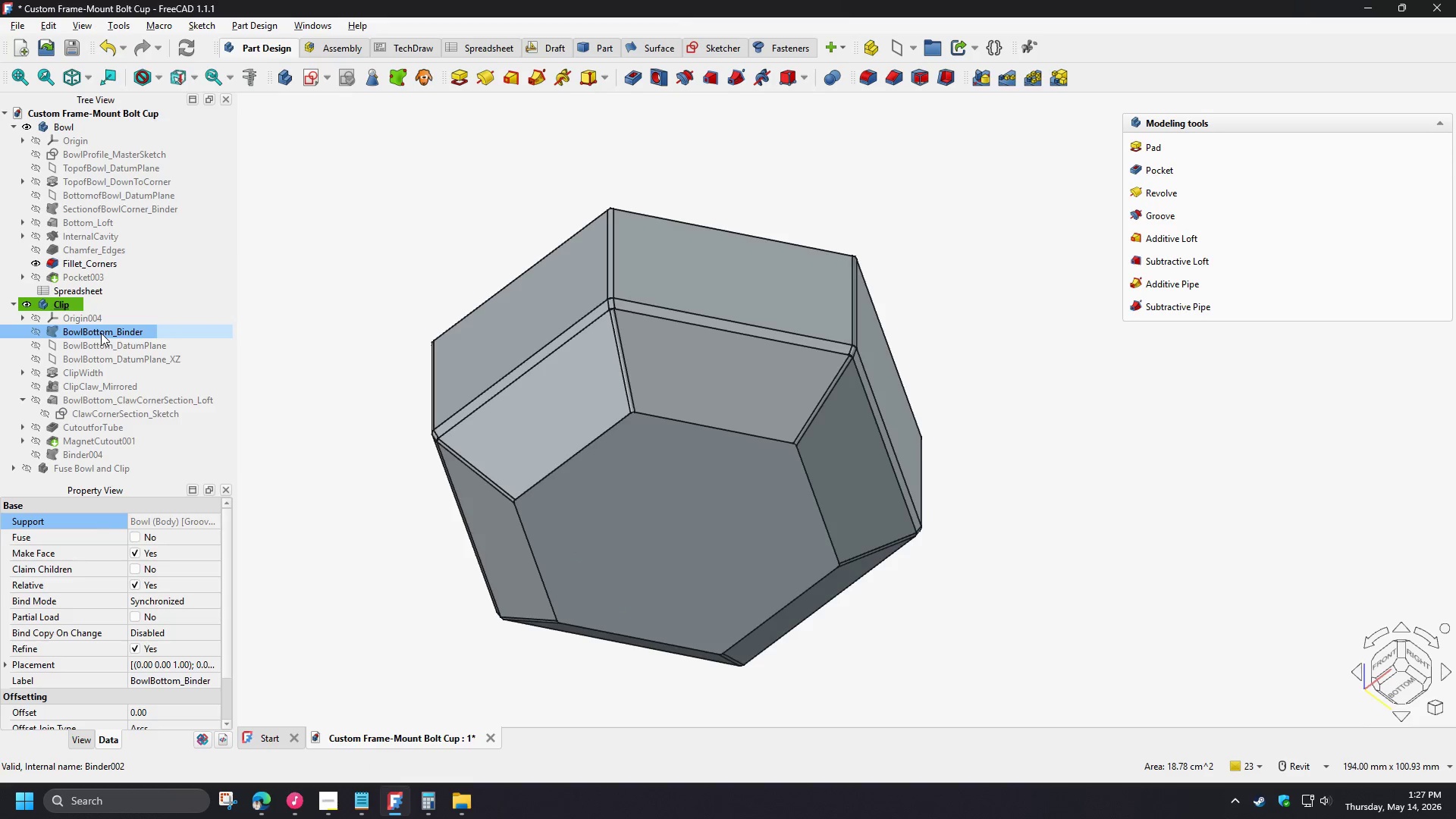 
right_click([101, 333])
 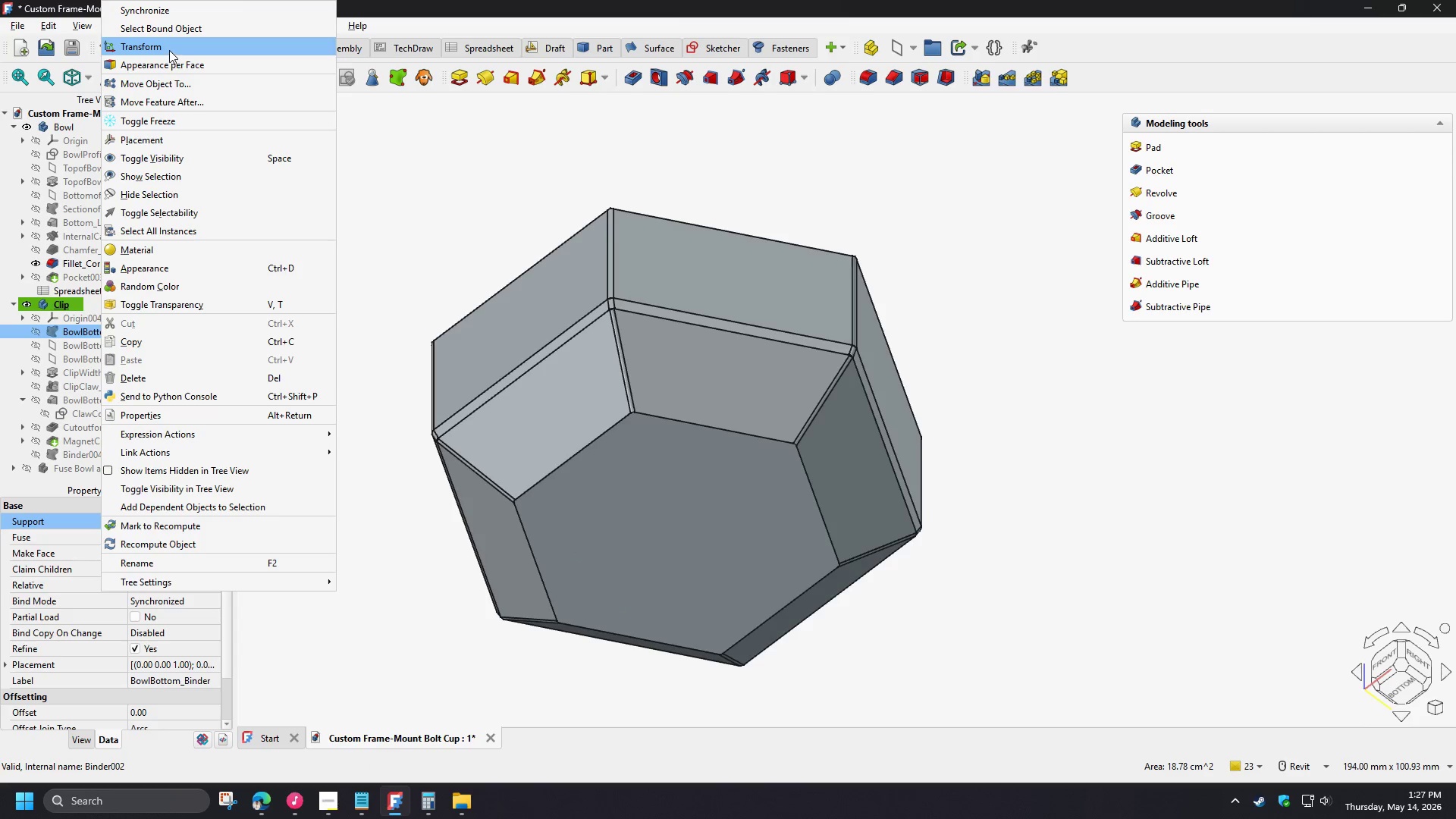 
left_click([173, 26])
 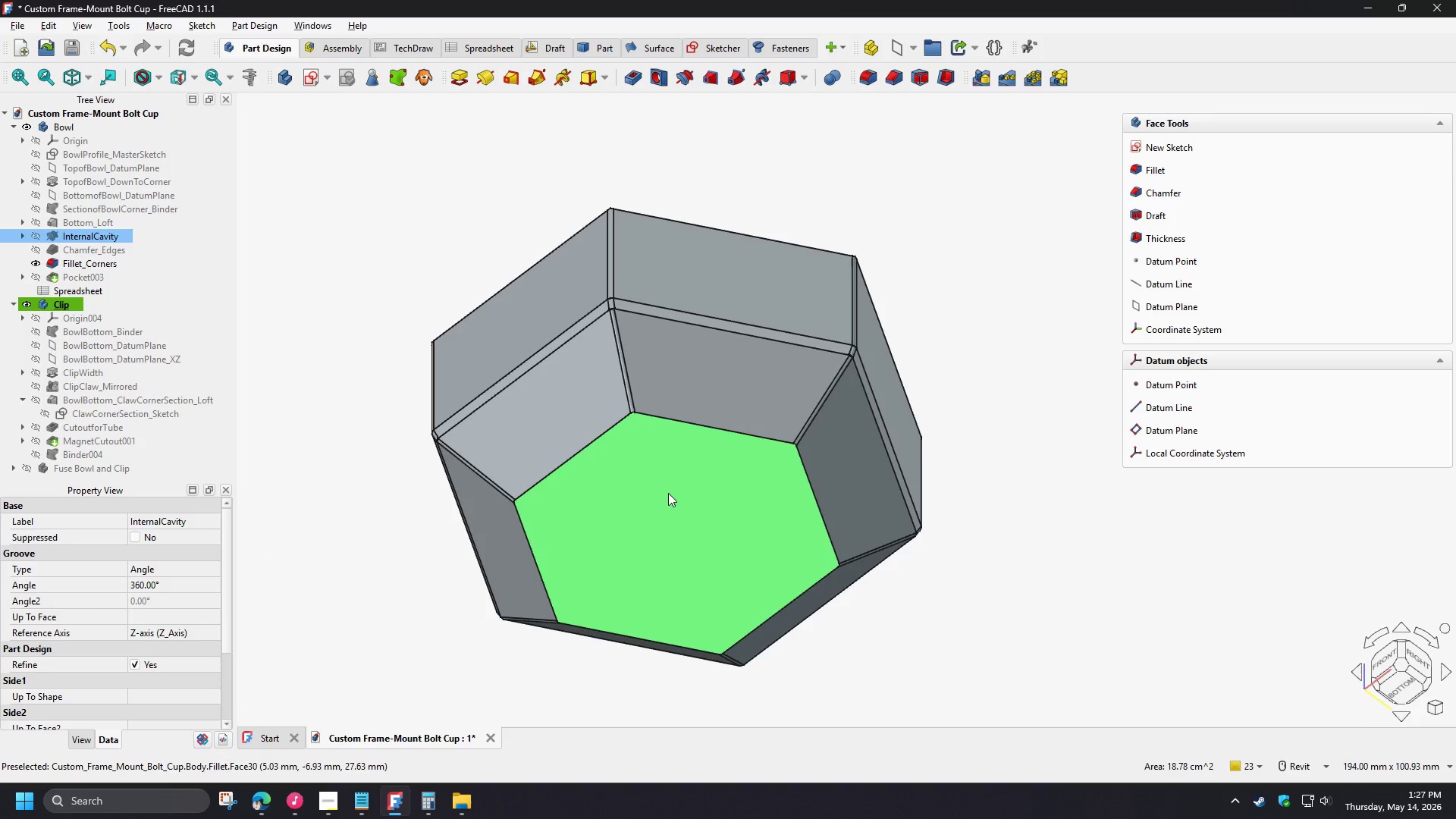 
left_click([668, 493])
 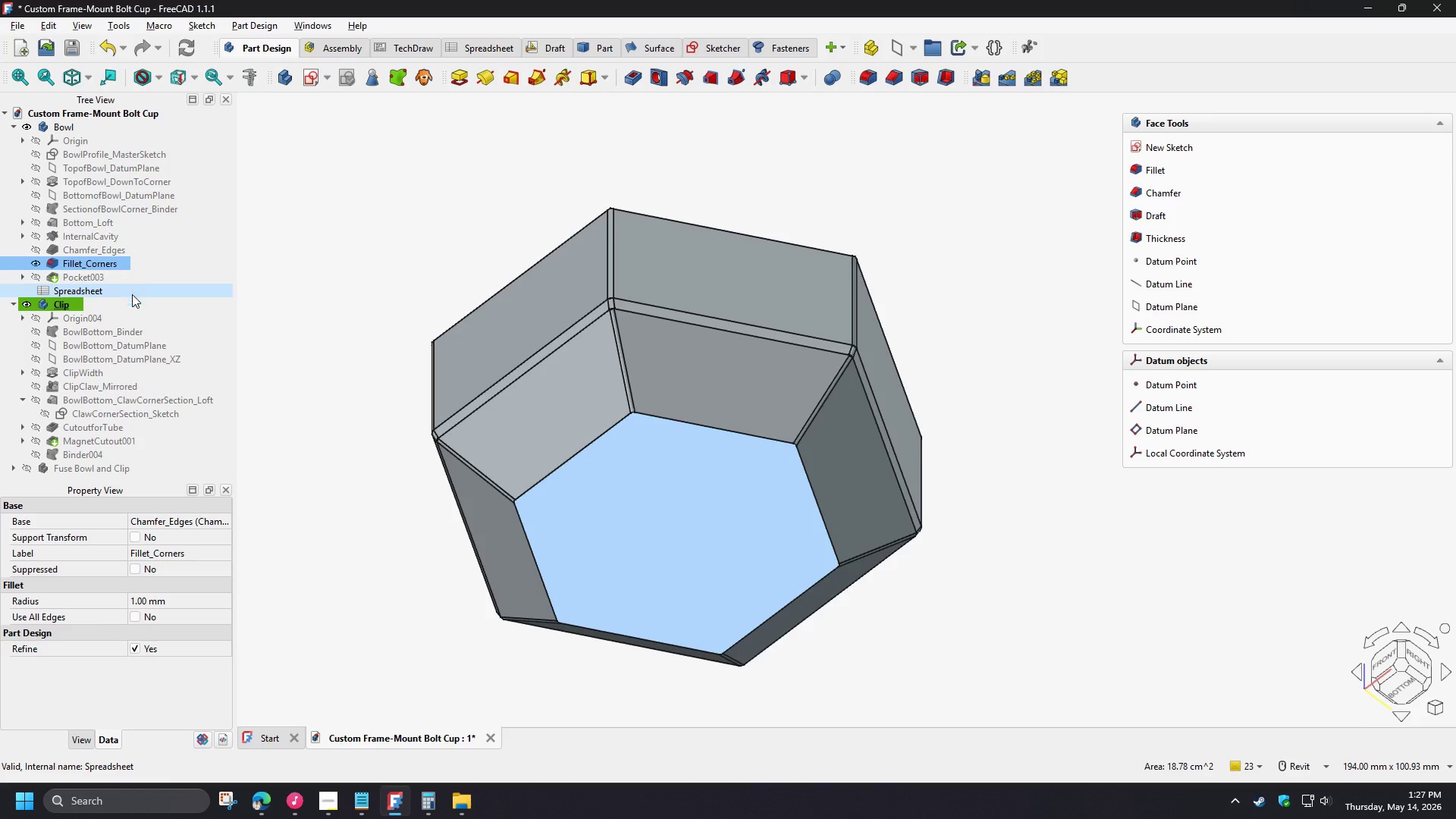 
left_click([108, 333])
 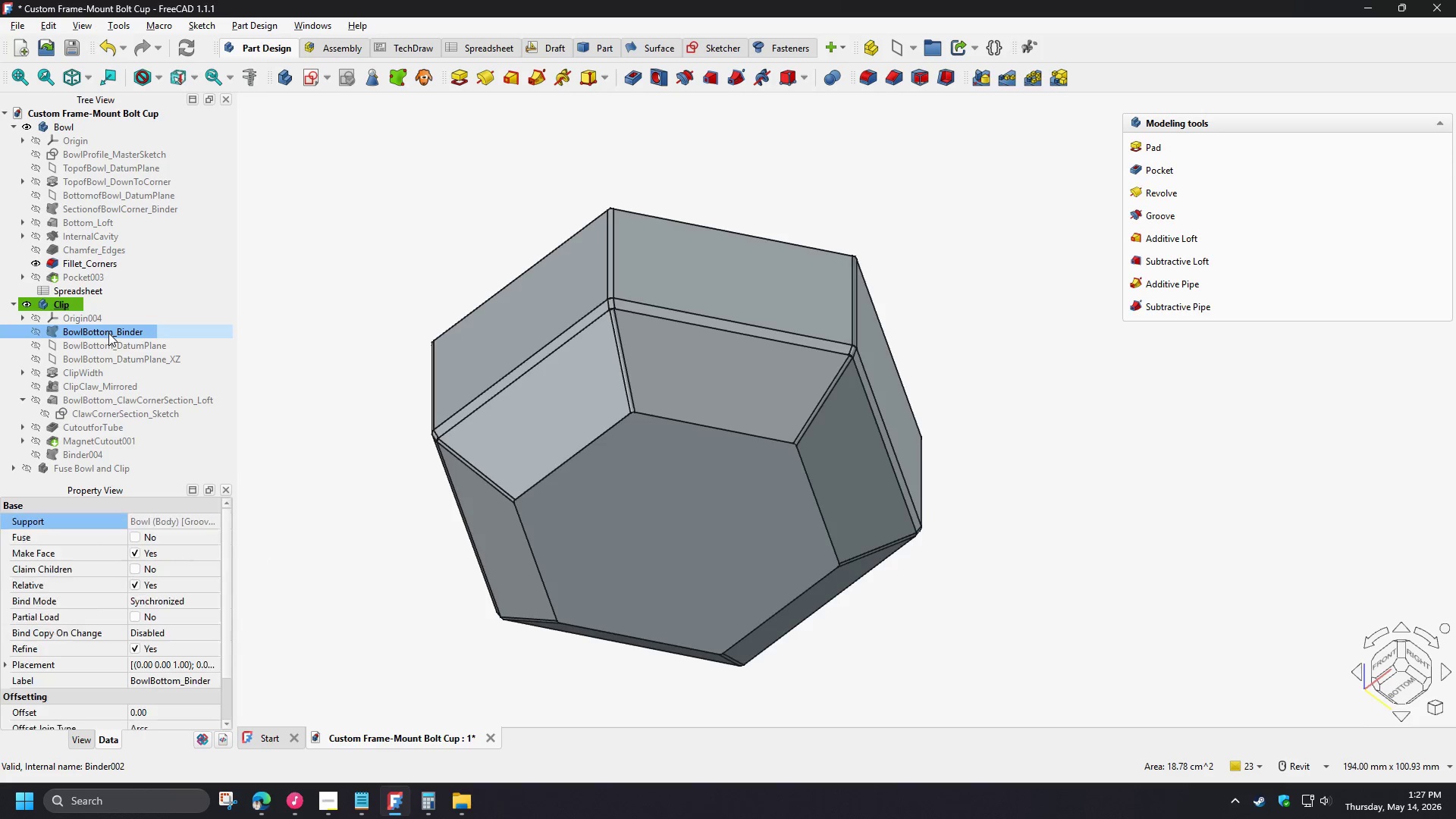 
right_click([108, 333])
 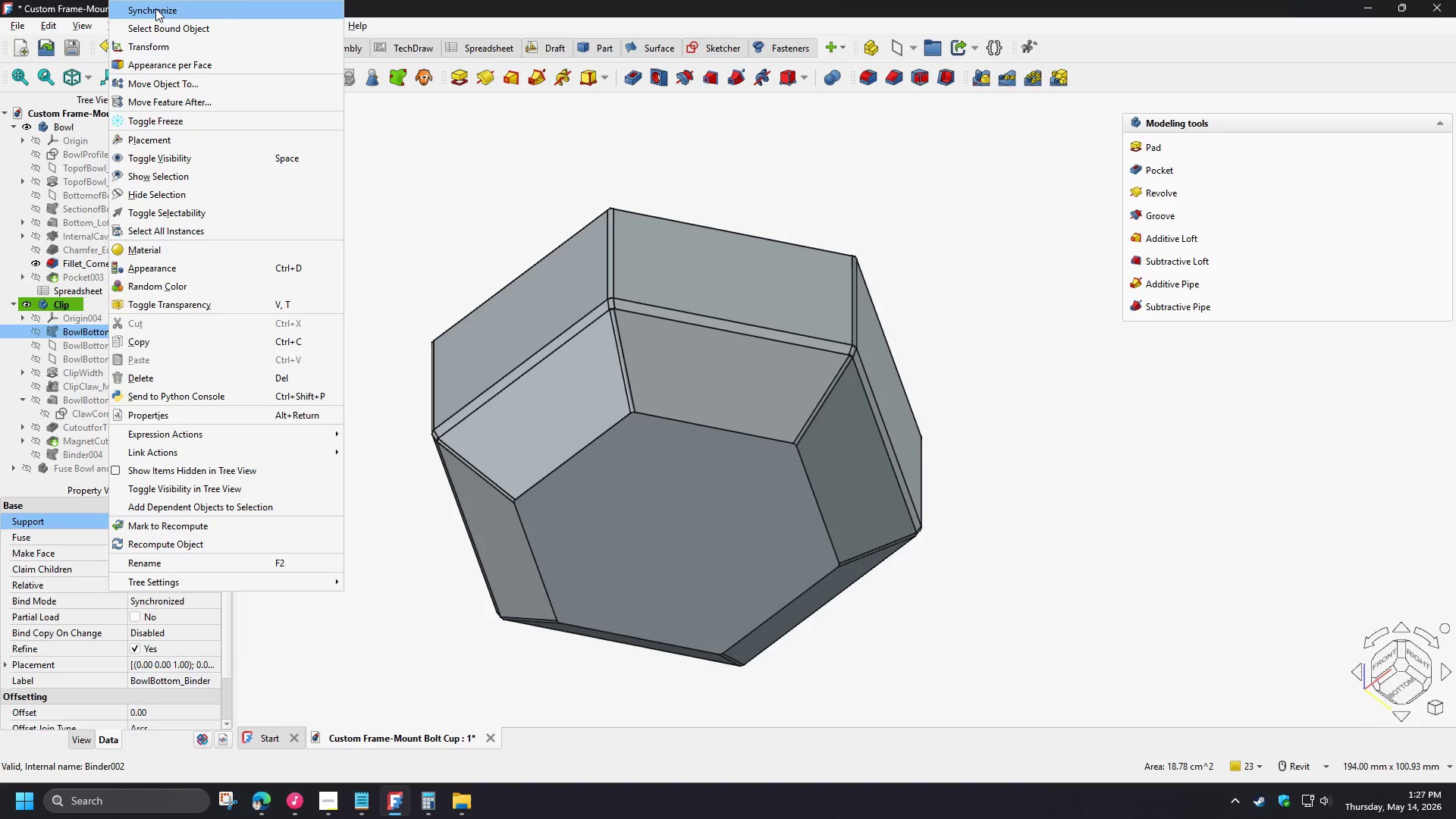 
left_click([155, 8])
 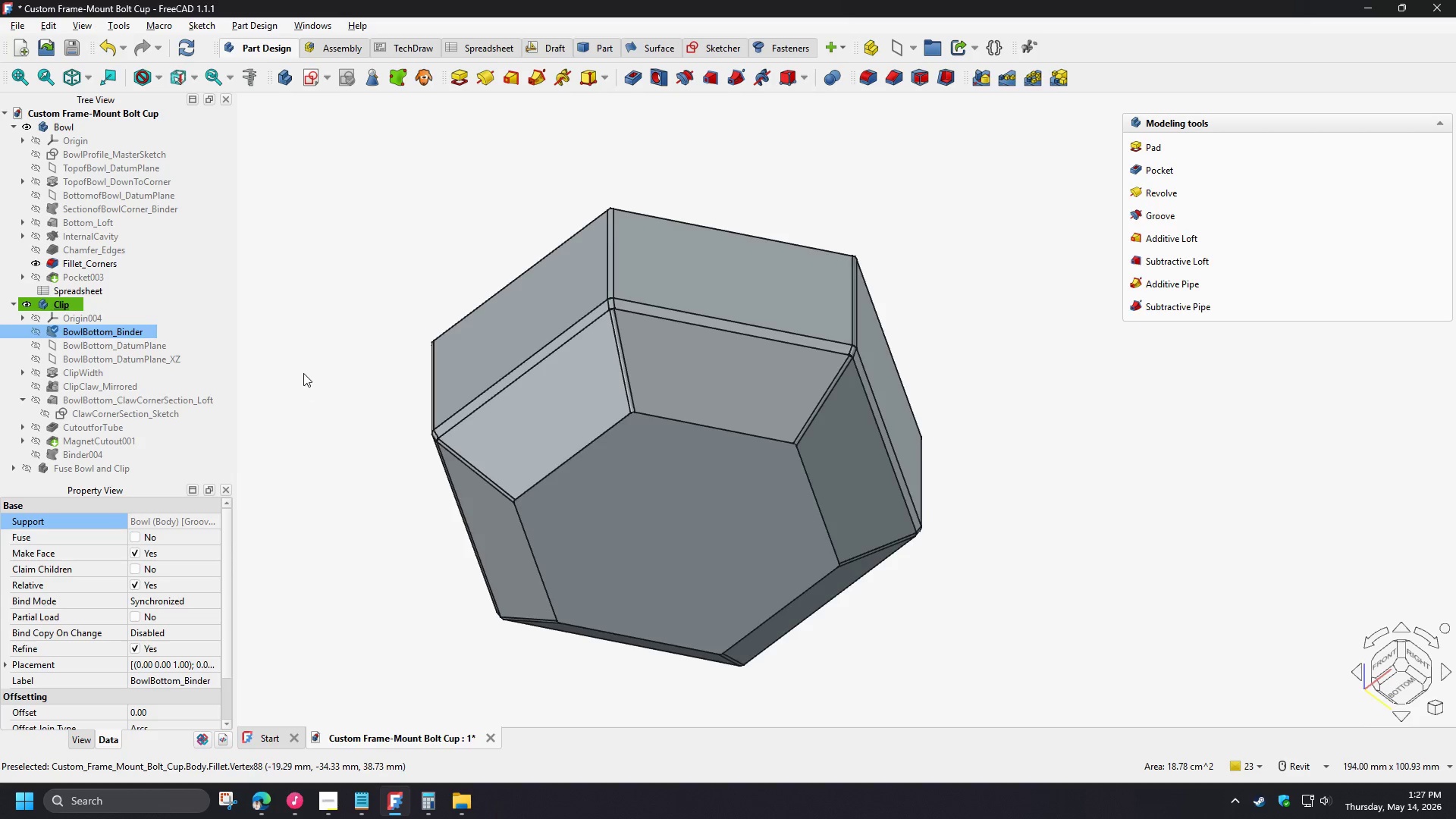 
left_click([34, 335])
 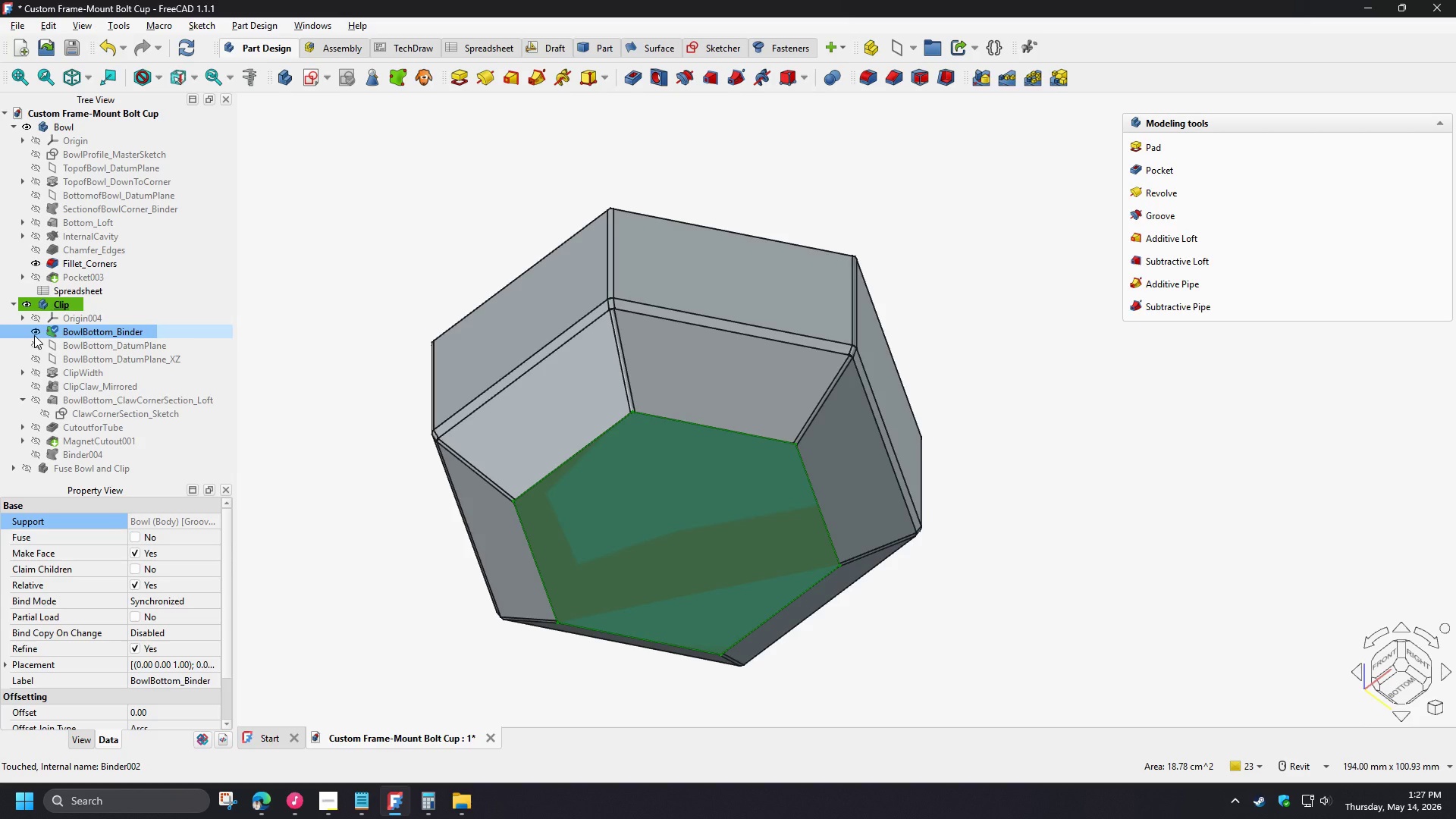 
left_click([34, 335])
 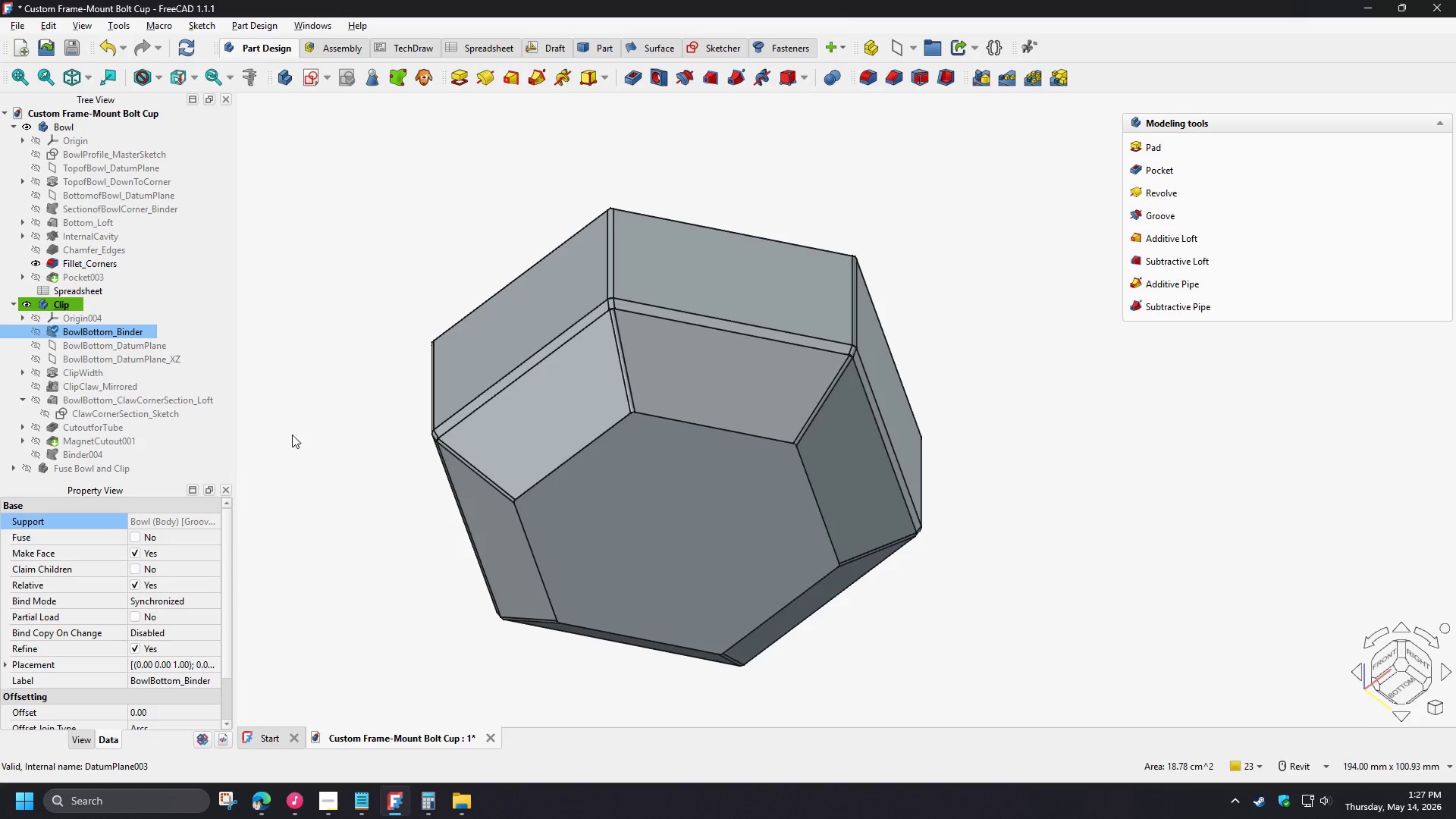 
wait(6.91)
 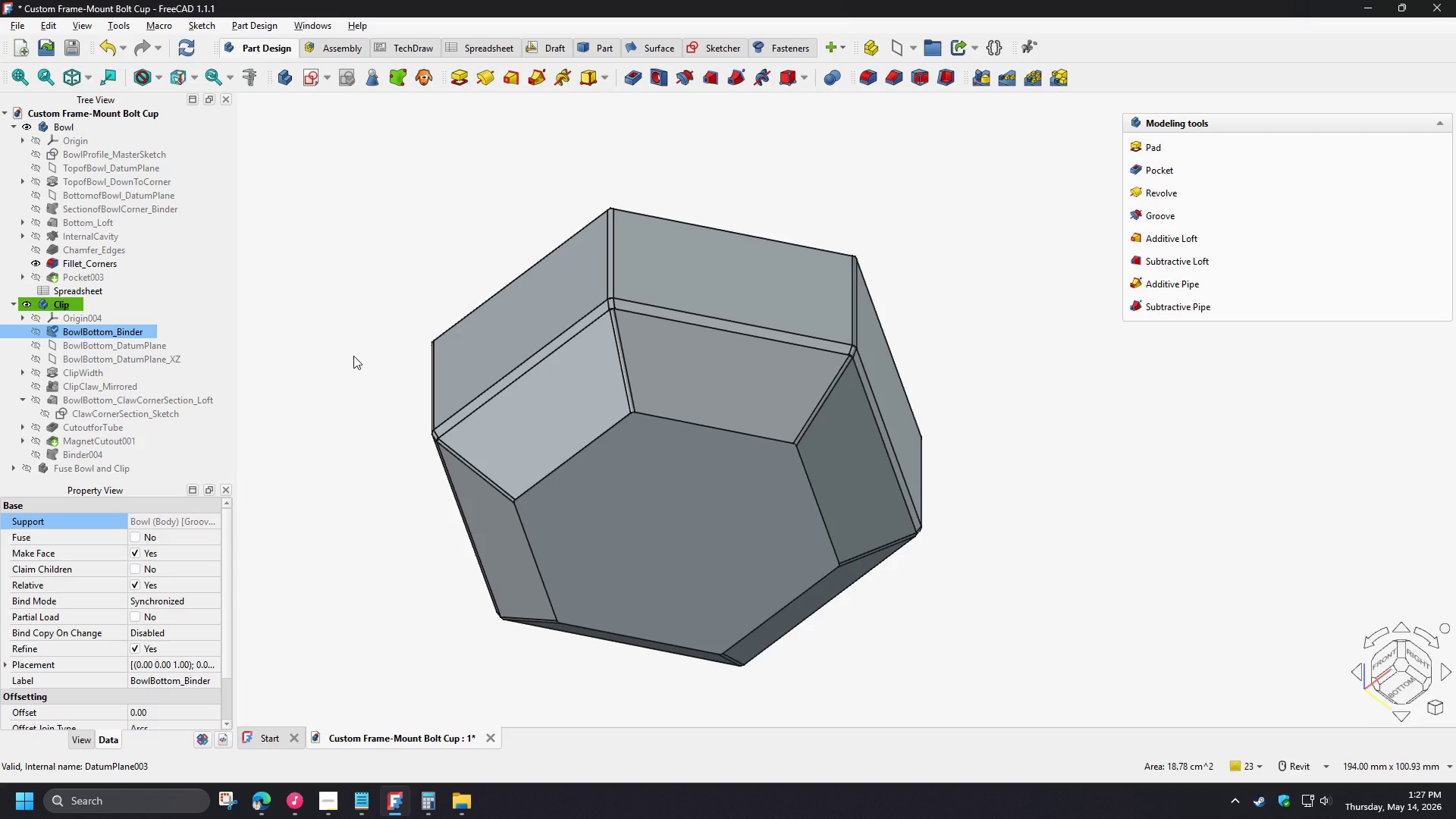 
left_click([214, 604])
 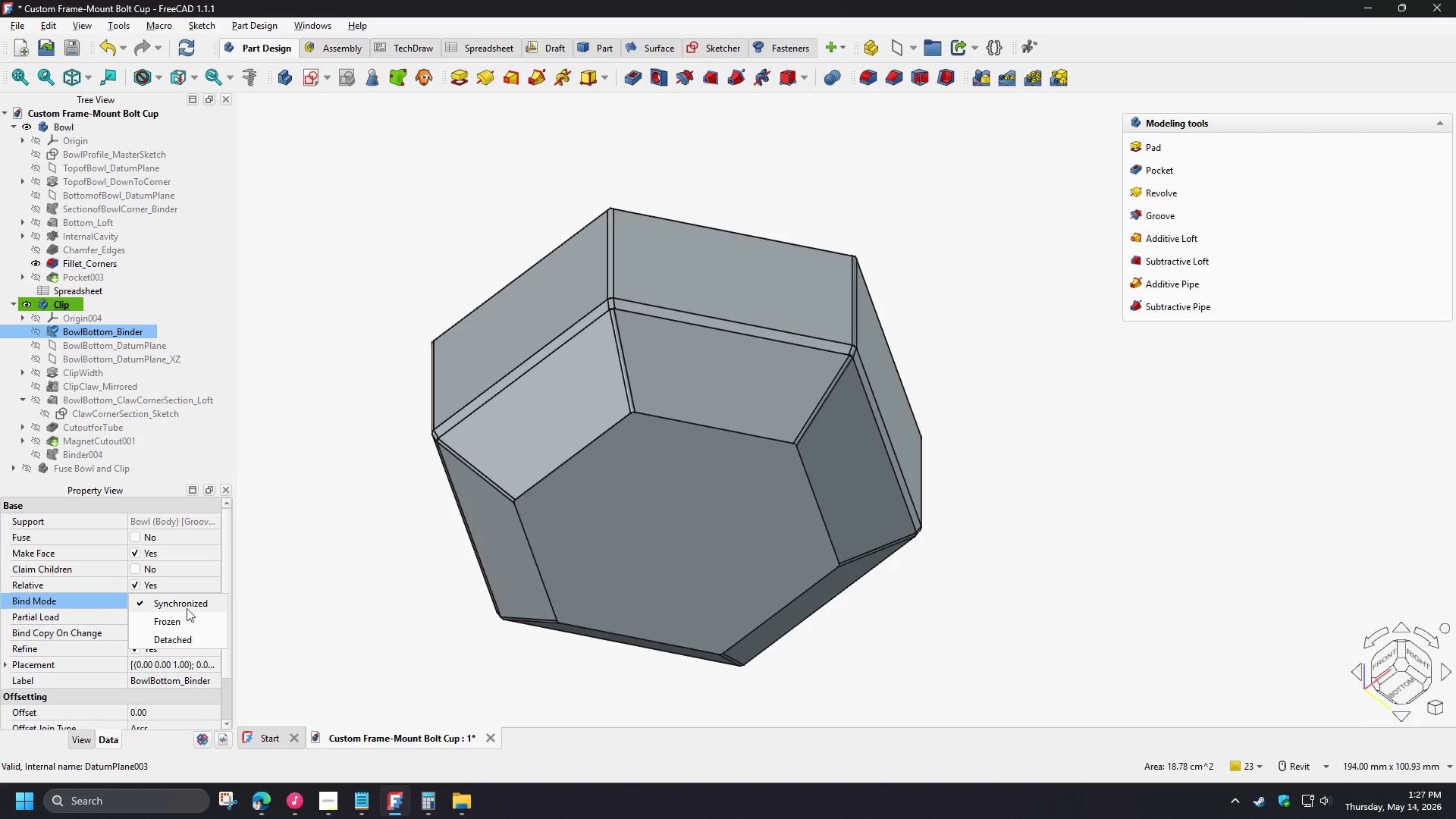 
left_click([83, 602])
 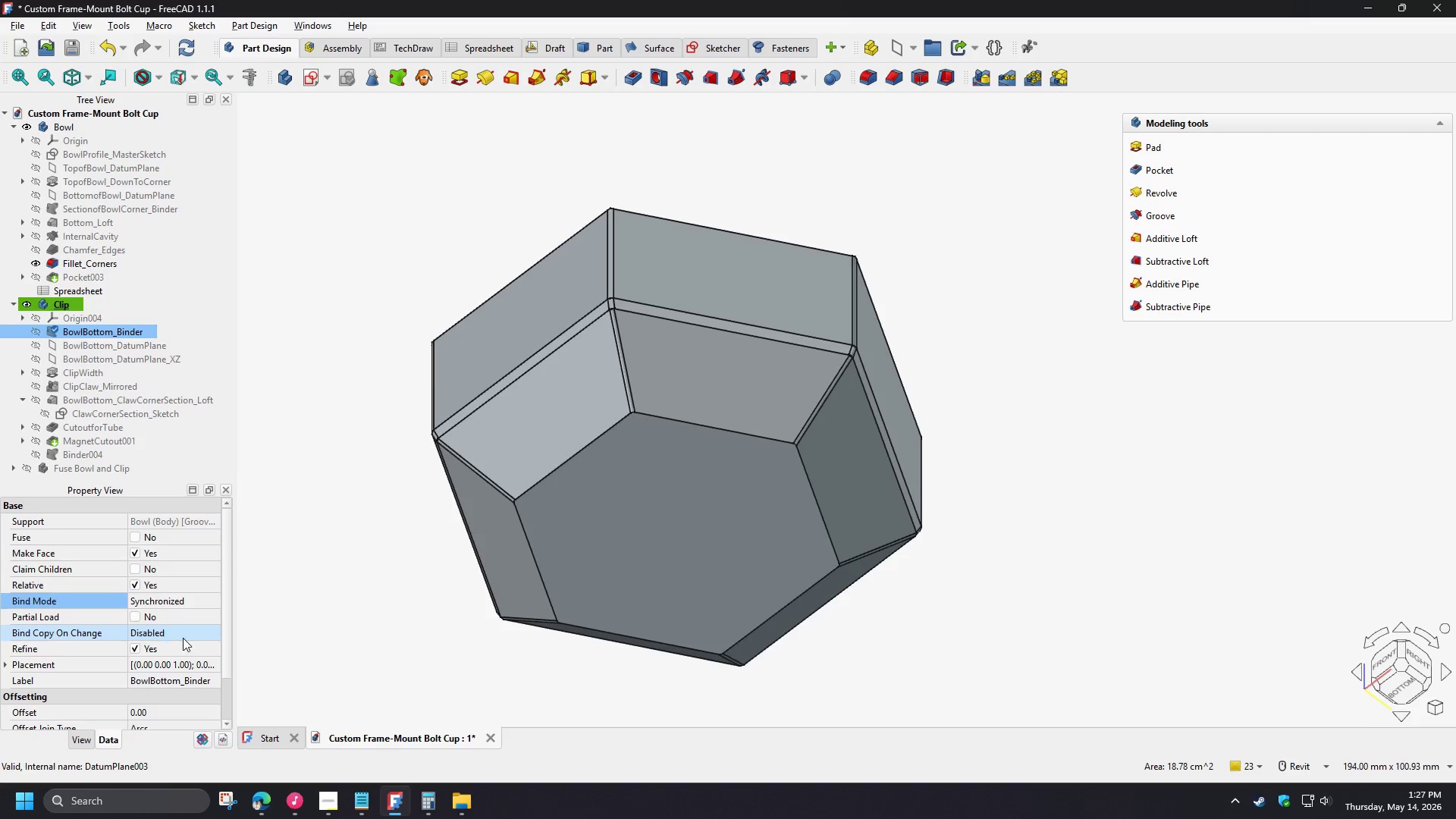 
left_click([200, 633])
 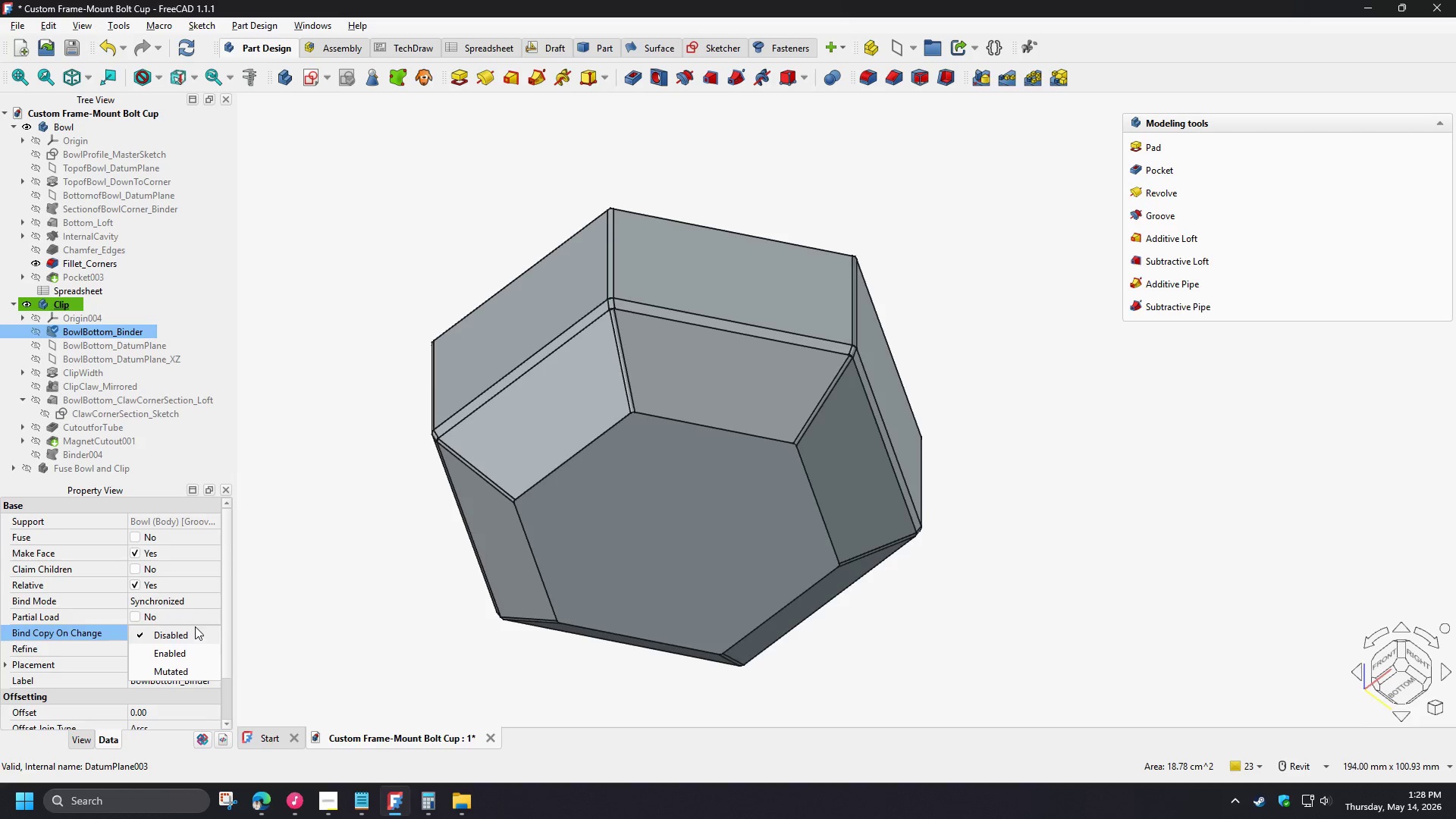 
left_click([104, 597])
 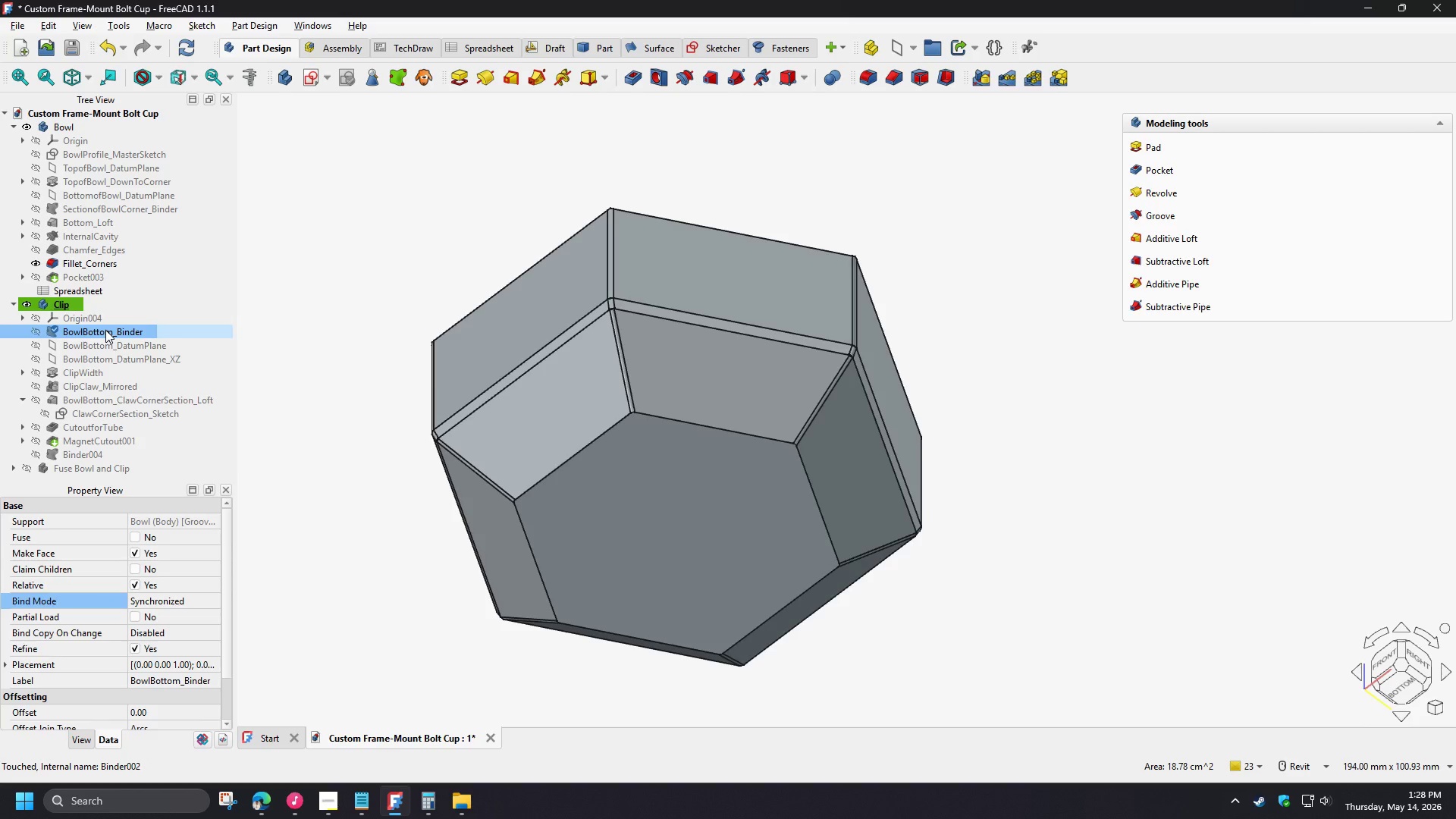 
wait(6.03)
 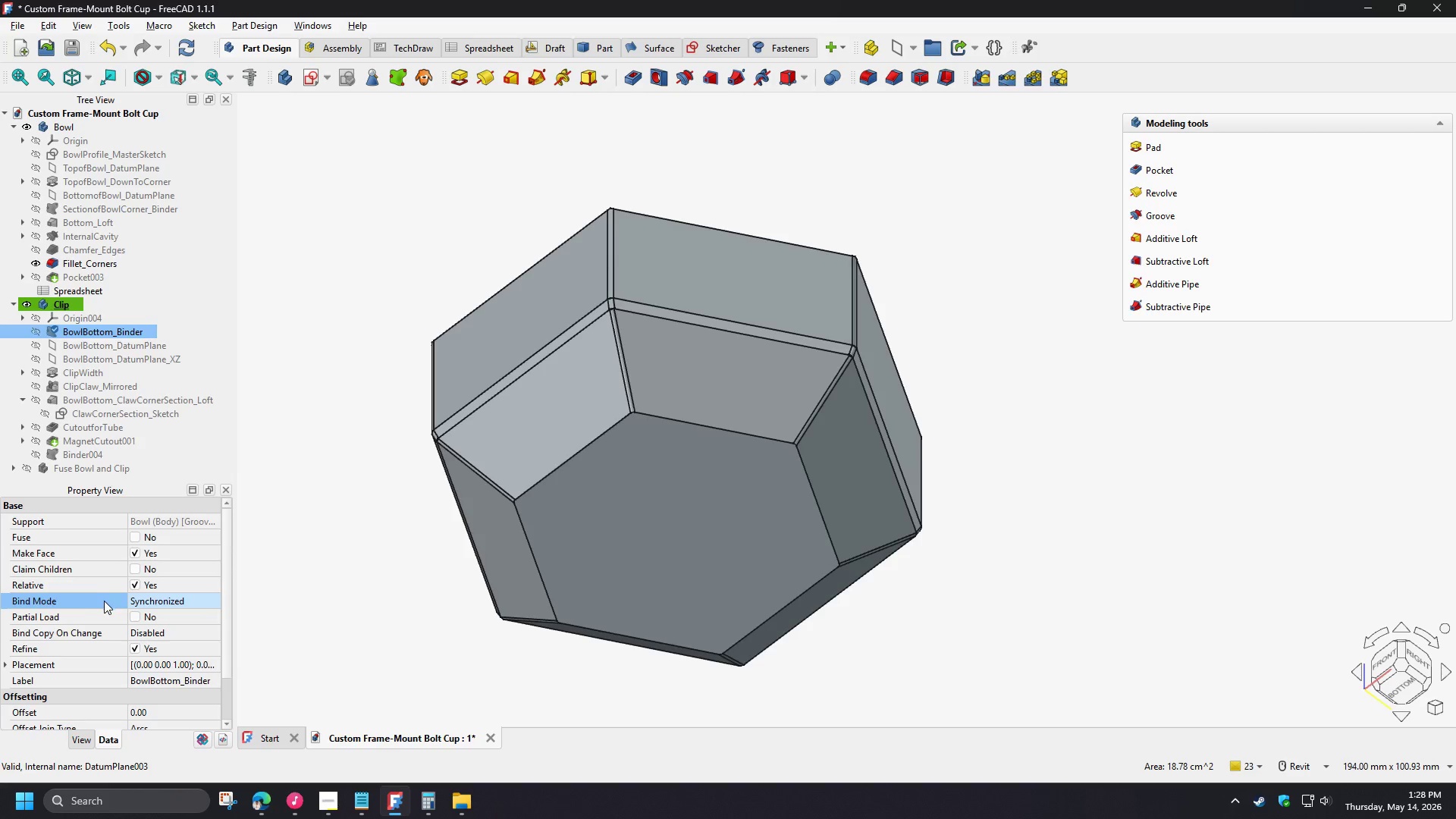 
left_click([2, 665])
 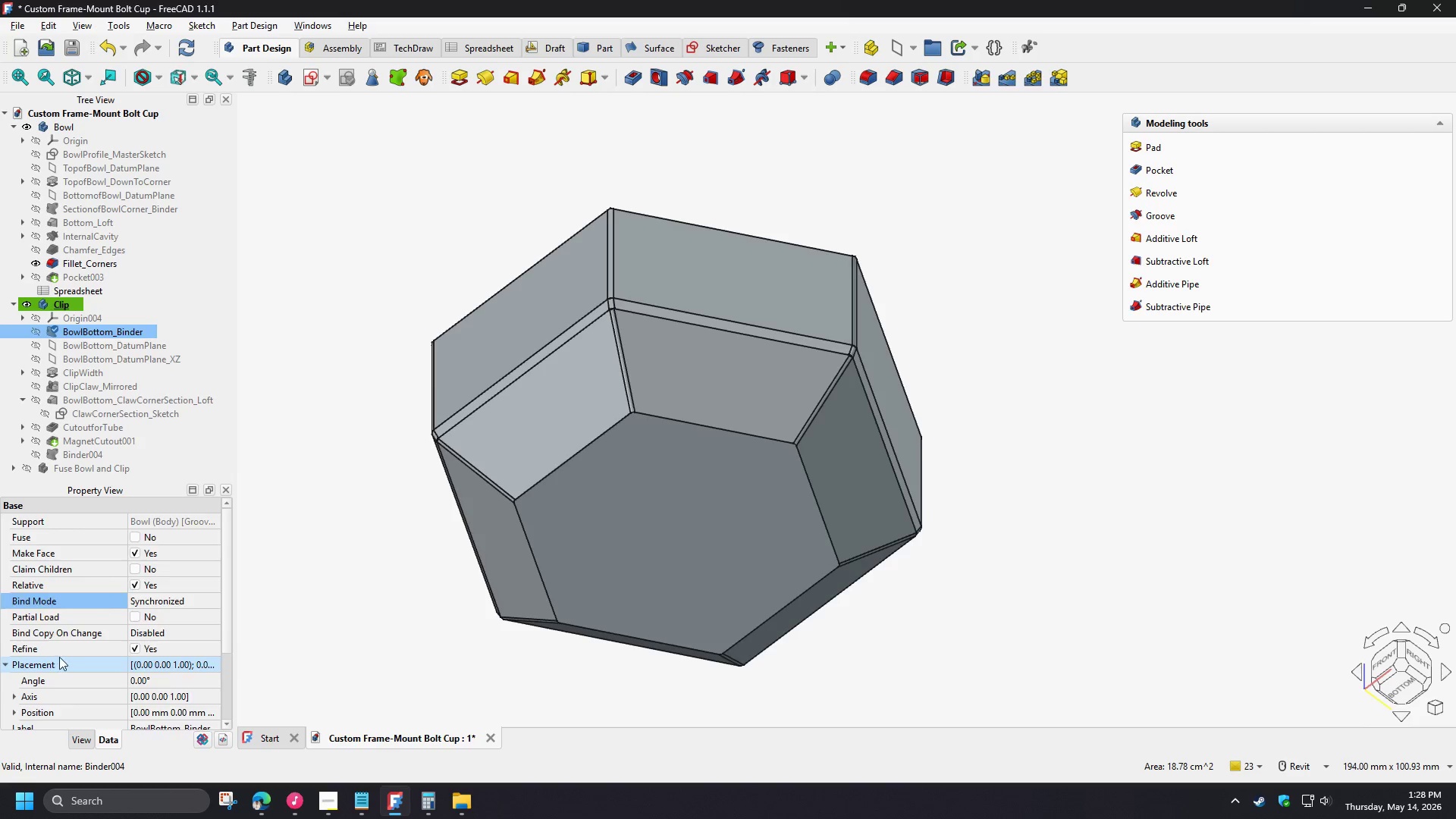 
scroll: coordinate [59, 657], scroll_direction: down, amount: 2.0
 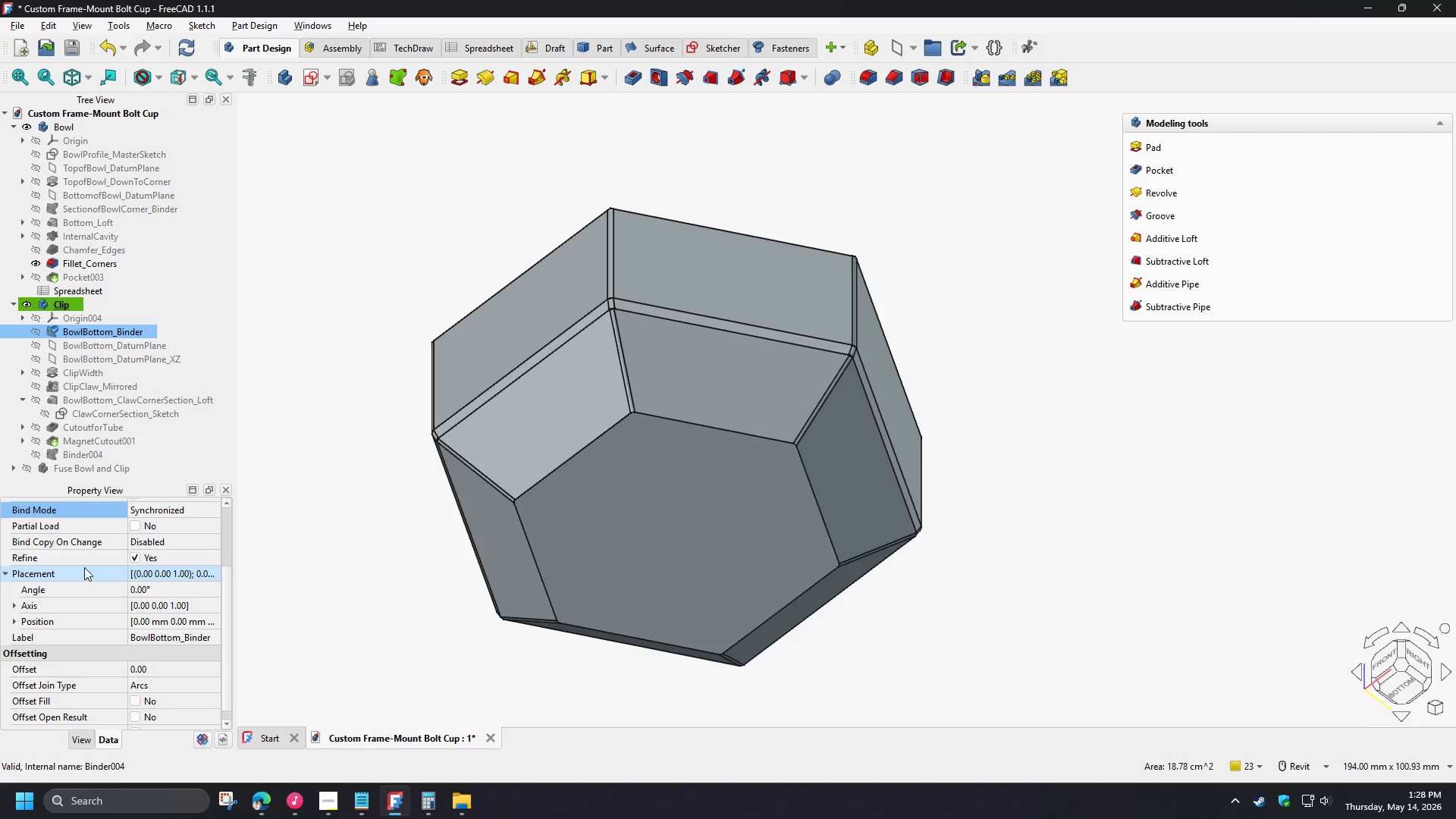 
wait(6.18)
 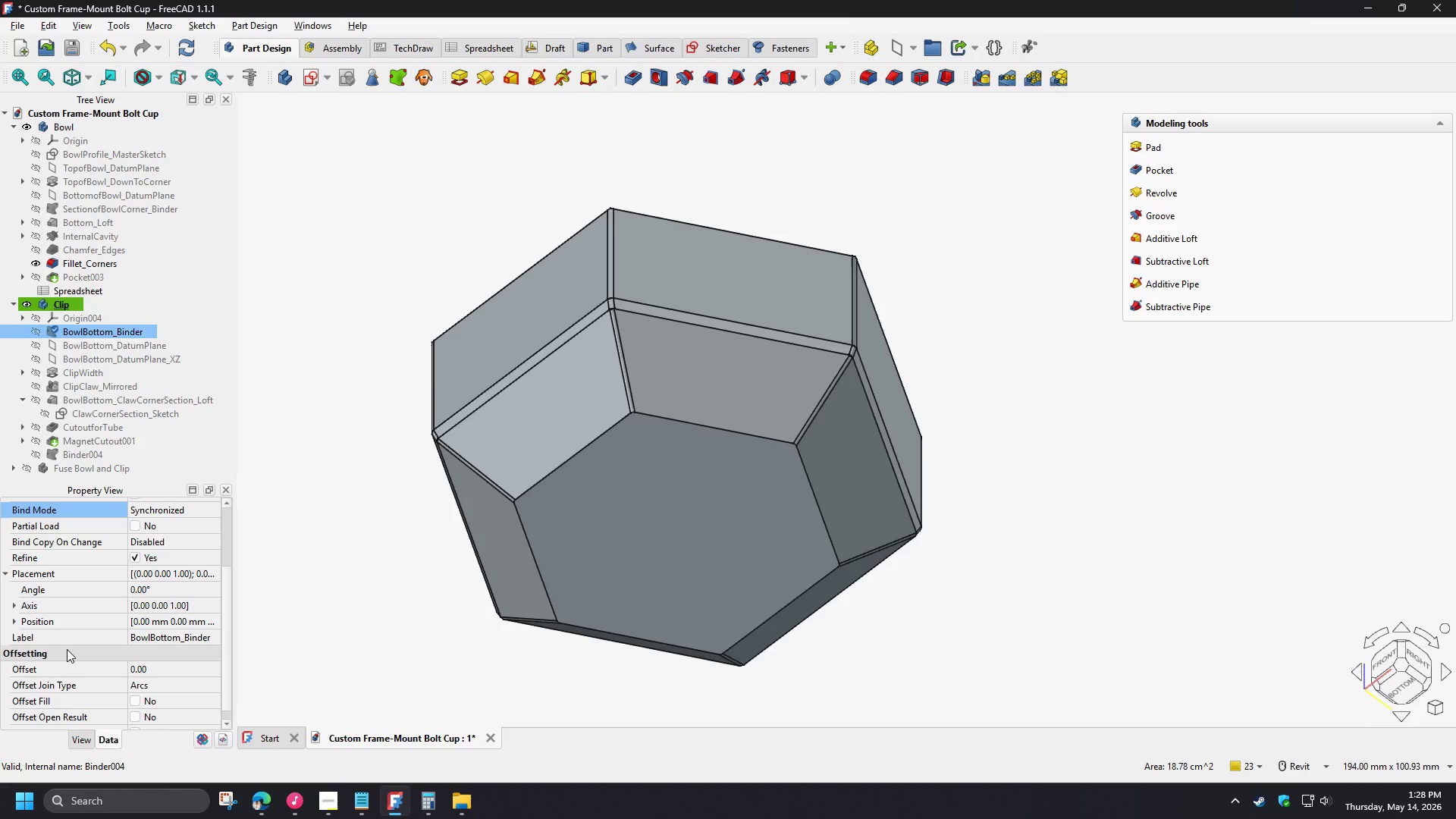 
double_click([215, 573])
 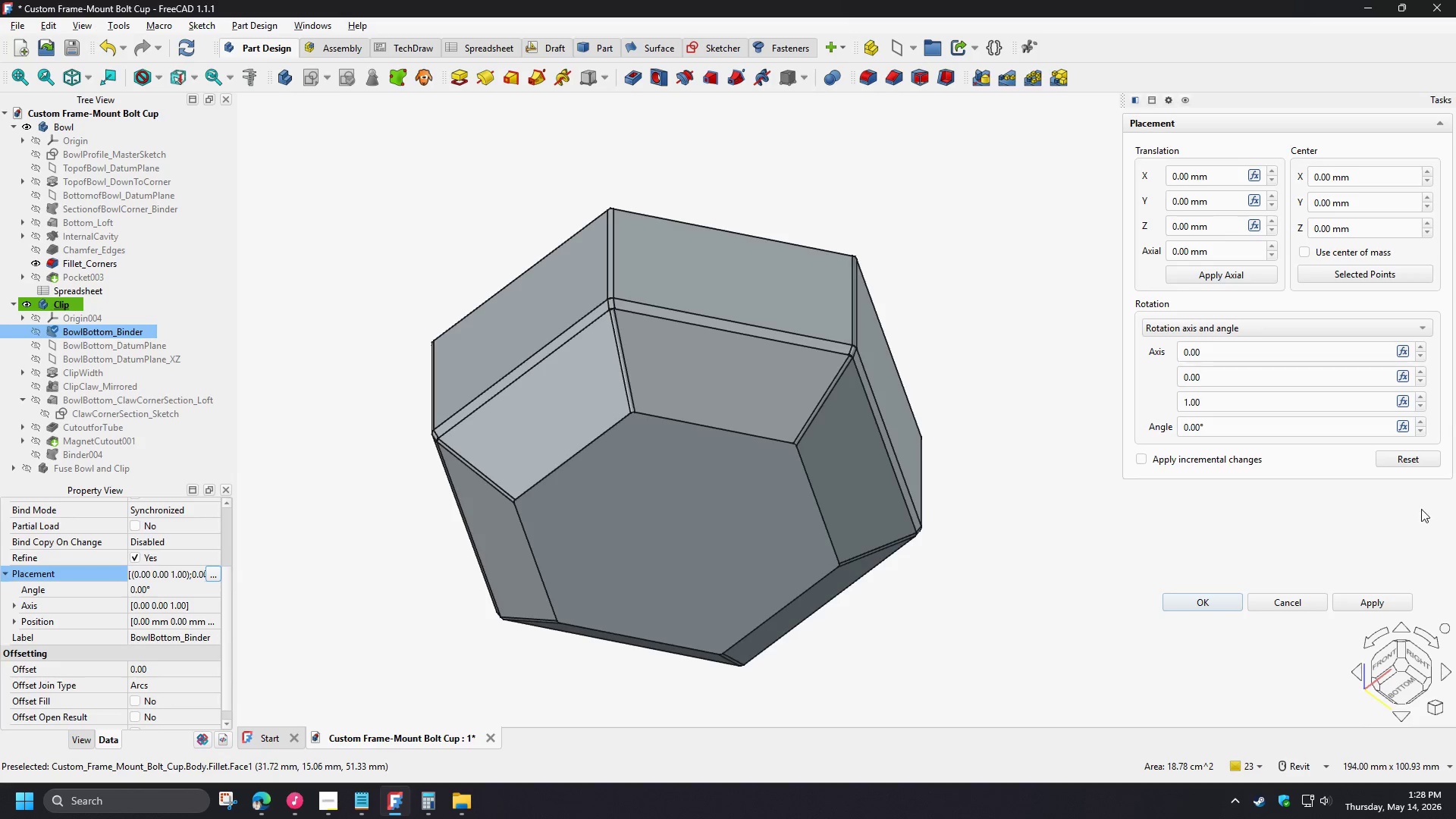 
left_click([1314, 600])
 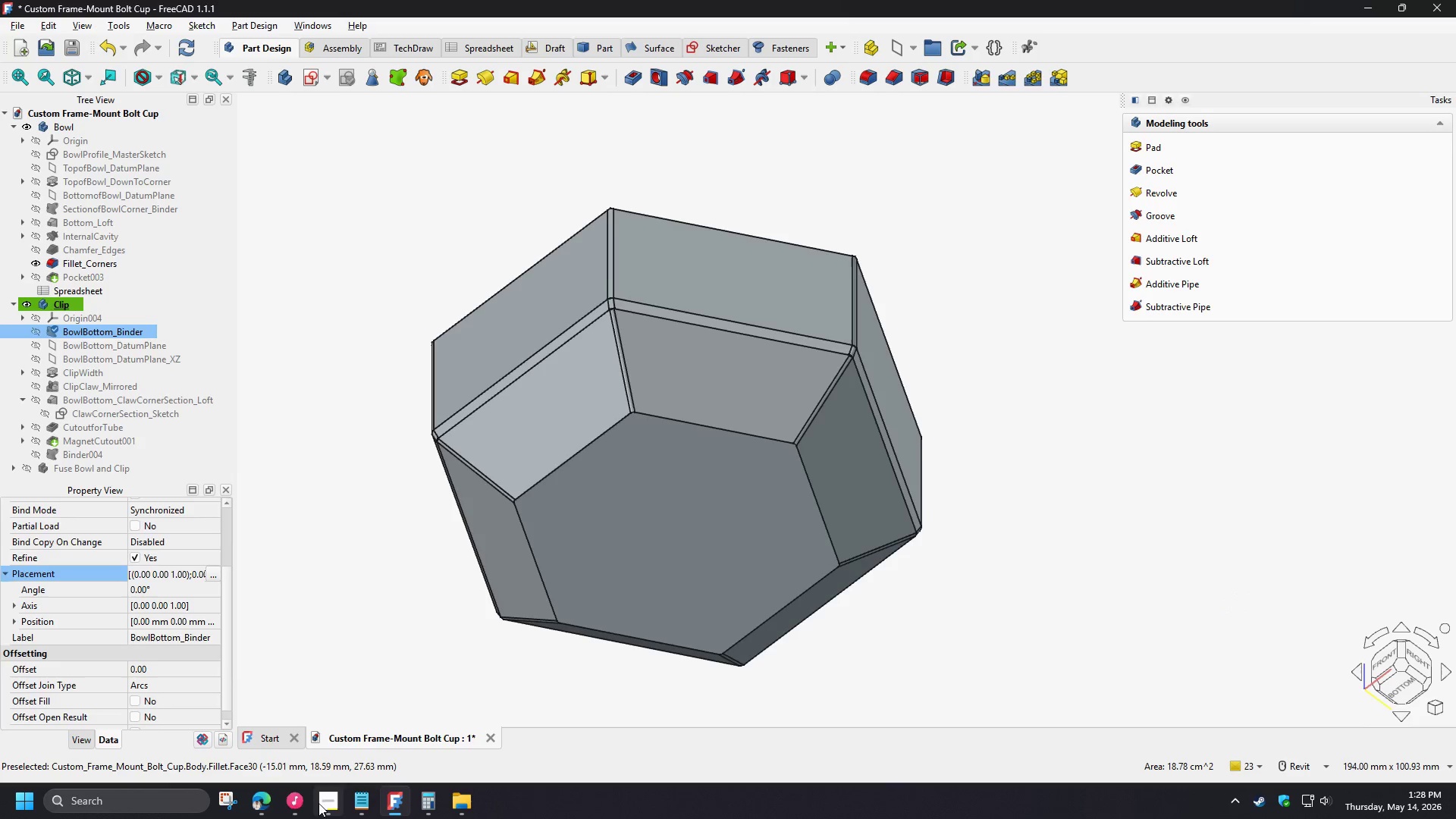 
left_click([267, 812])
 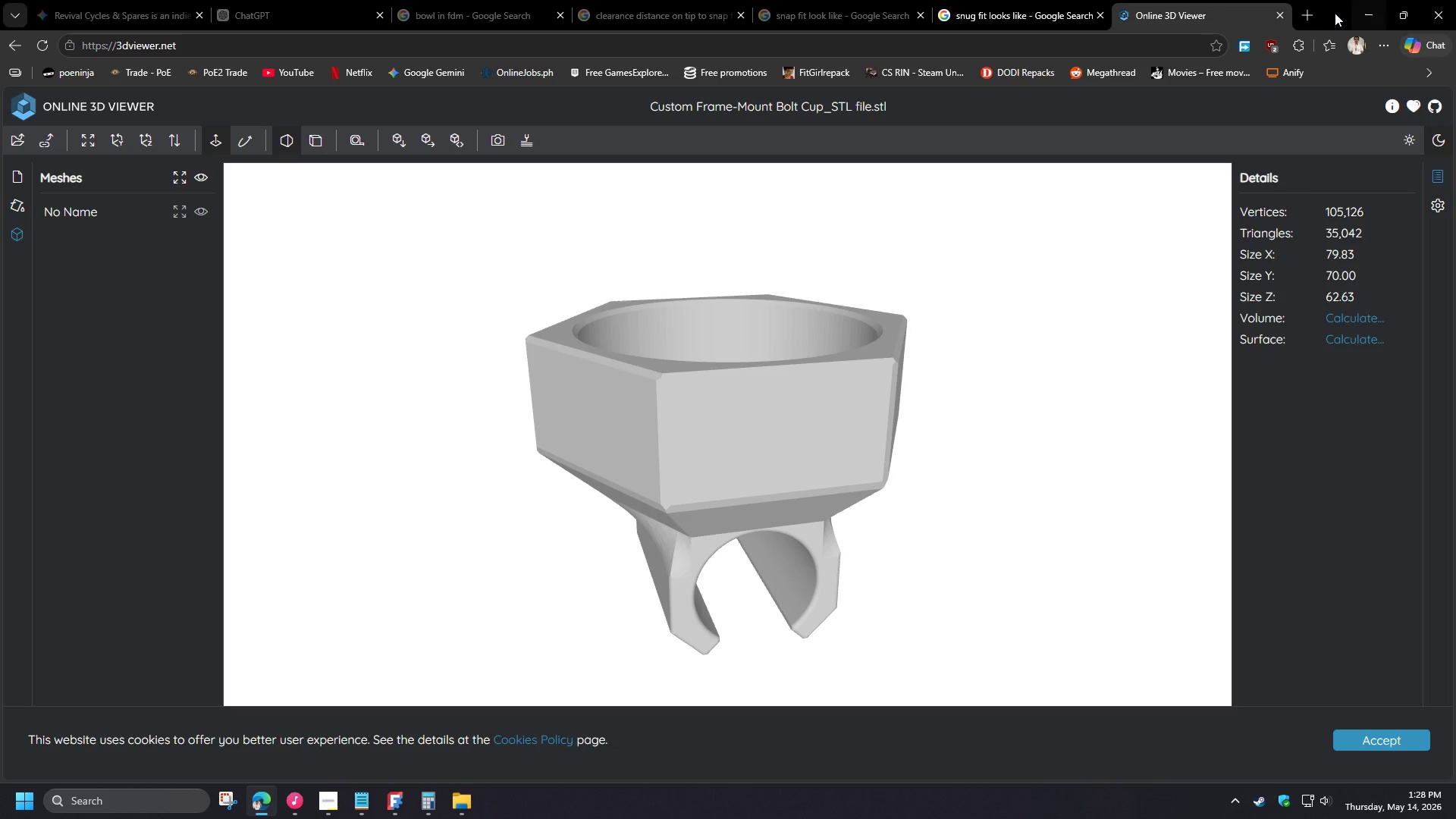 
left_click([1317, 15])
 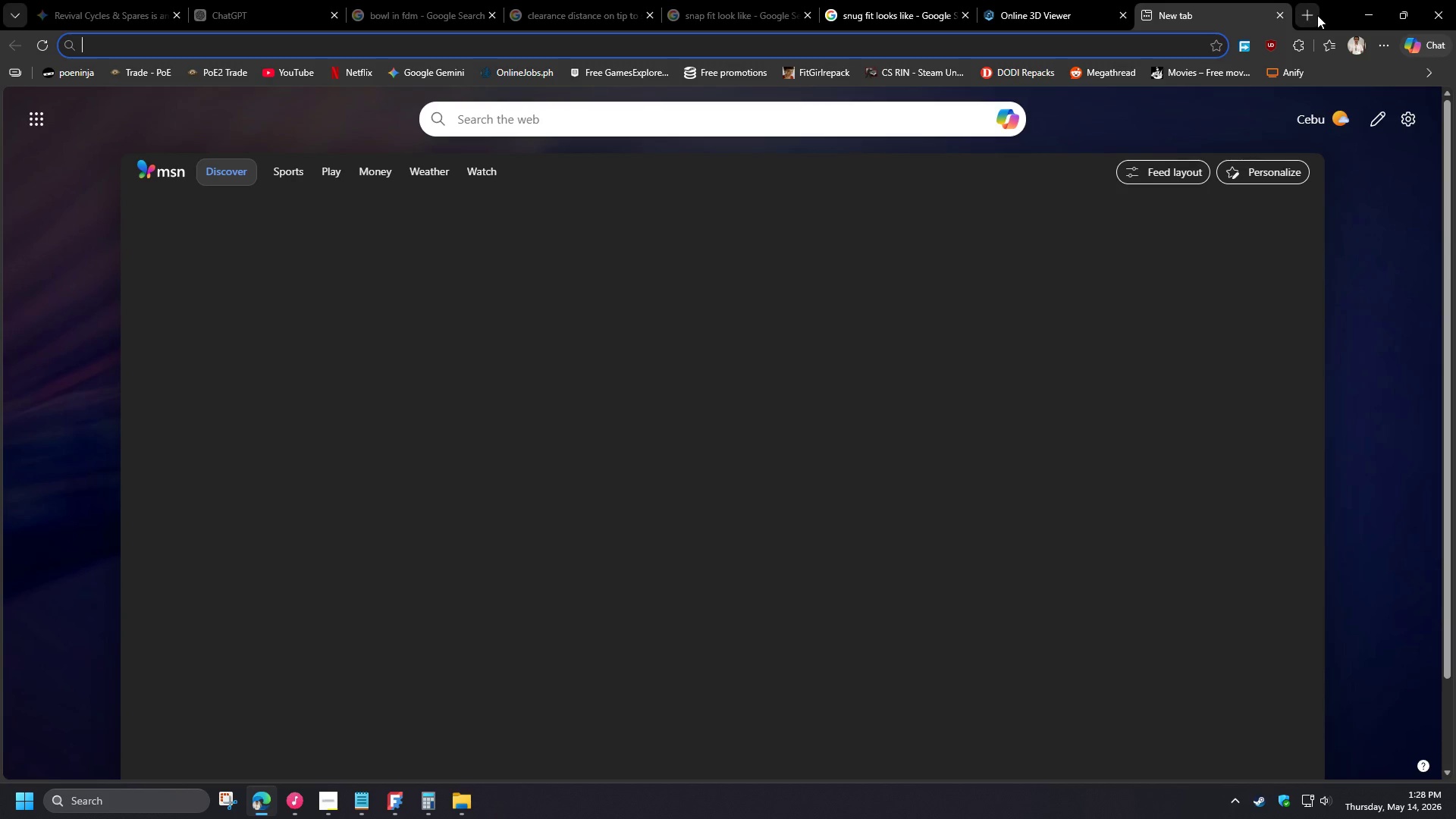 
type(freecad change binder)
 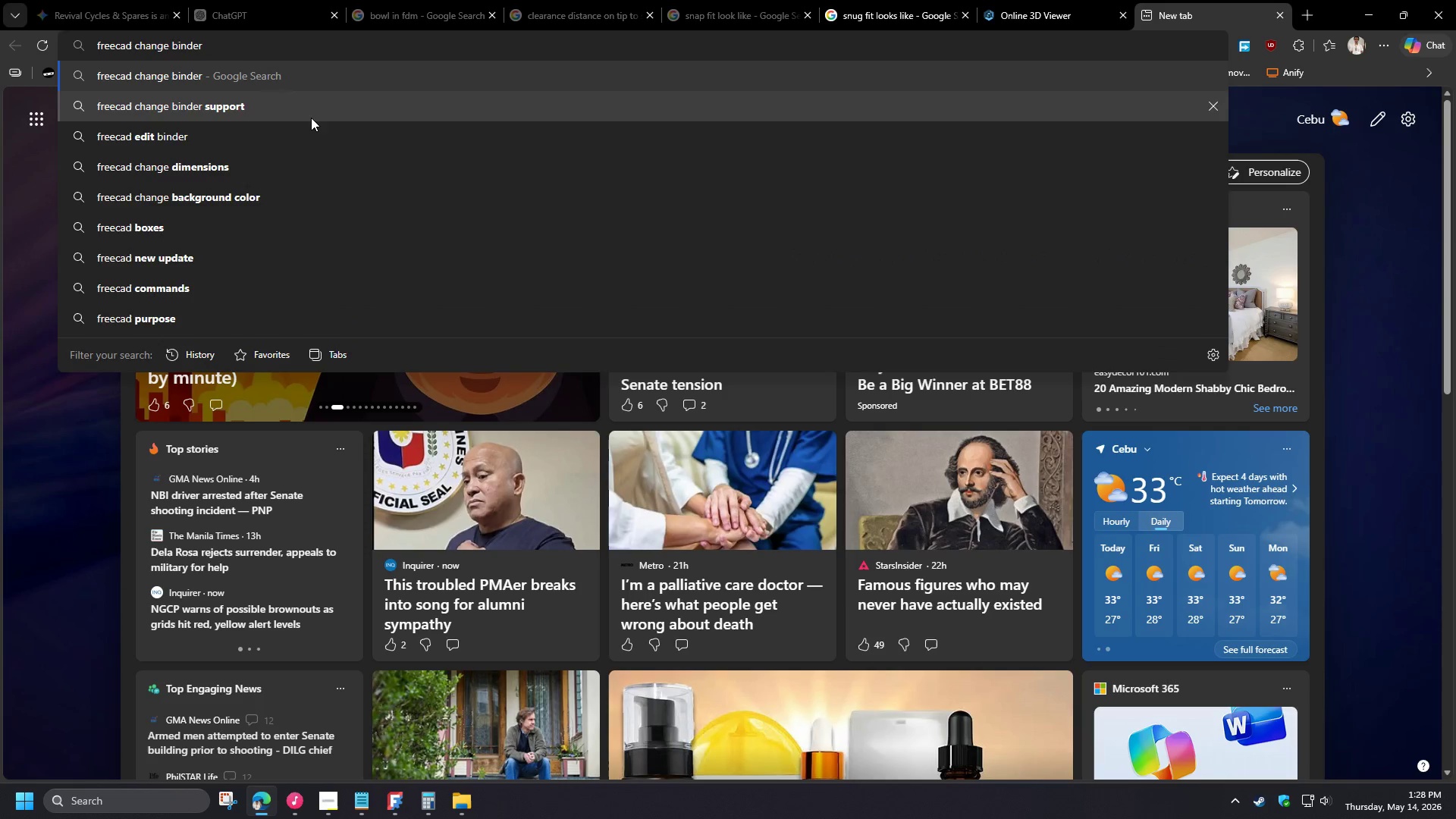 
left_click([293, 143])
 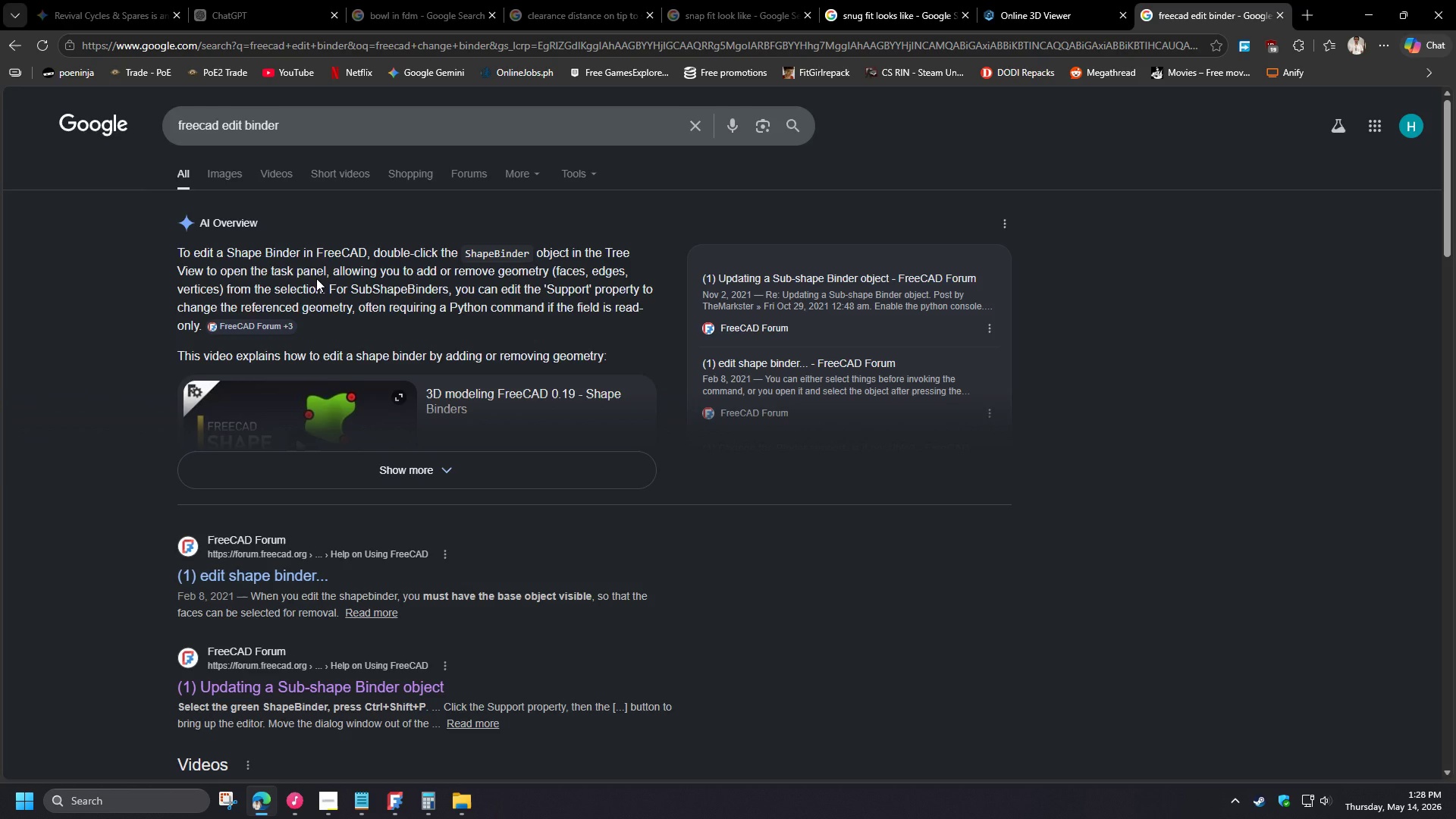 
wait(14.97)
 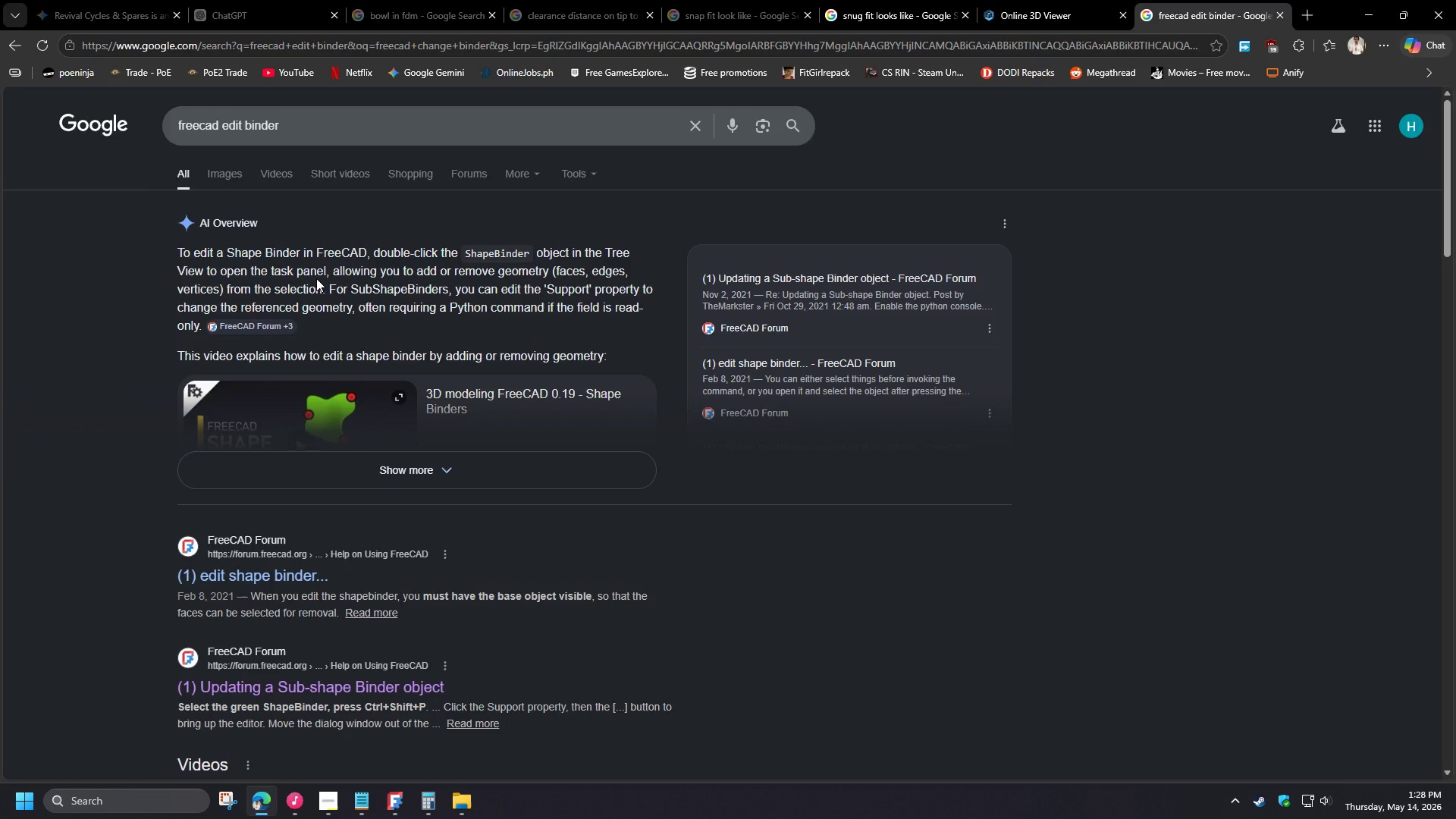 
left_click([1367, 20])
 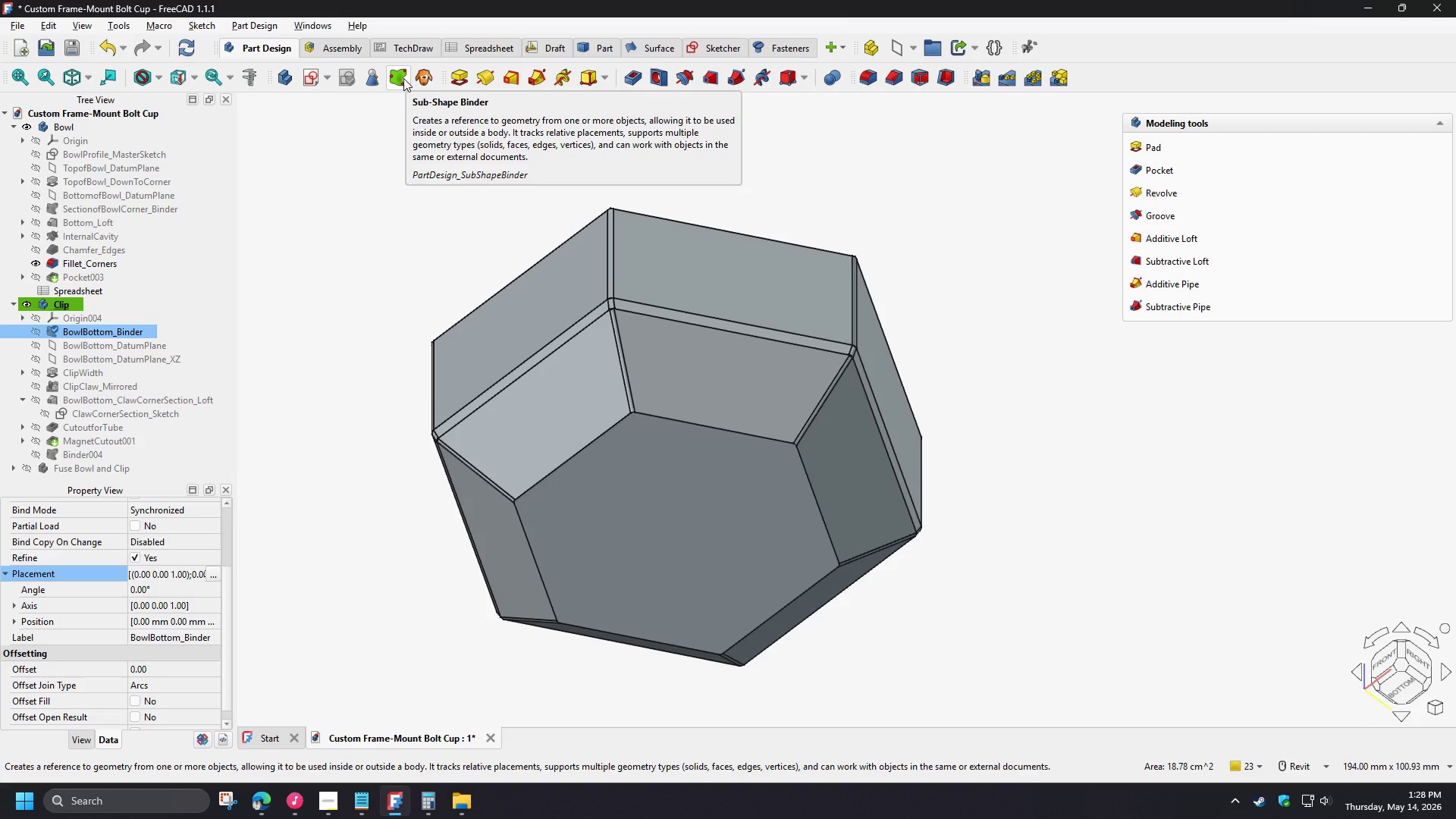 
left_click([268, 802])
 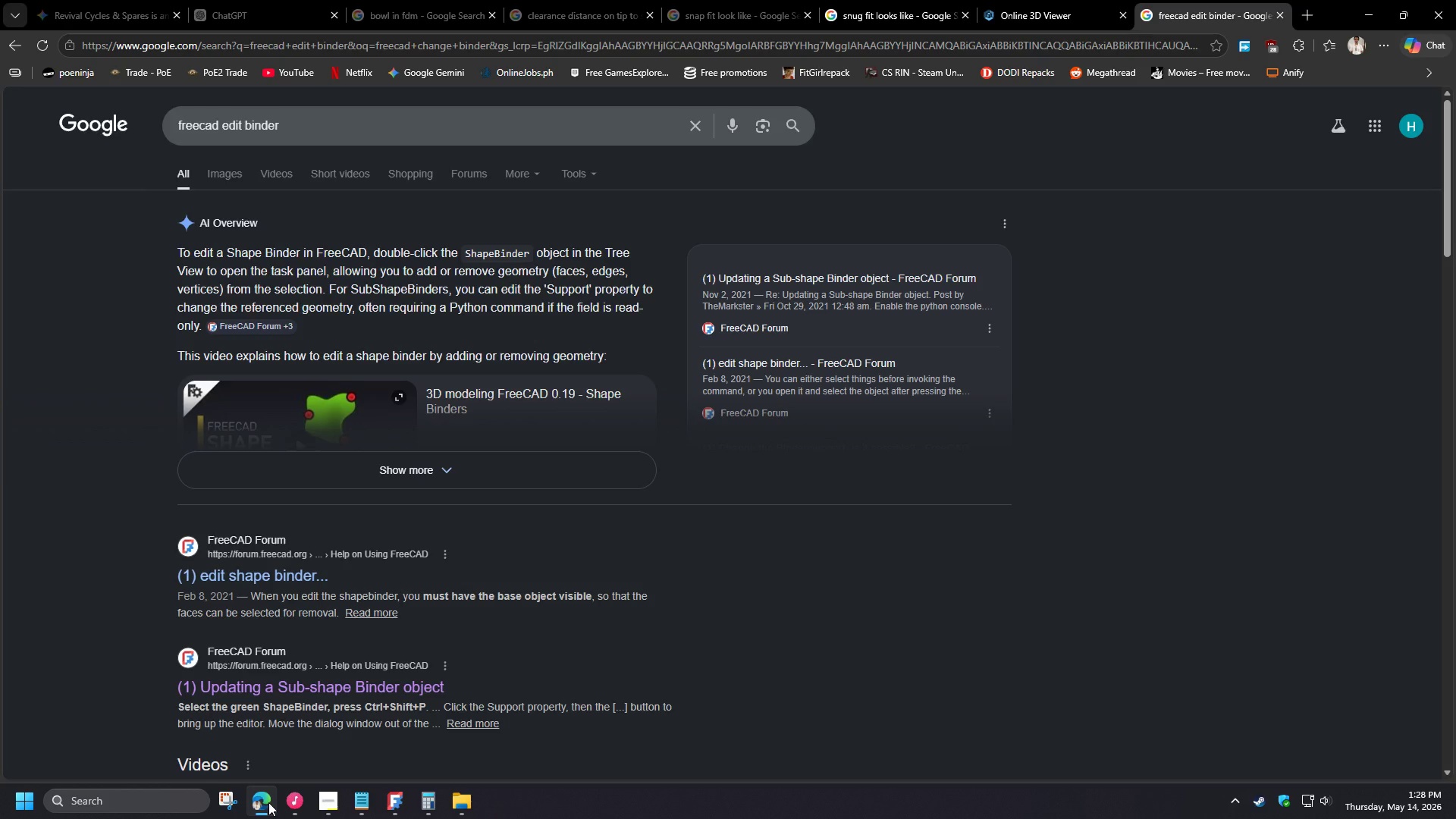 
wait(11.3)
 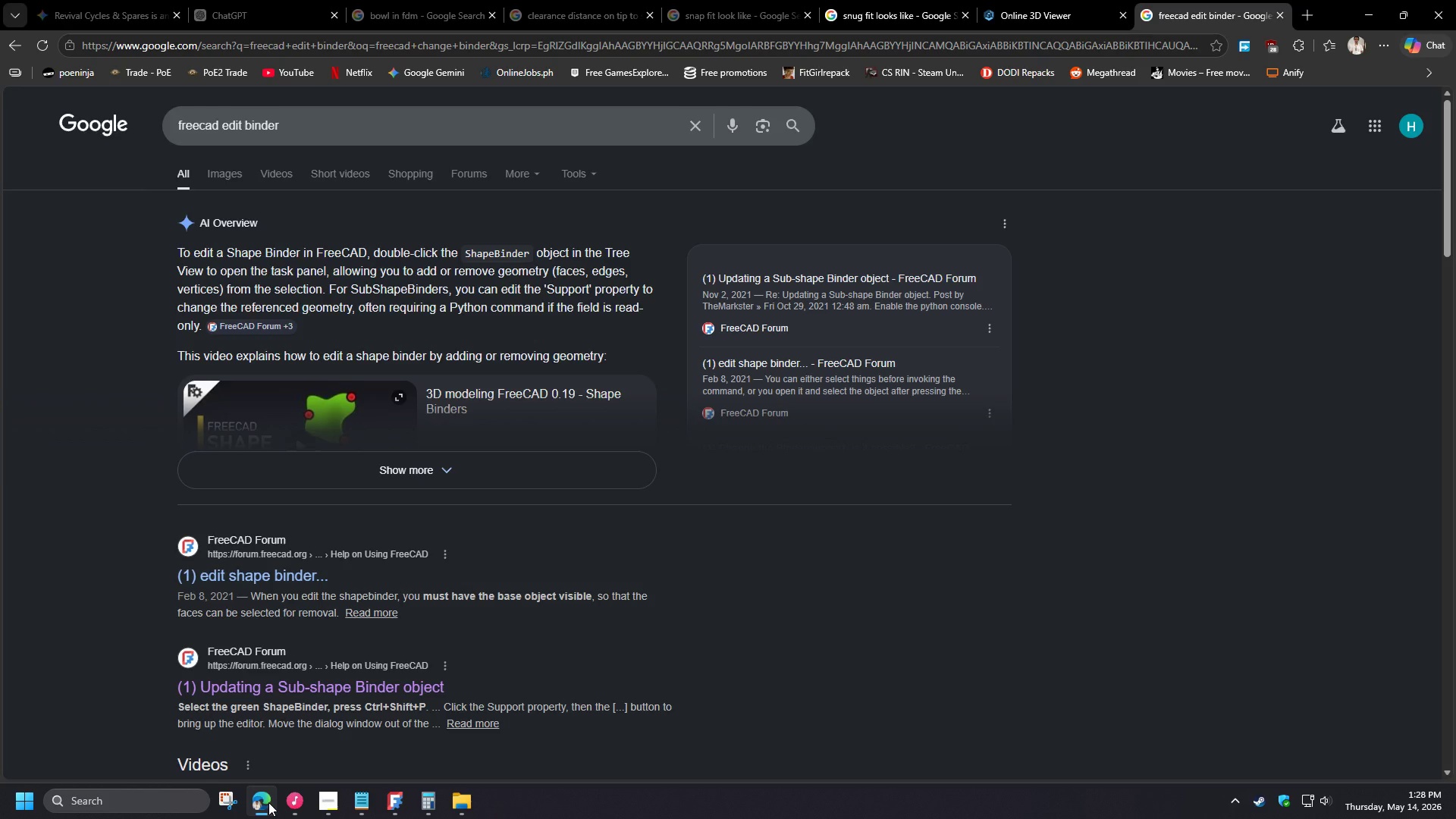 
left_click([477, 475])
 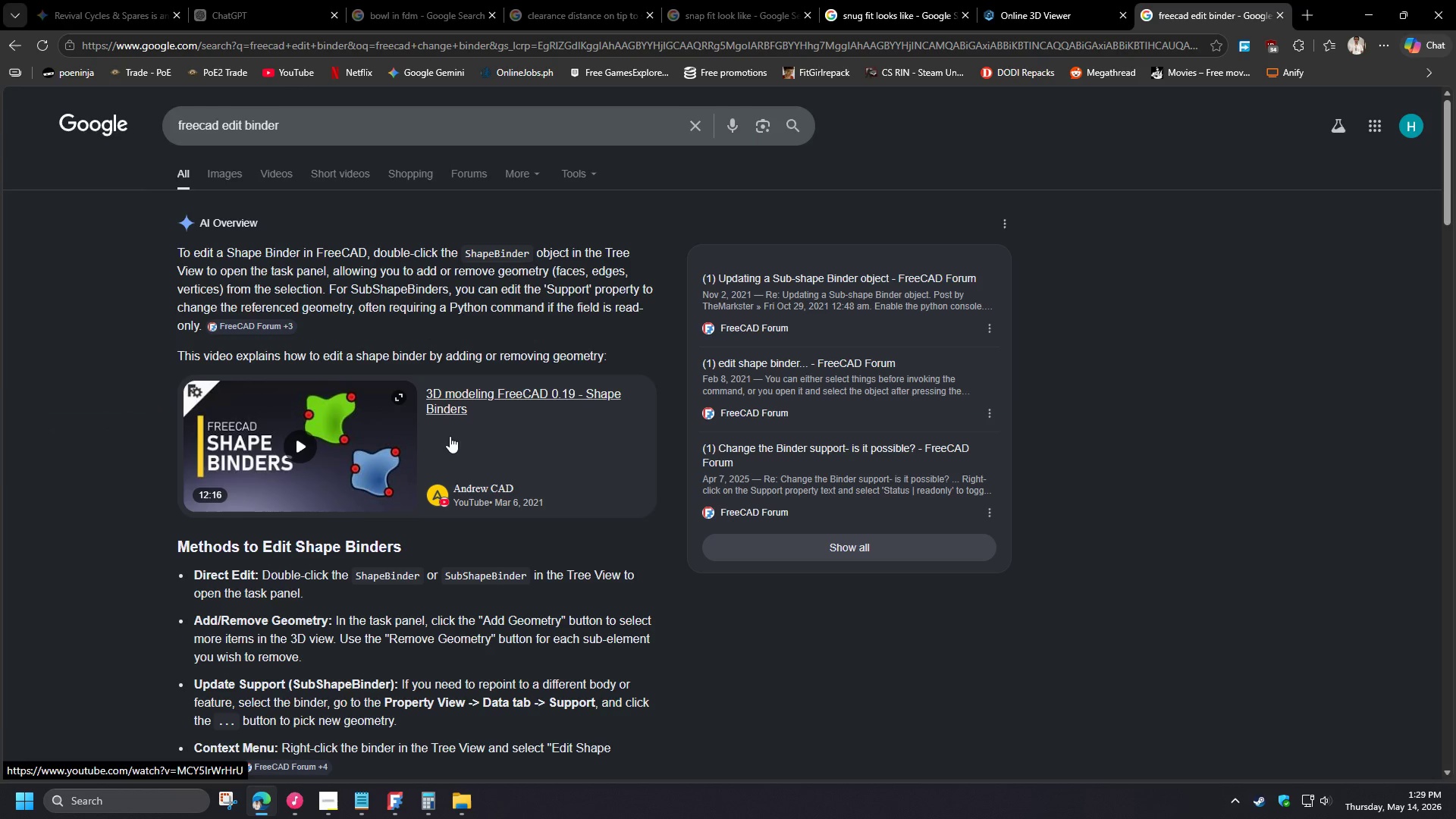 
wait(6.59)
 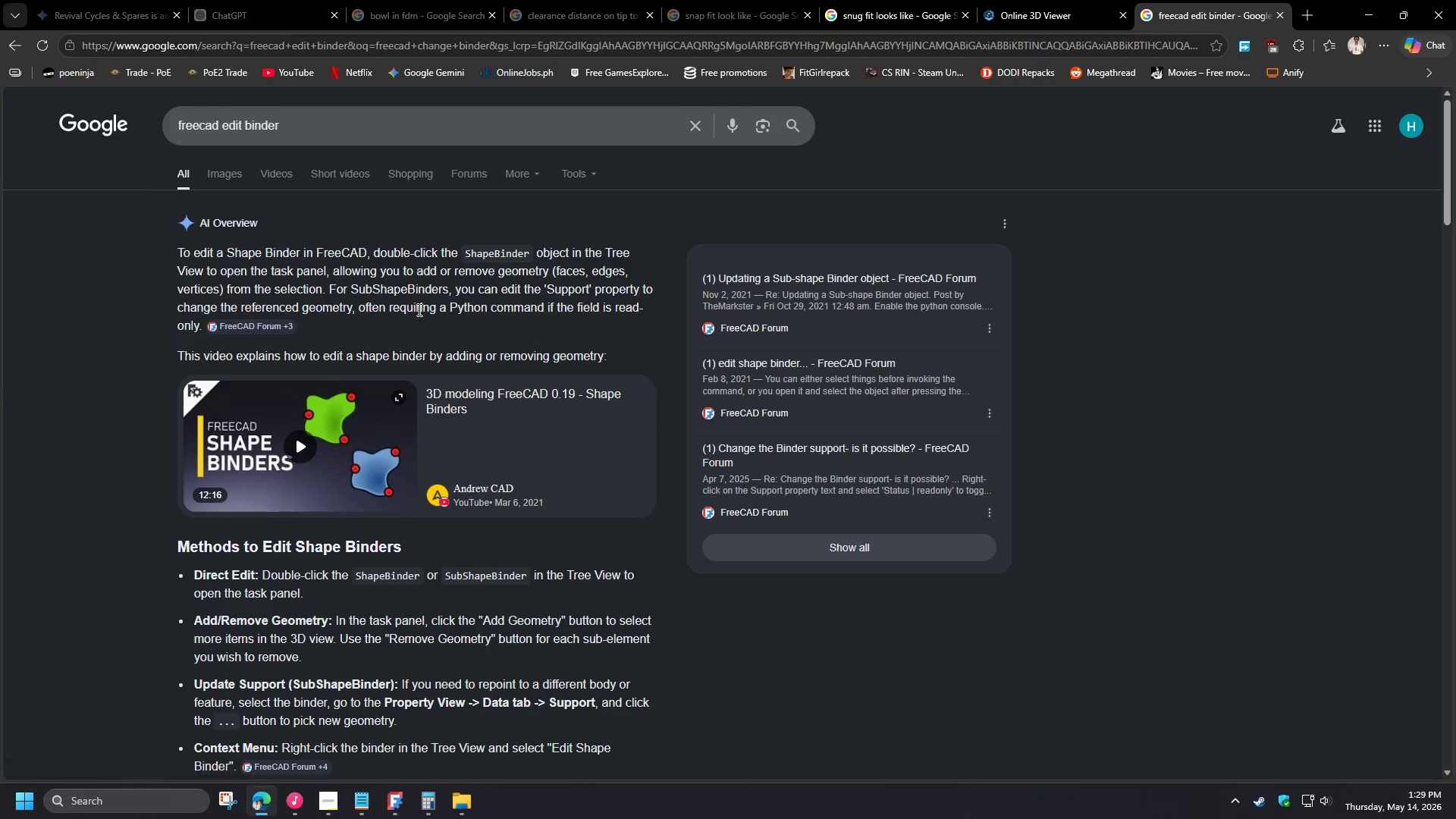 
left_click([264, 792])
 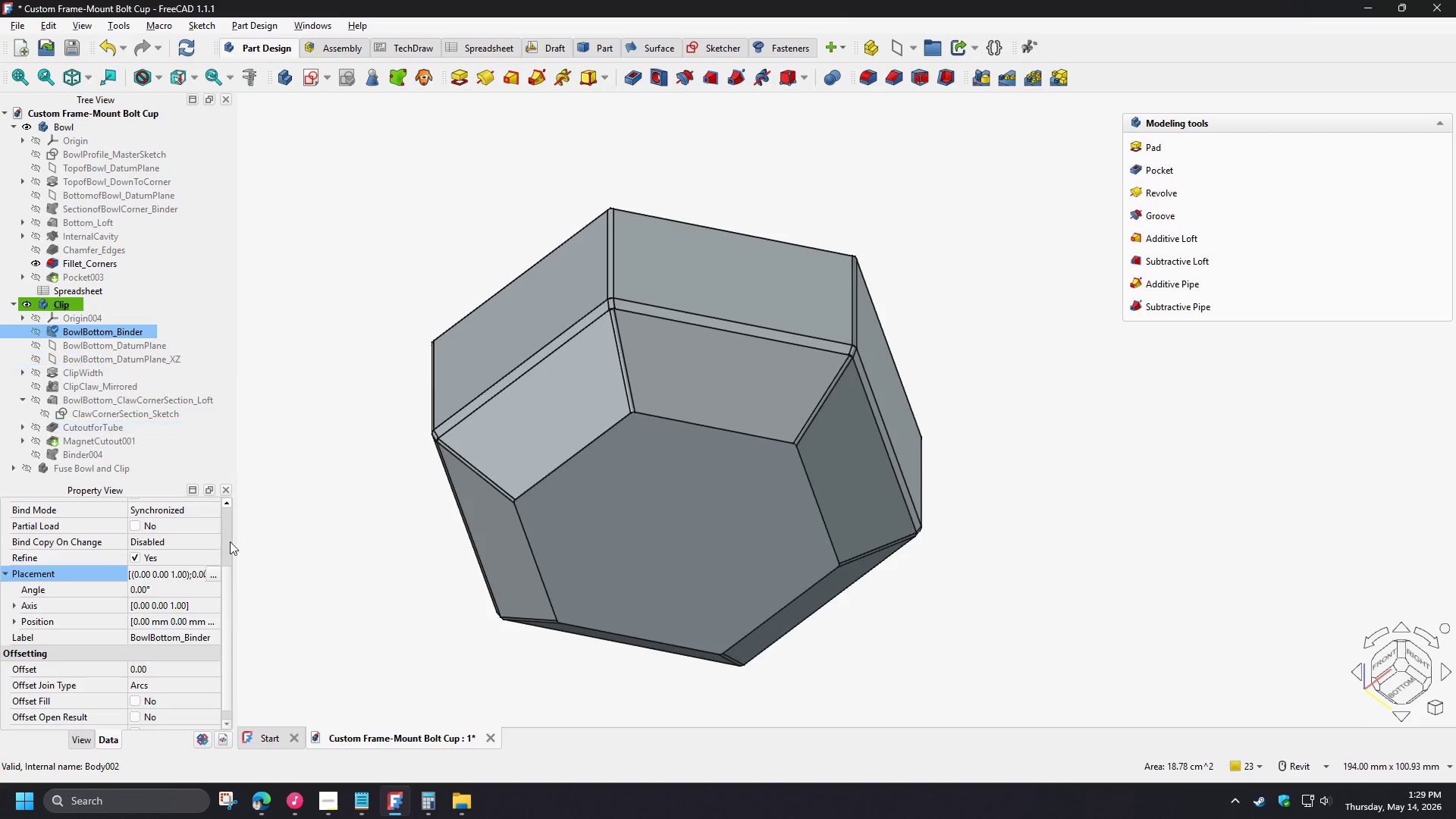 
left_click_drag(start_coordinate=[231, 605], to_coordinate=[240, 526])
 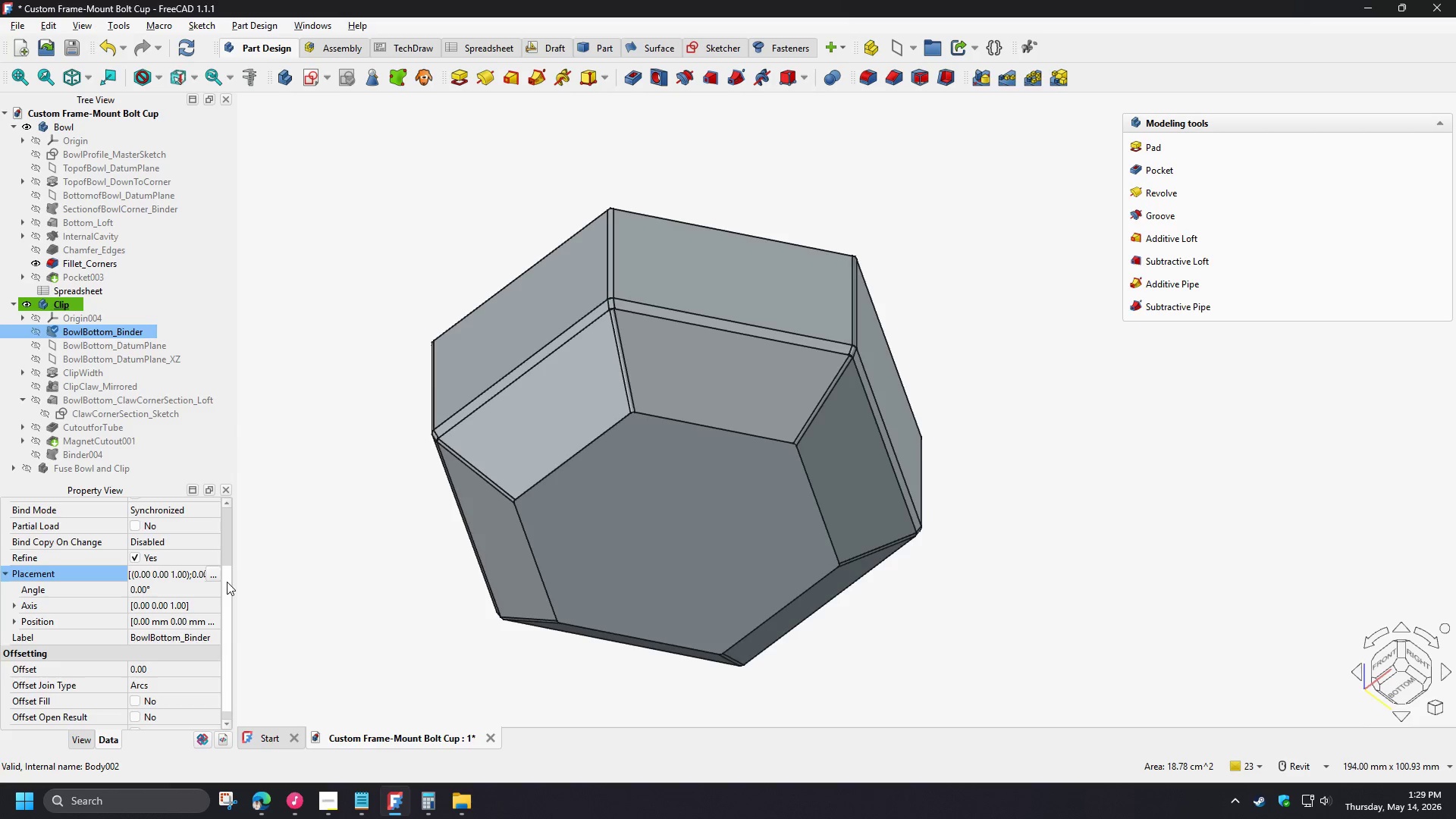 
left_click_drag(start_coordinate=[227, 582], to_coordinate=[229, 516])
 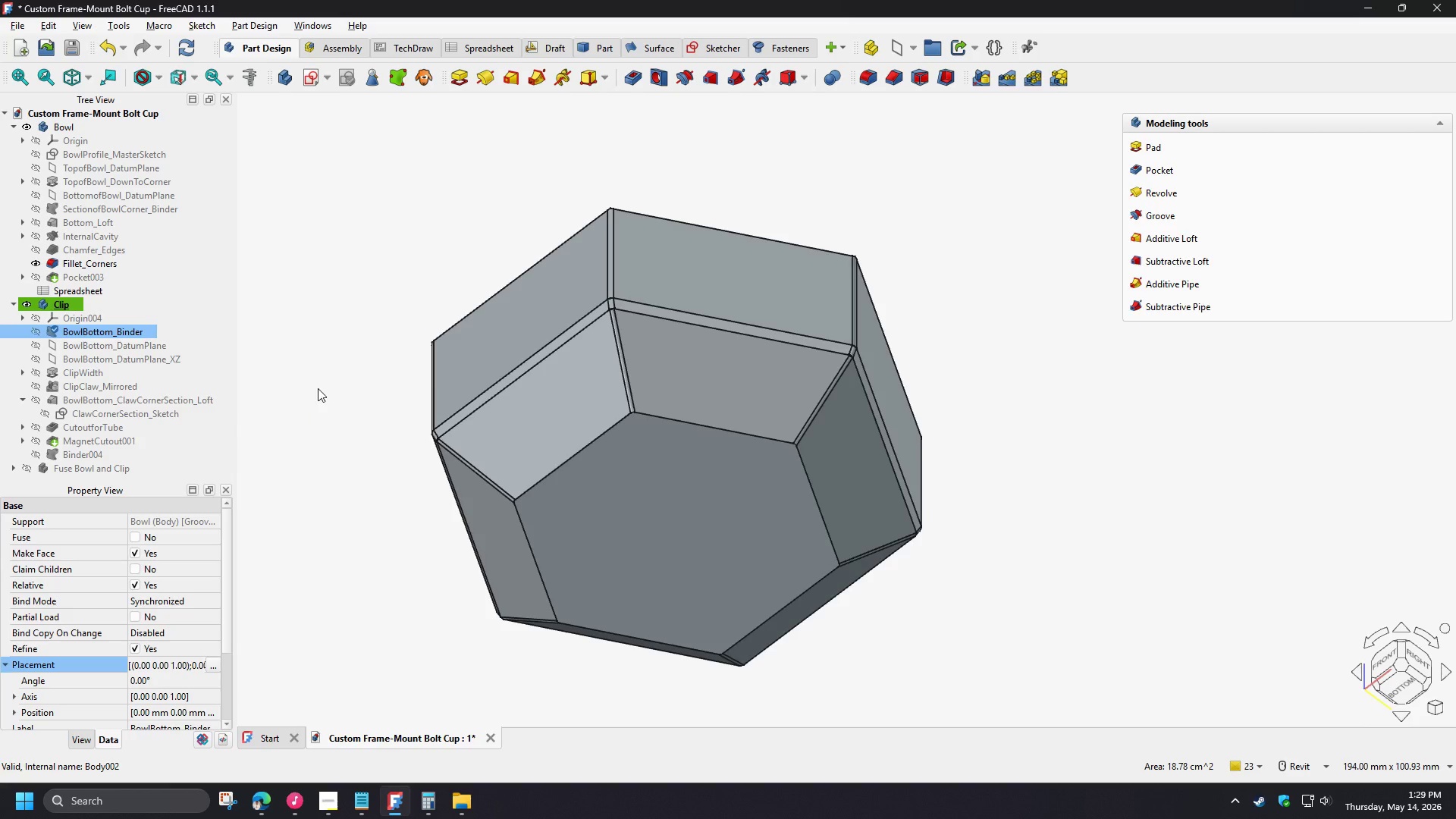 
left_click([316, 384])
 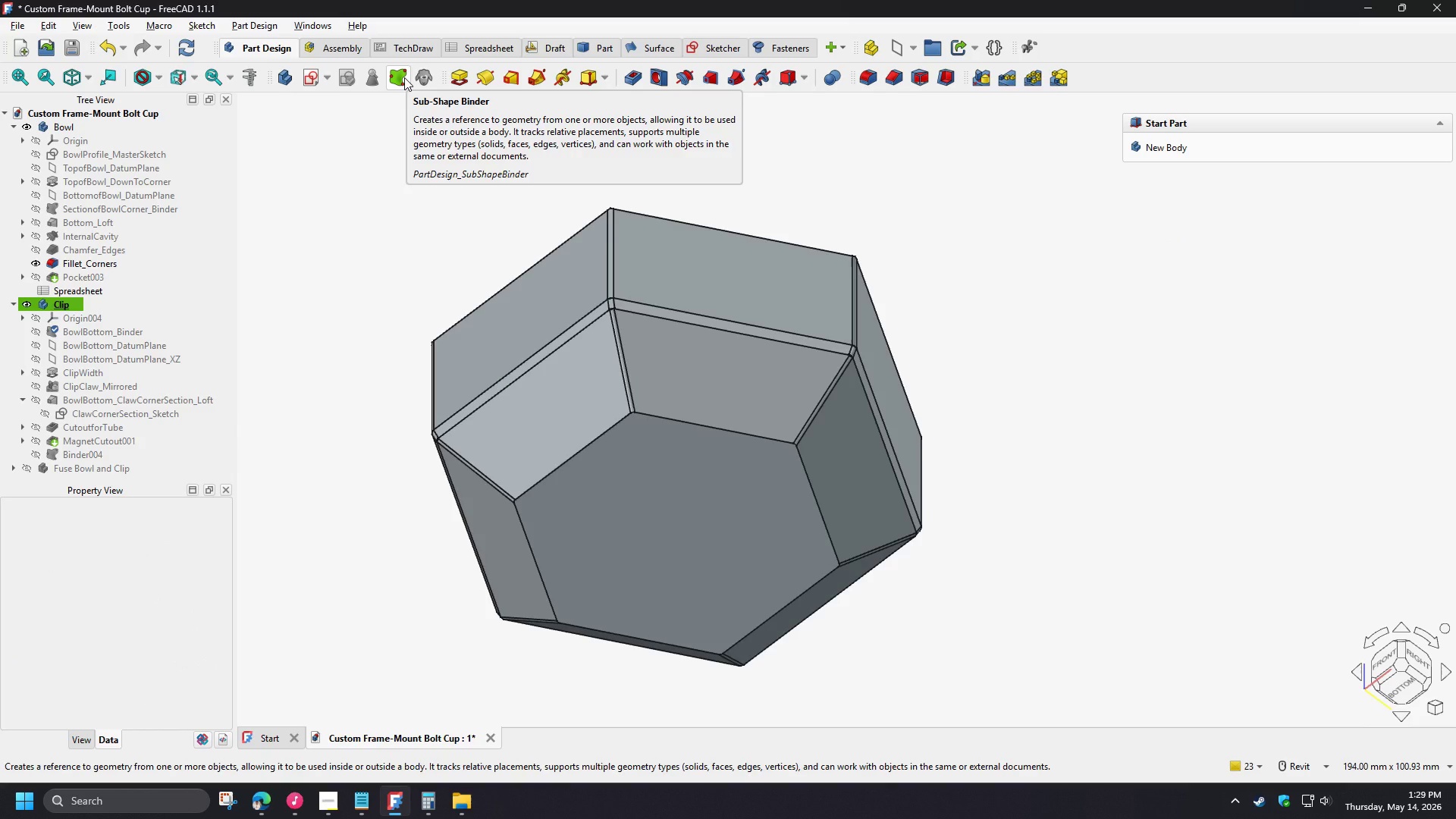 
left_click([267, 811])
 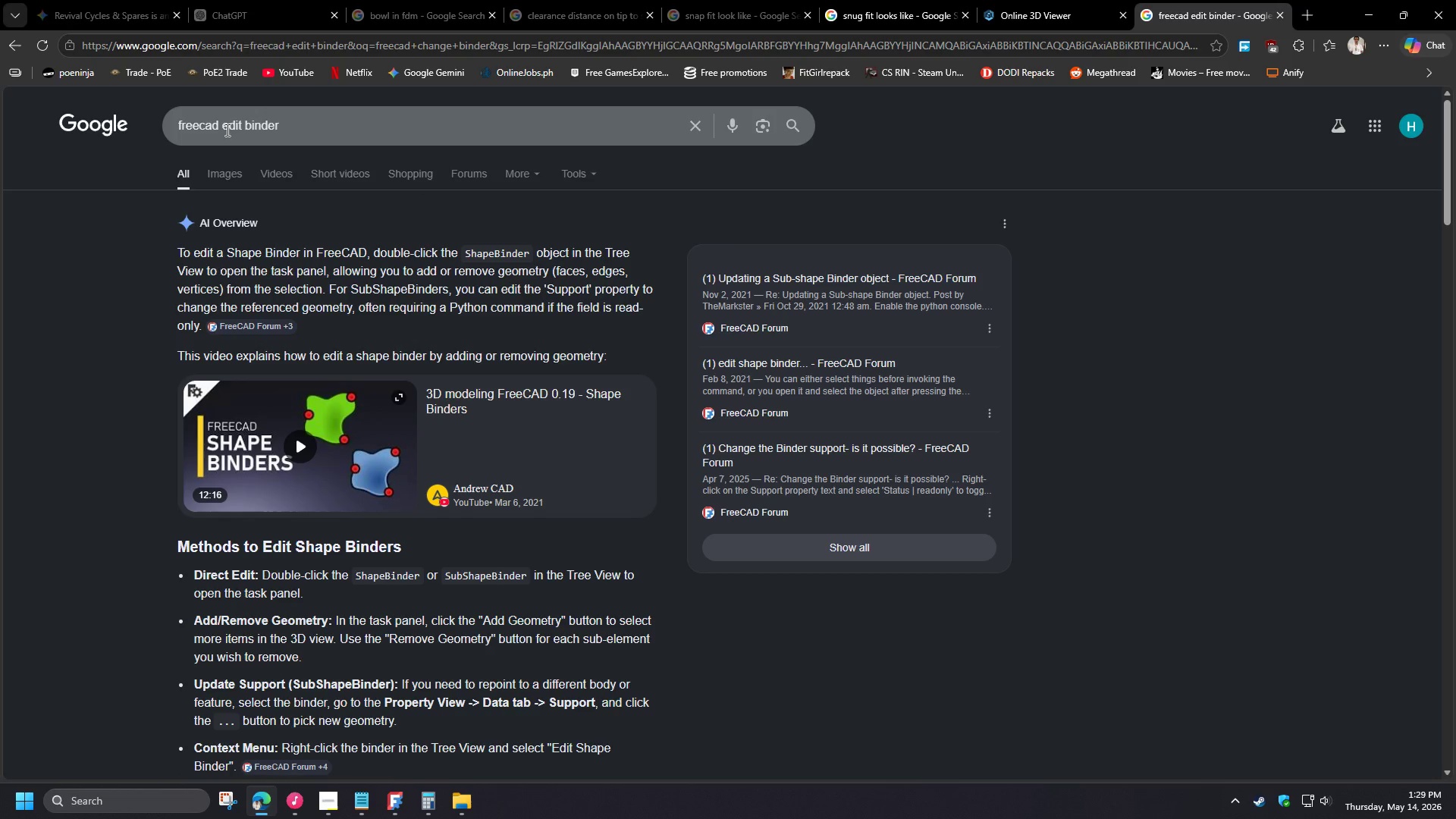 
left_click([246, 128])
 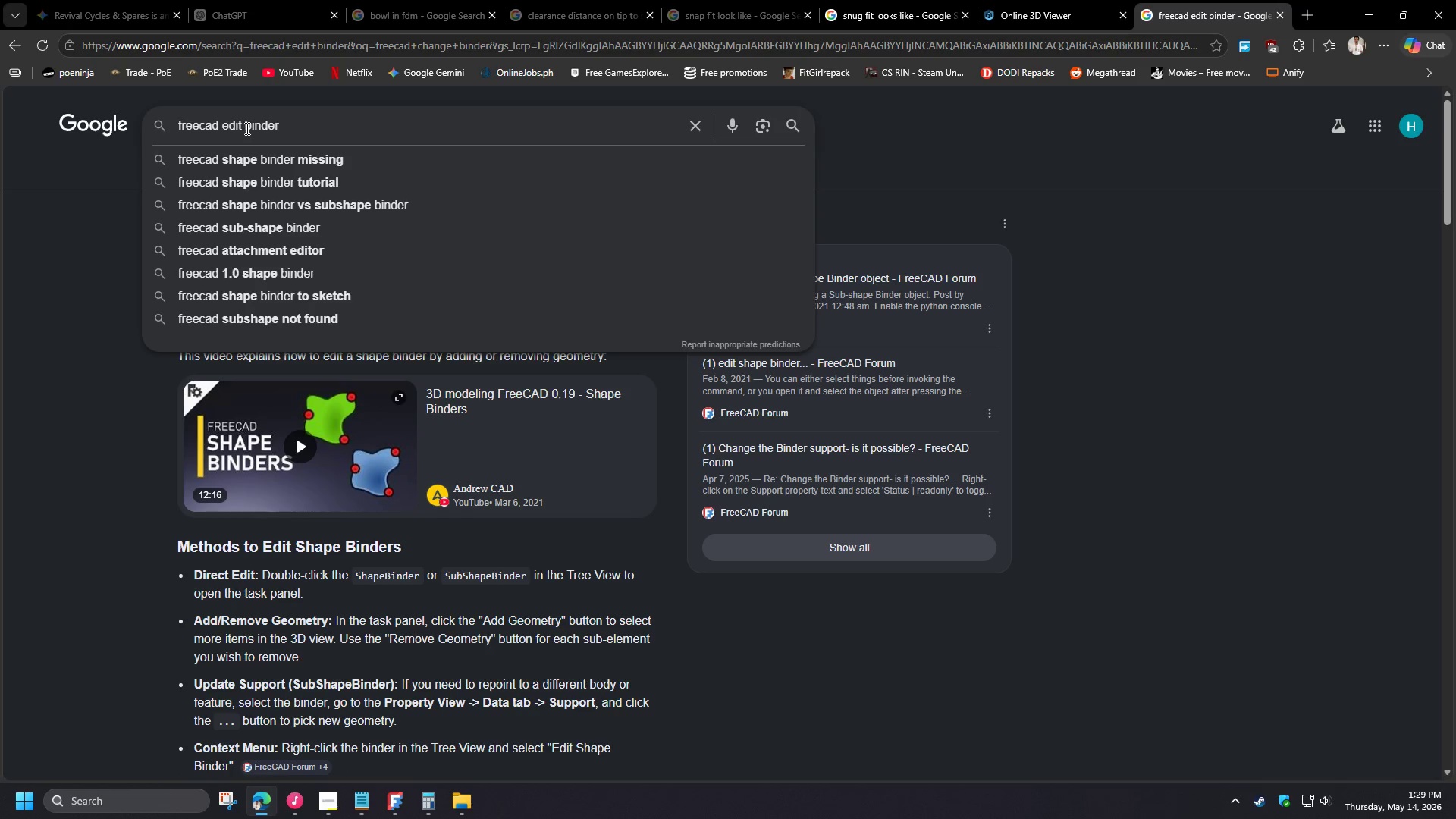 
type(su)
 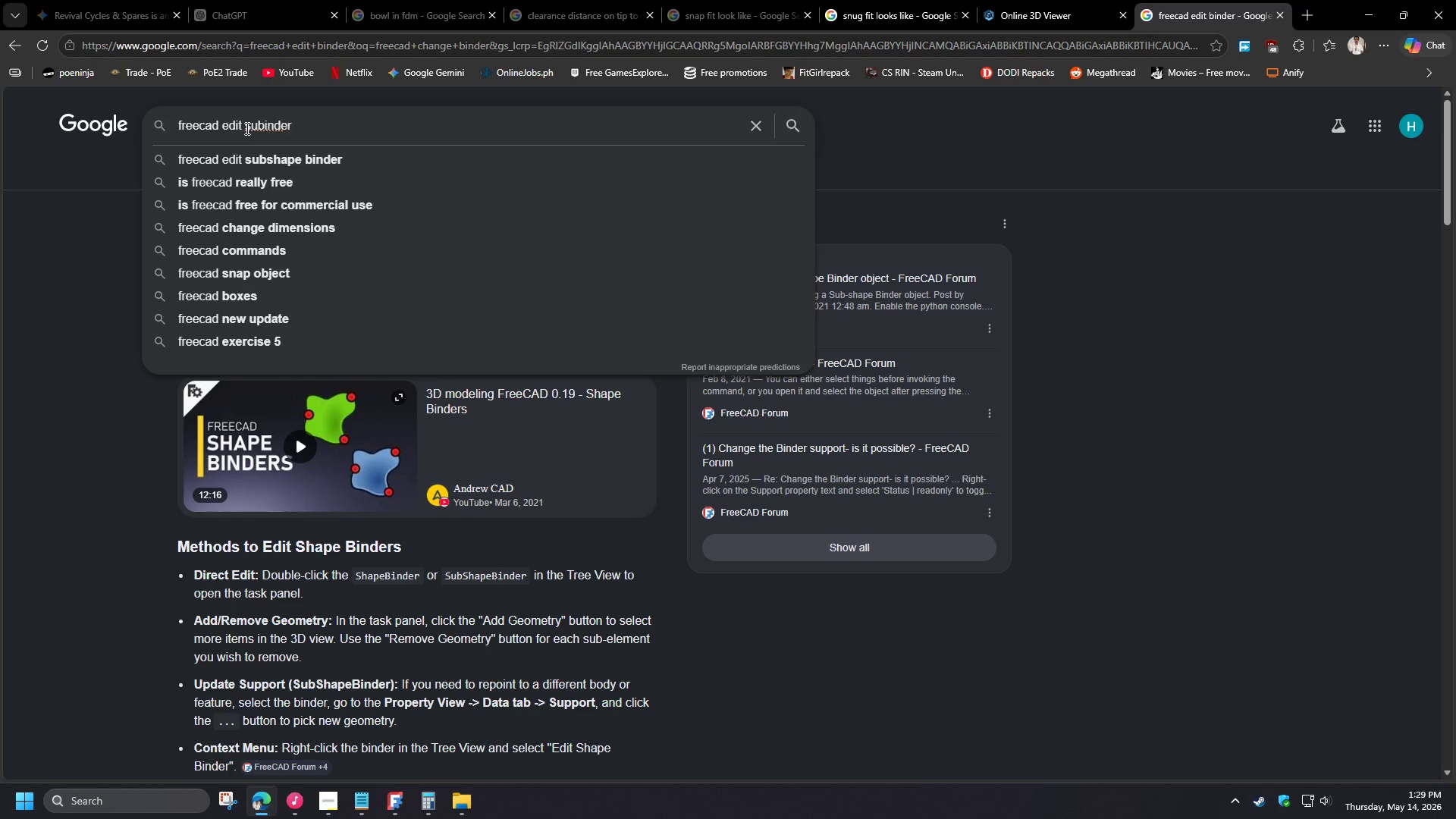 
left_click([287, 159])
 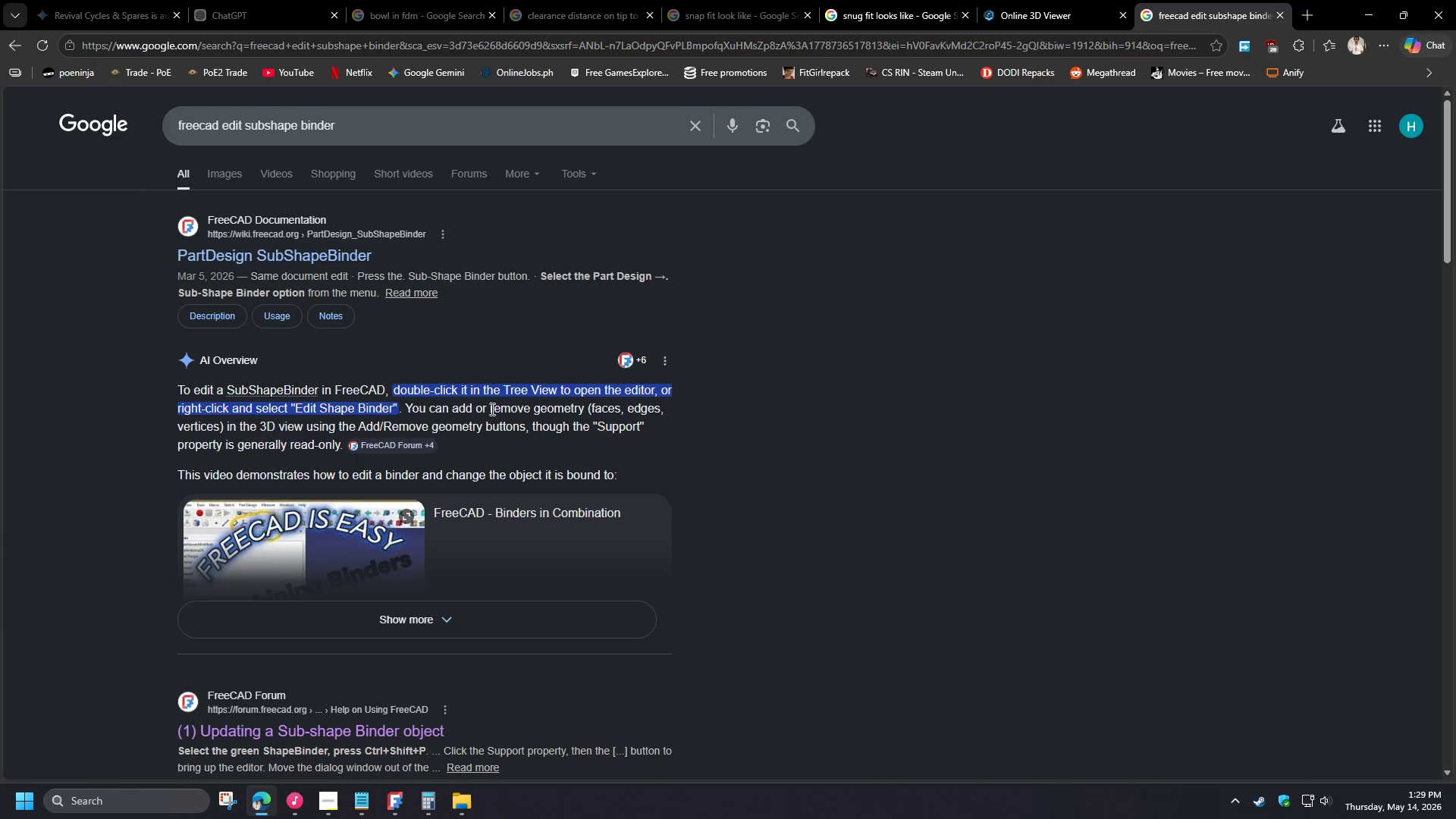 
wait(13.73)
 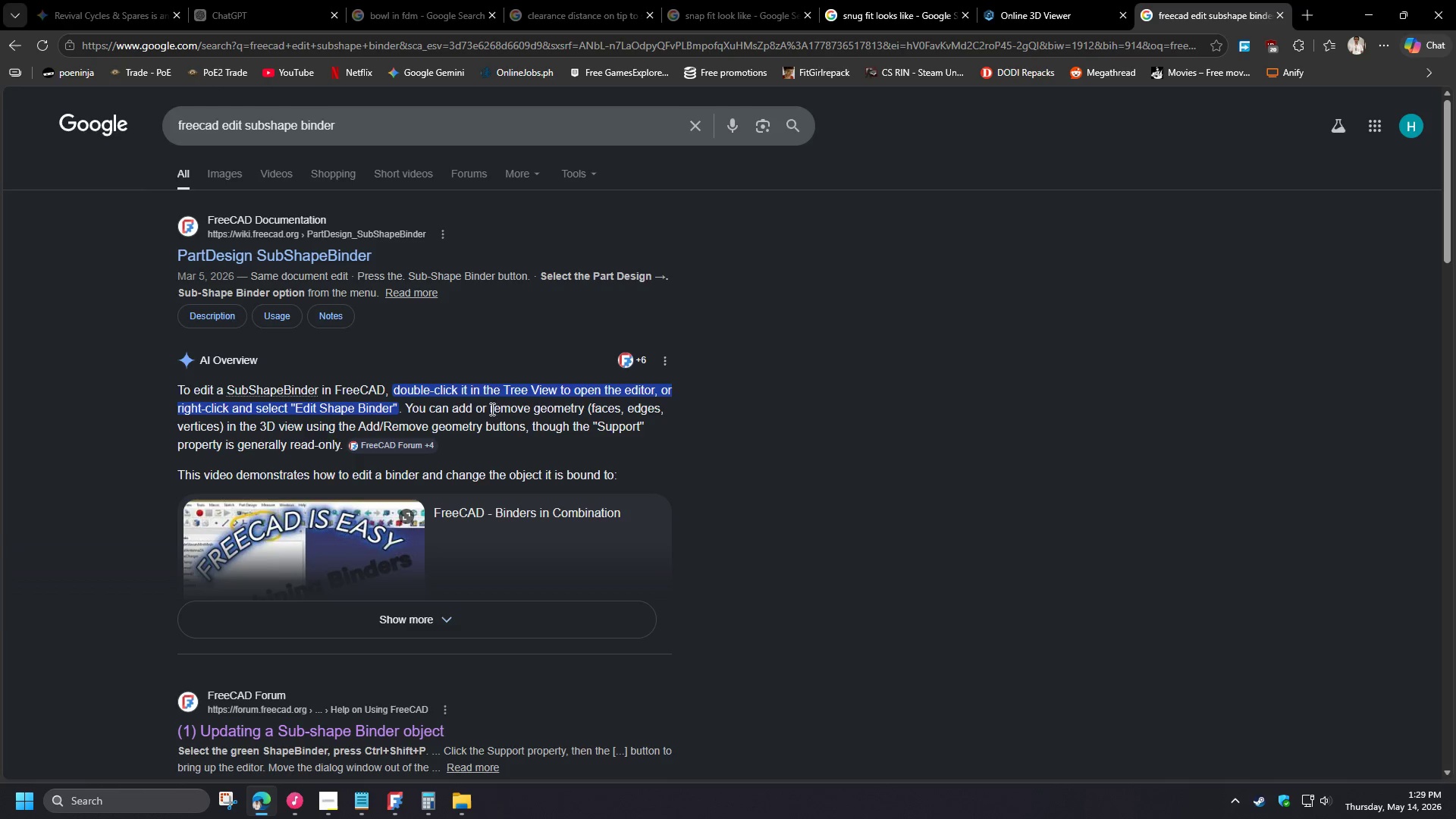 
left_click([1355, 17])
 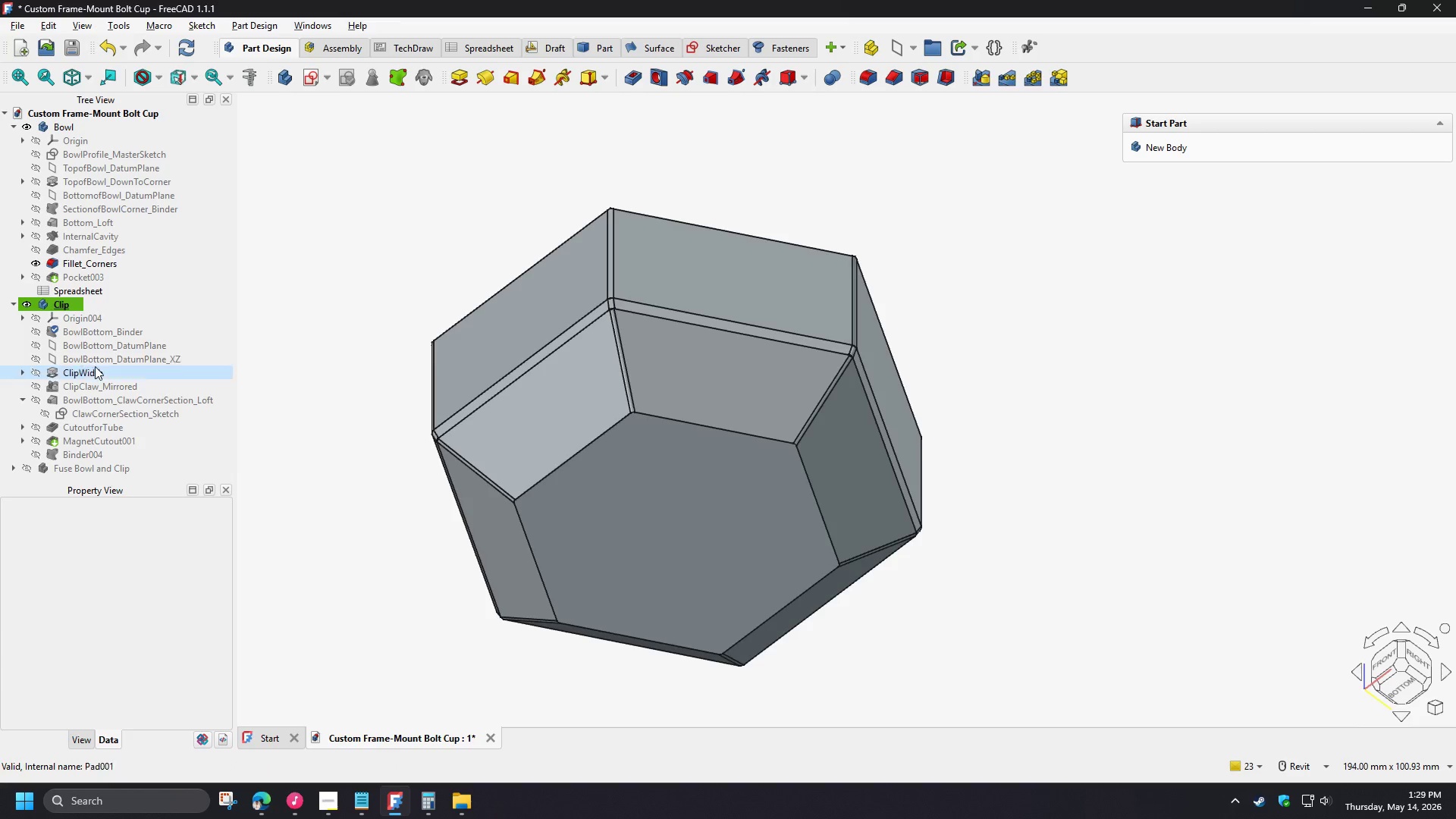 
left_click([71, 335])
 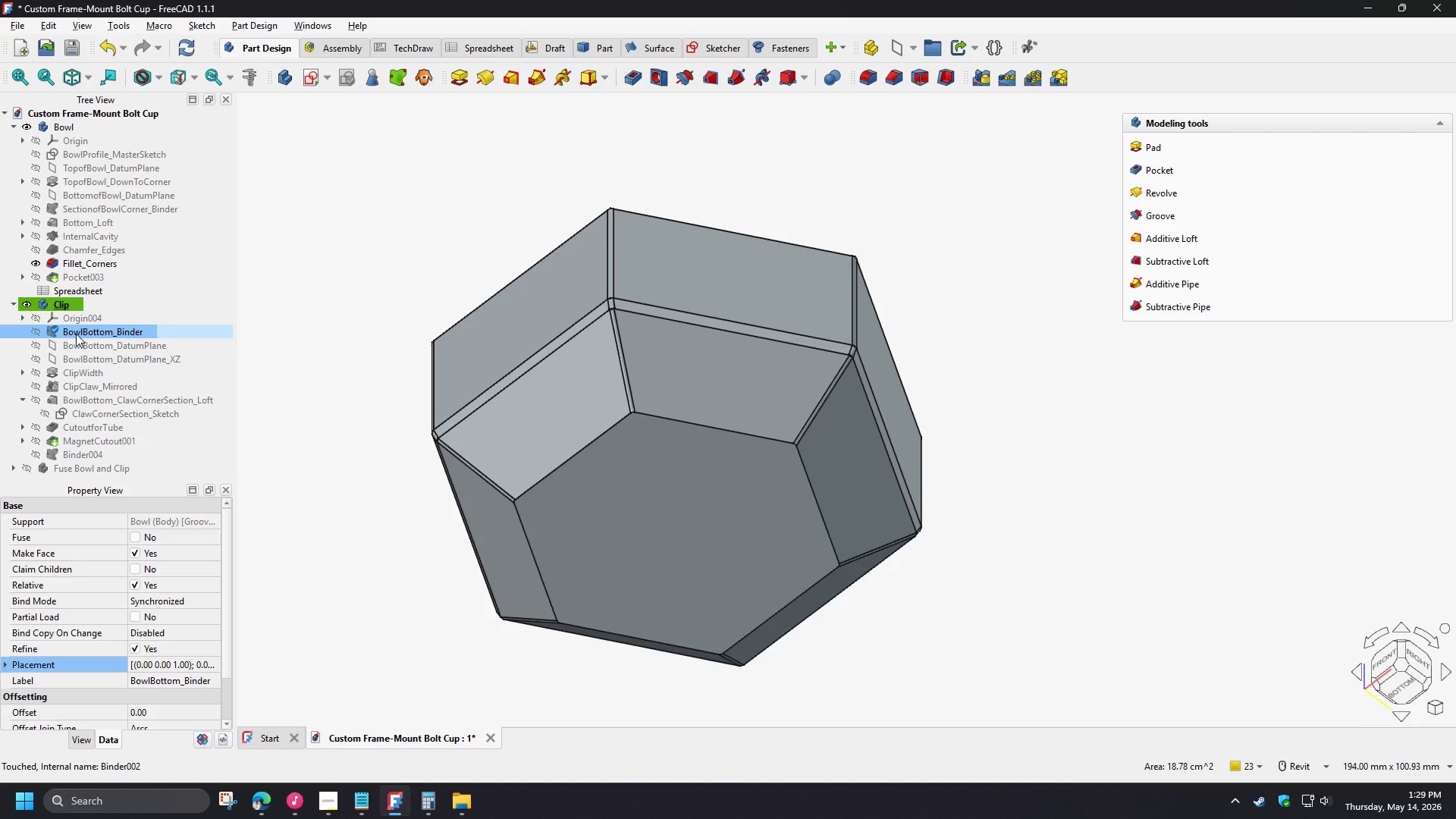 
right_click([76, 334])
 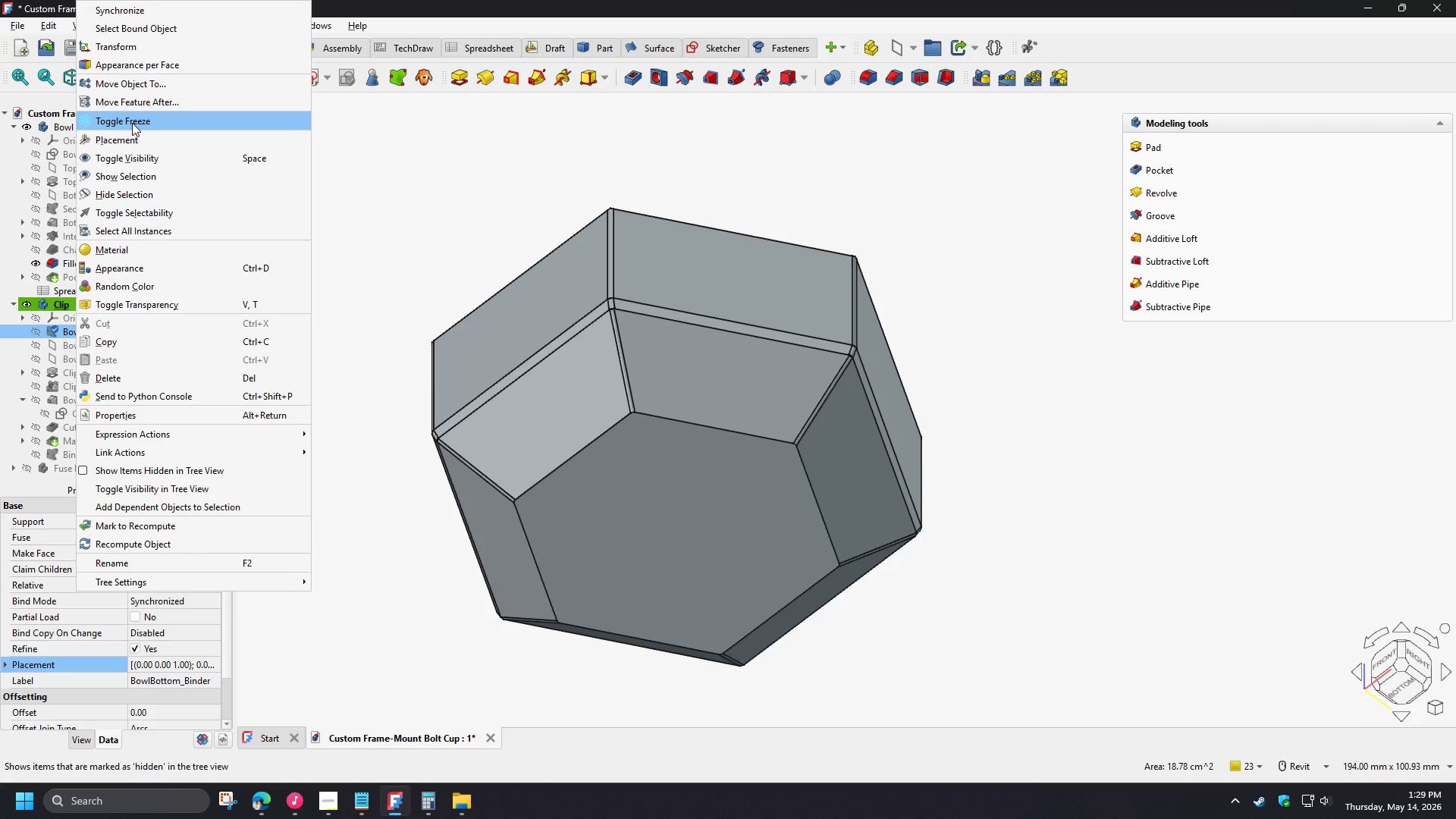 
wait(17.39)
 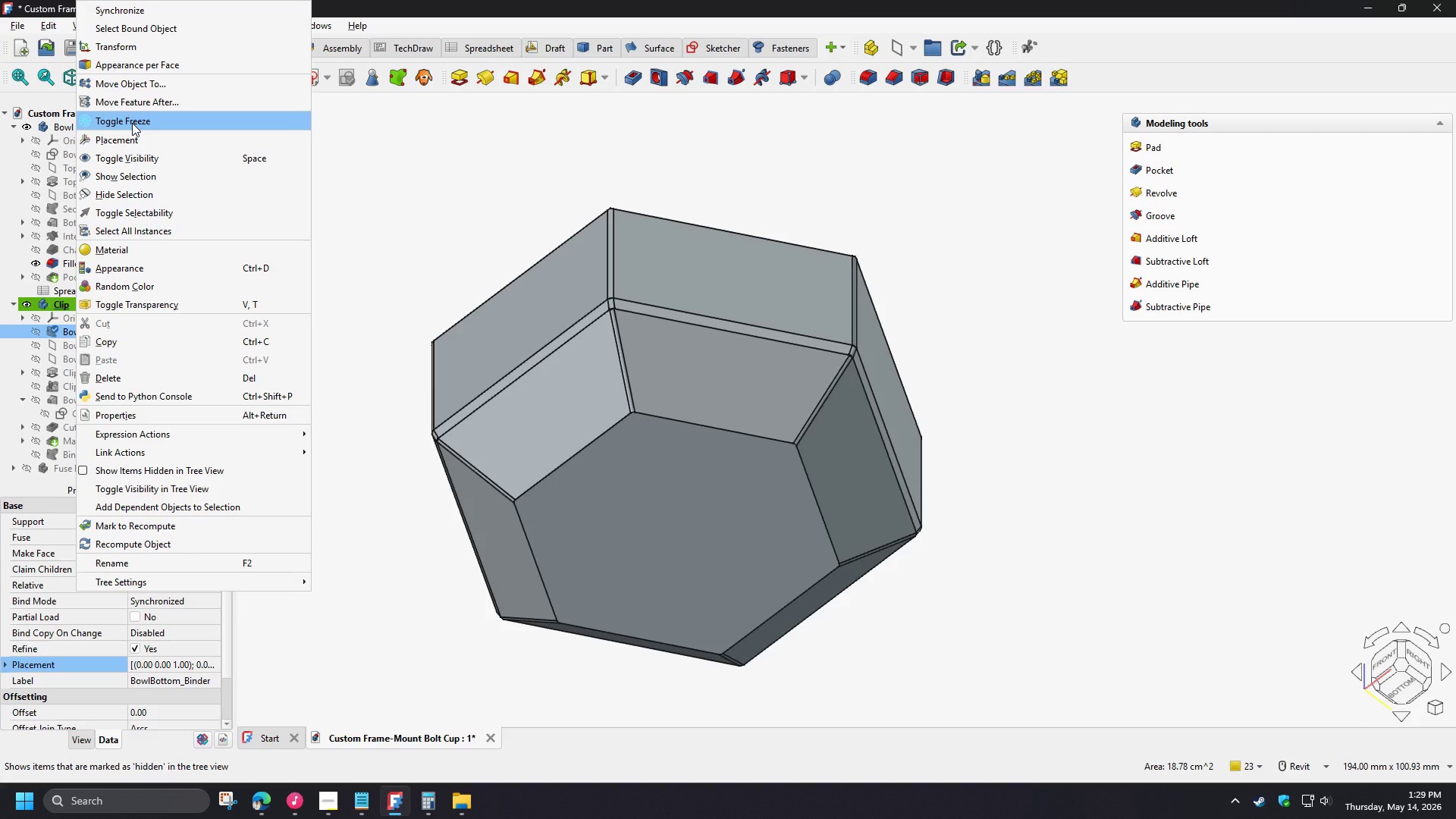 
left_click([127, 67])
 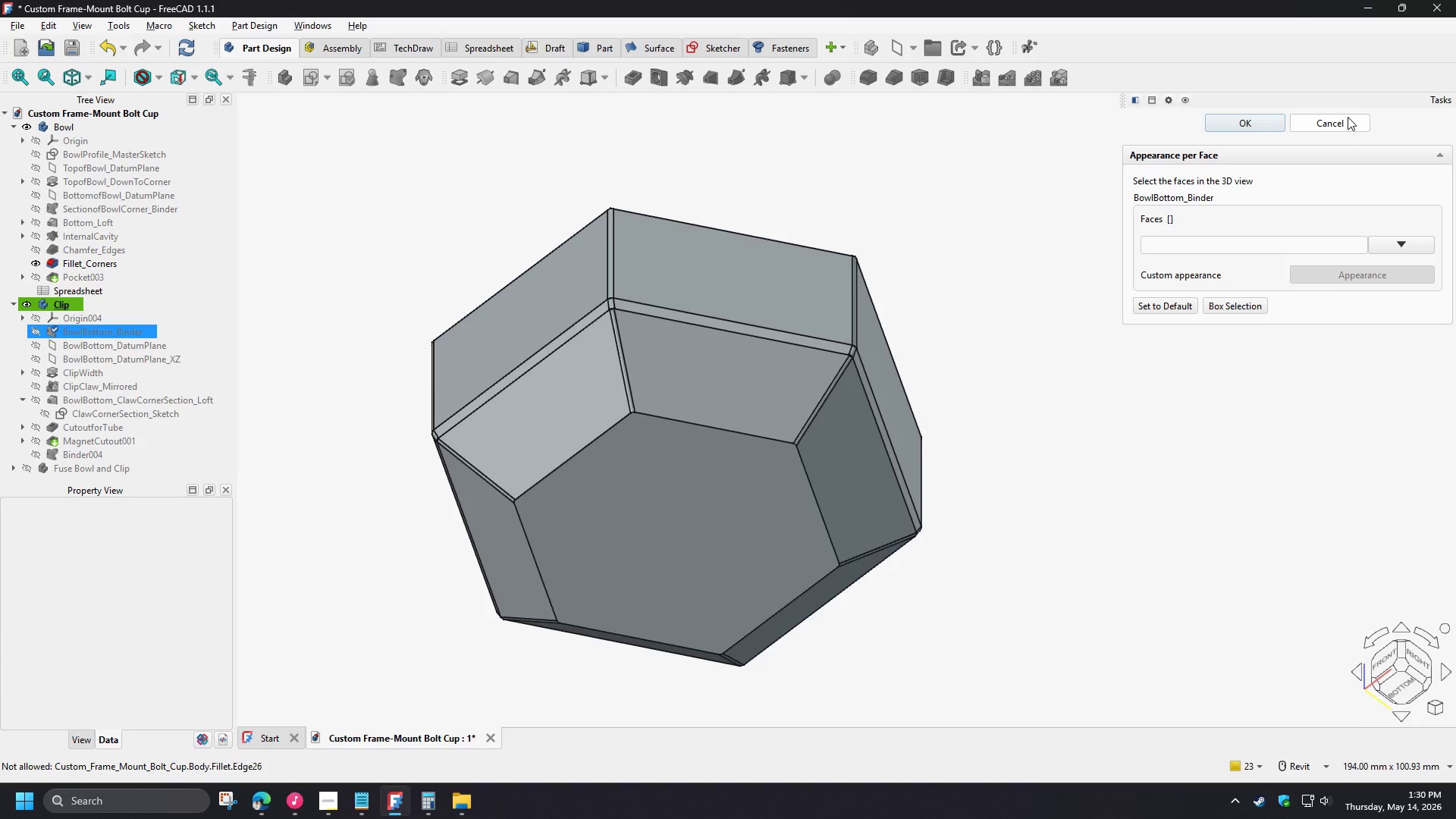 
wait(9.86)
 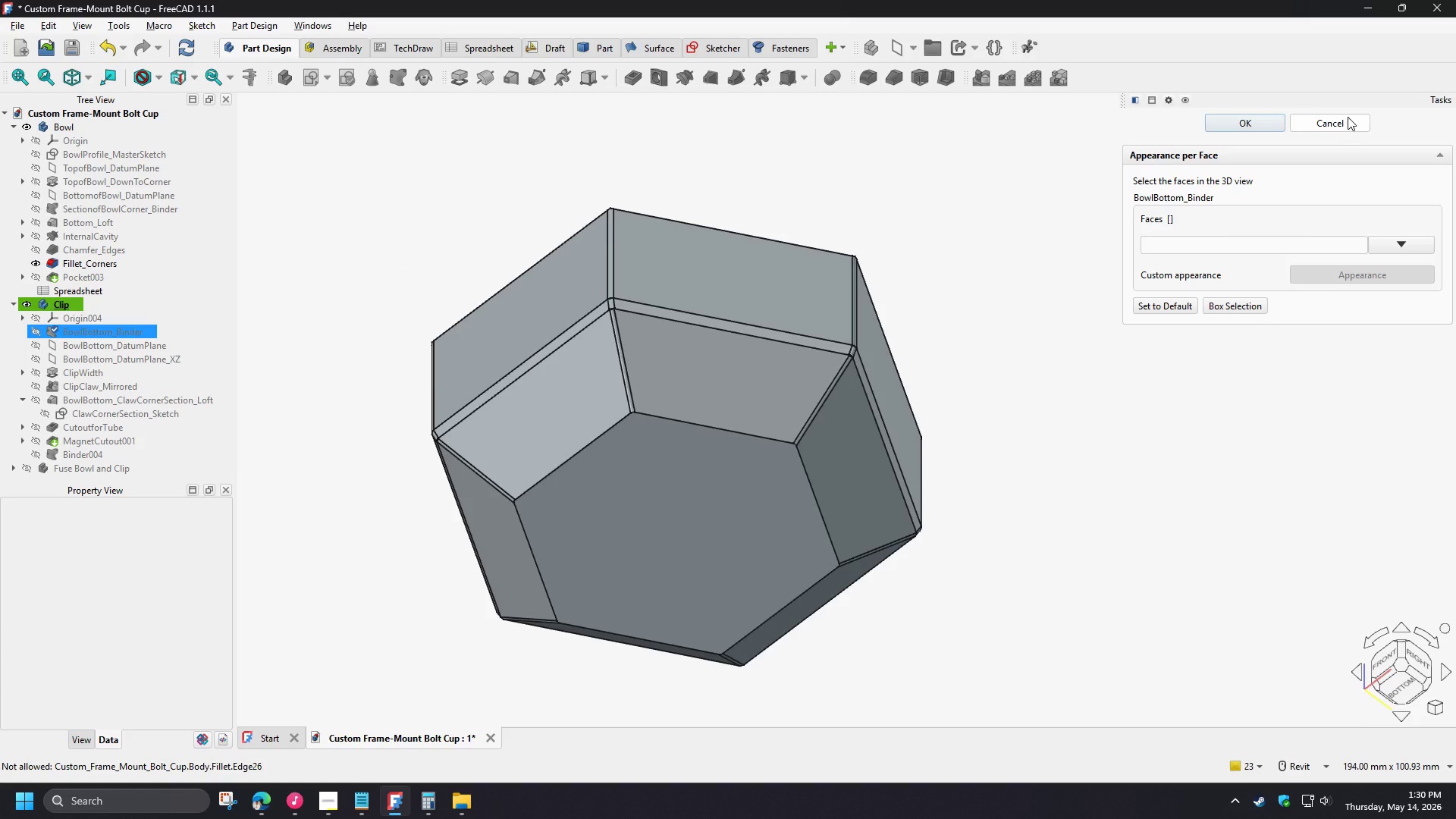 
left_click([1331, 225])
 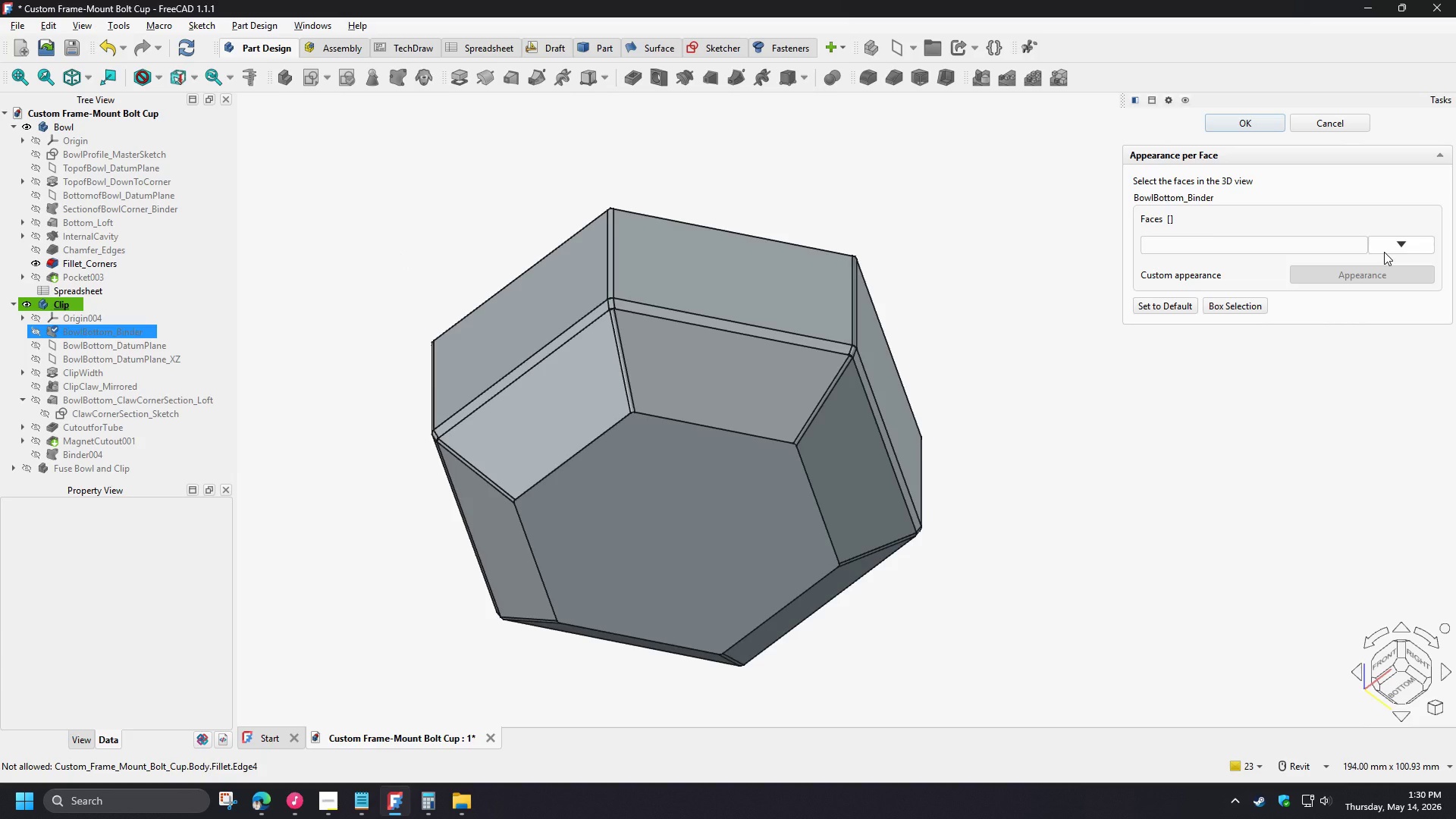 
left_click([1384, 252])
 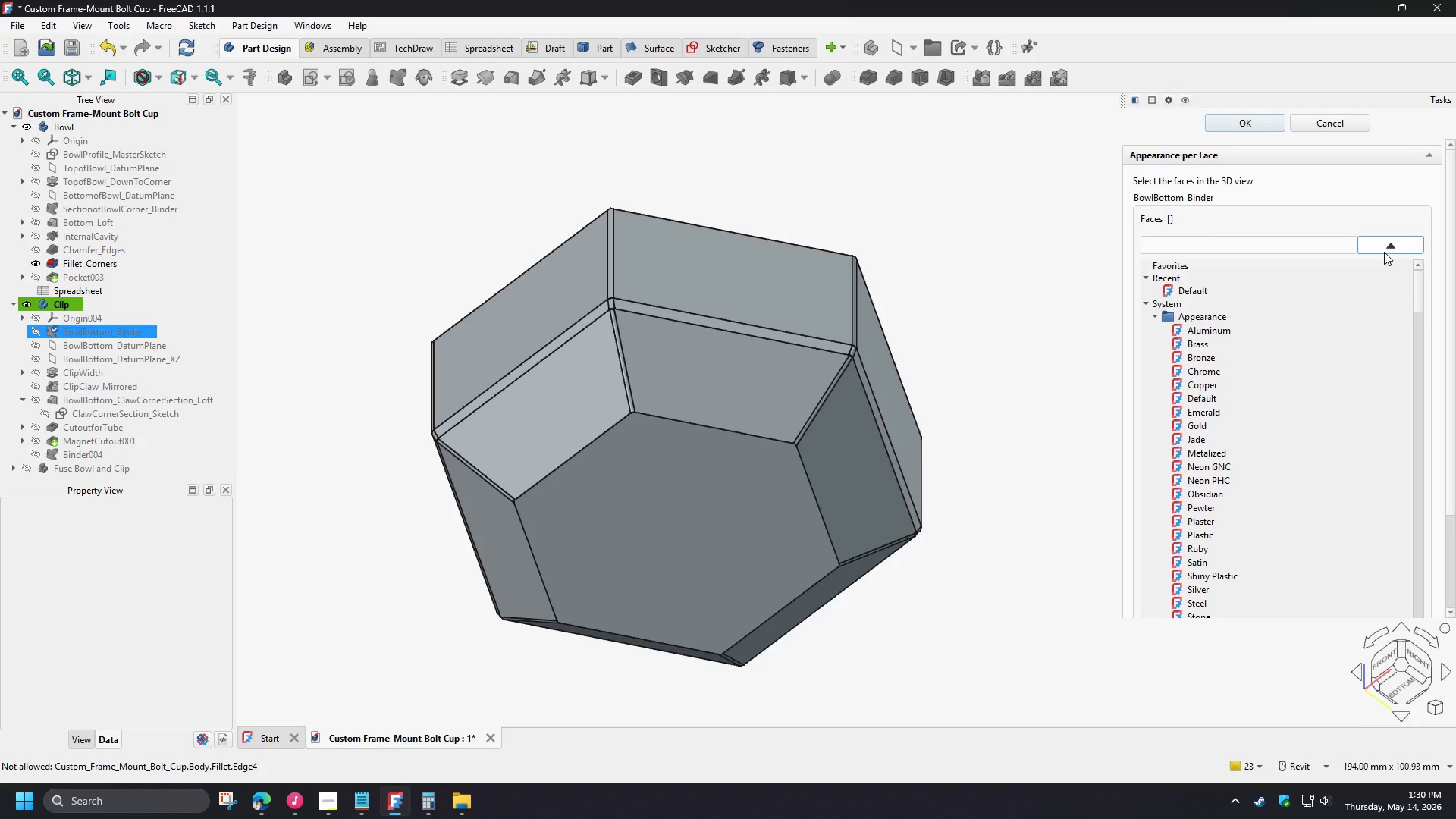 
left_click([1384, 252])
 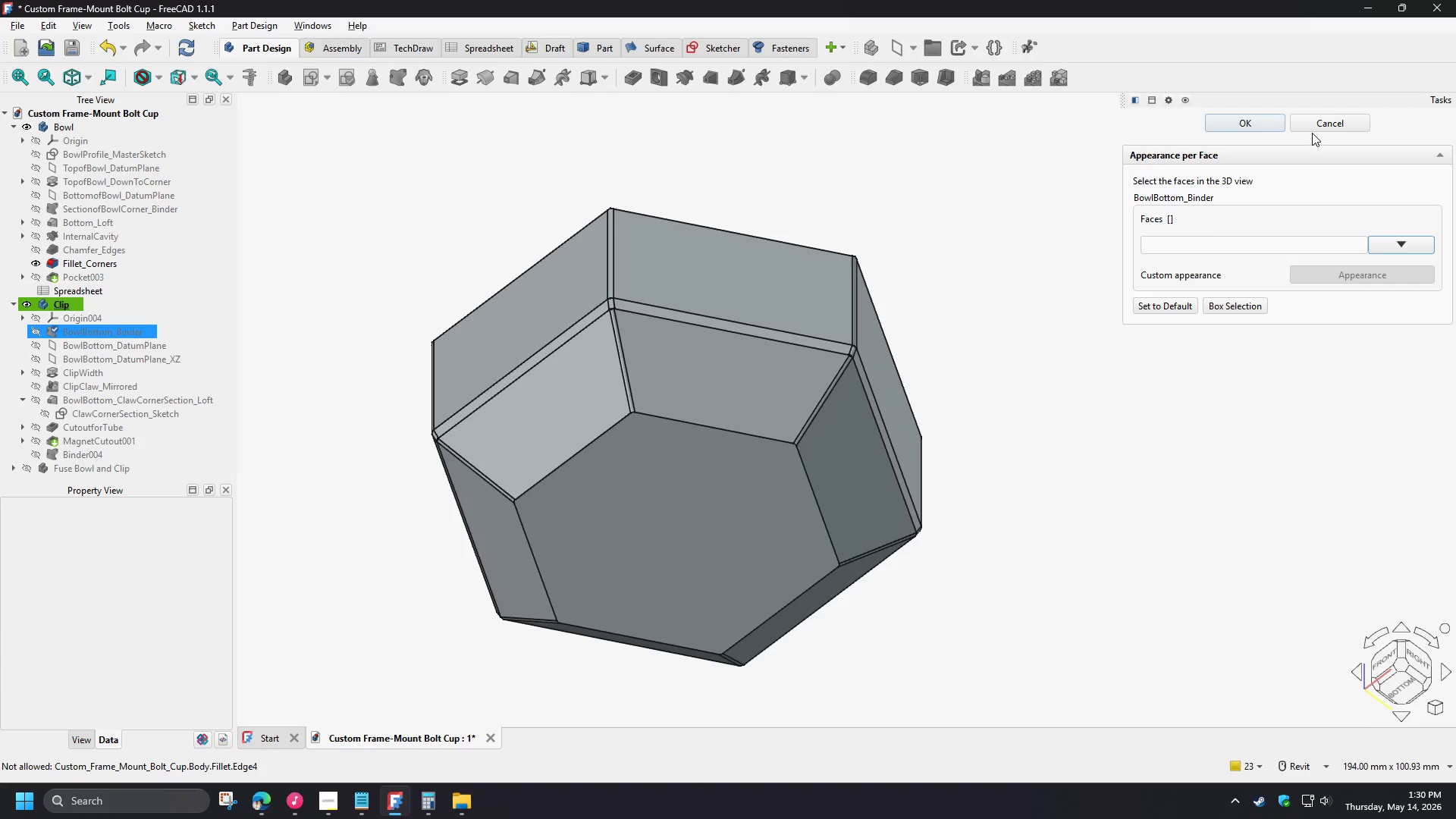 
left_click([1311, 130])
 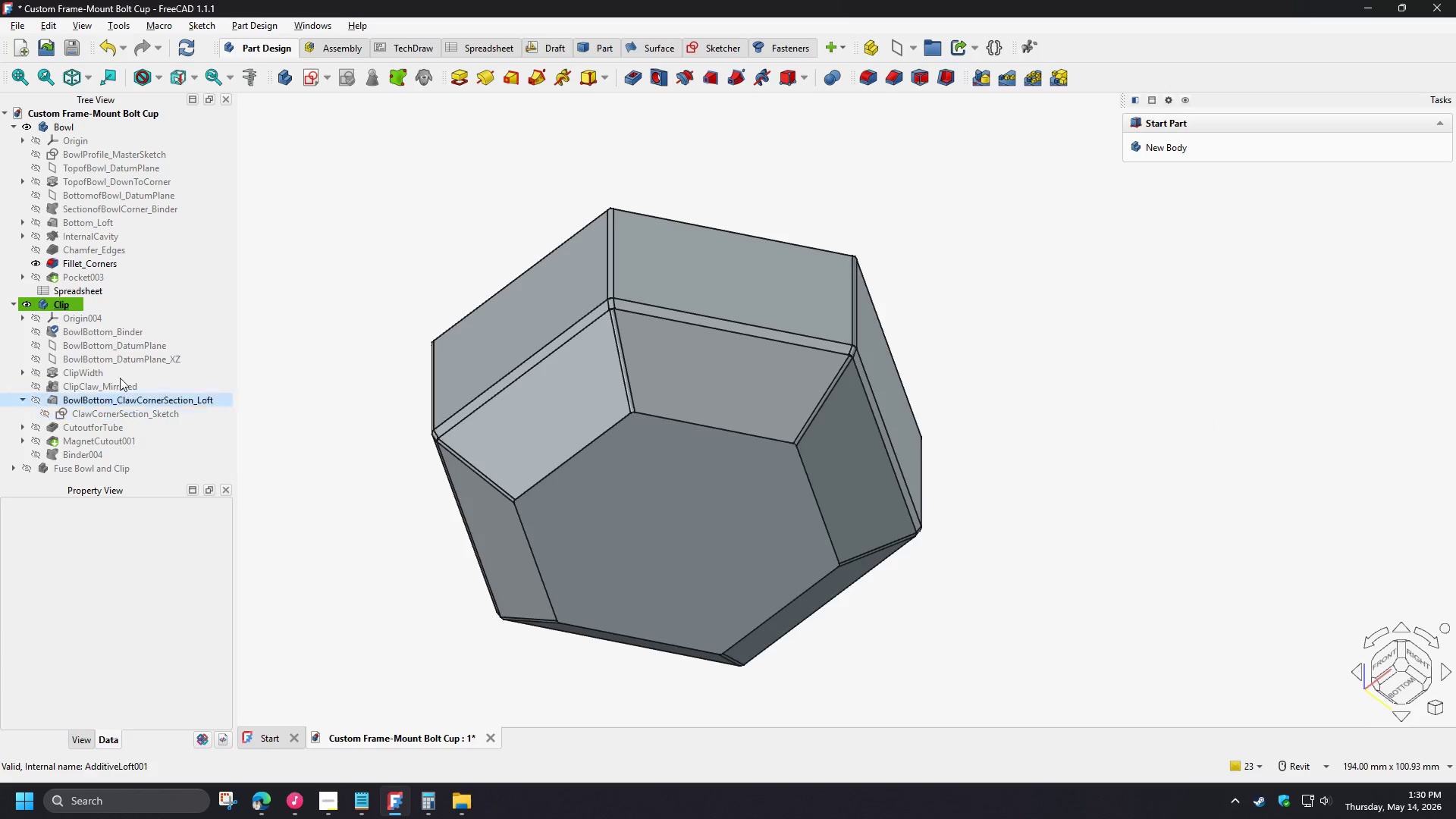 
right_click([106, 331])
 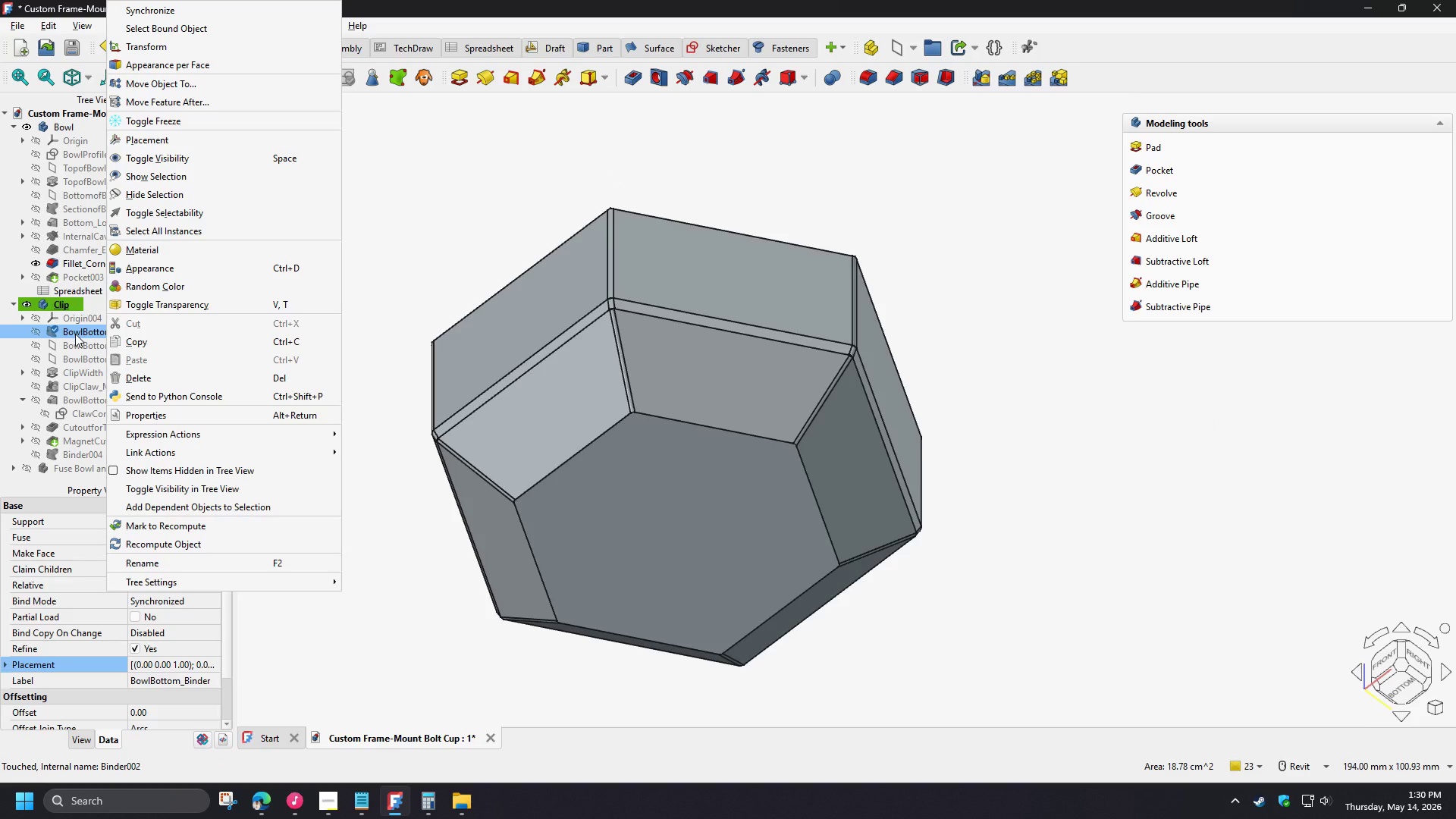 
left_click([75, 334])
 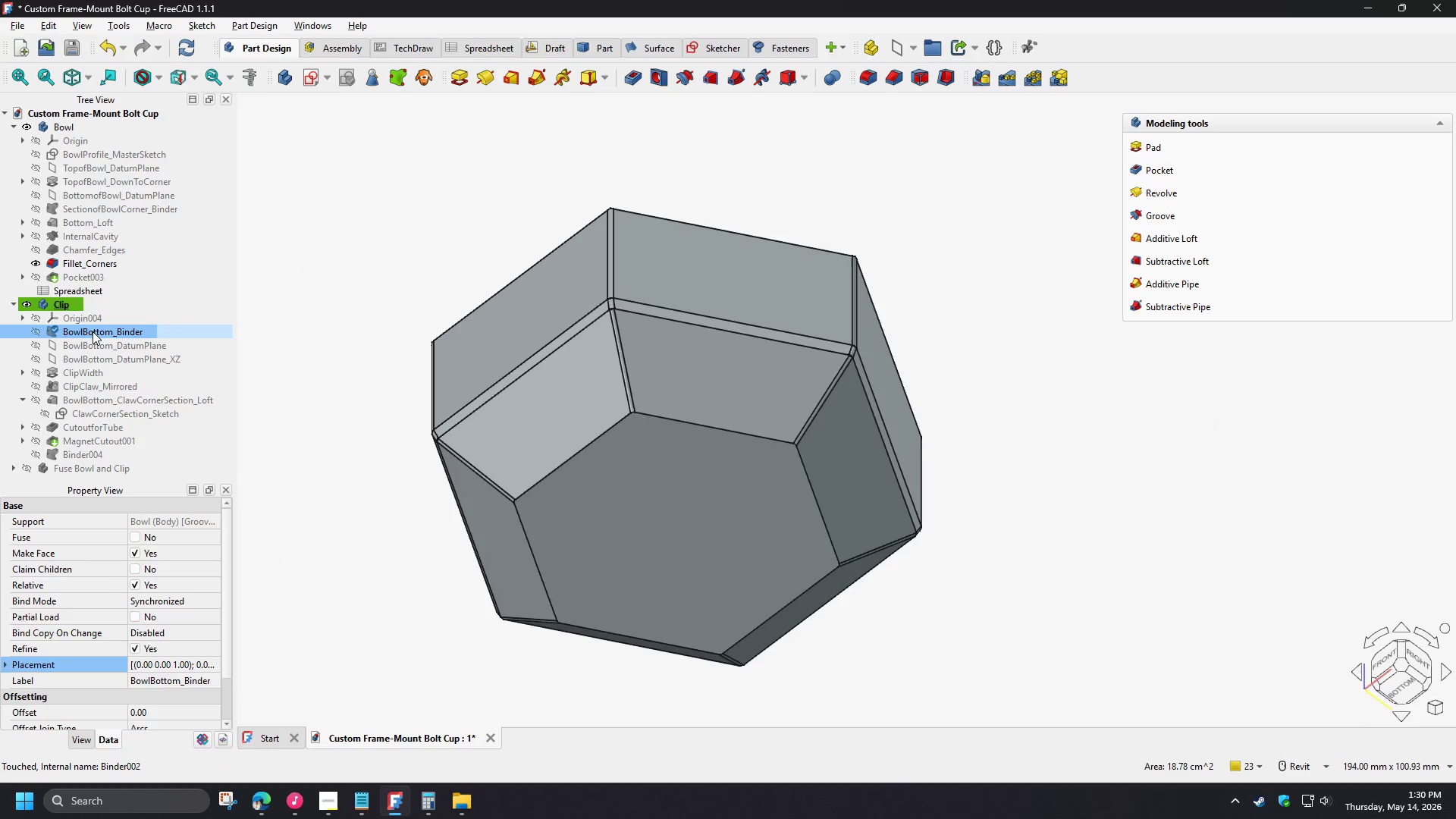 
double_click([93, 331])
 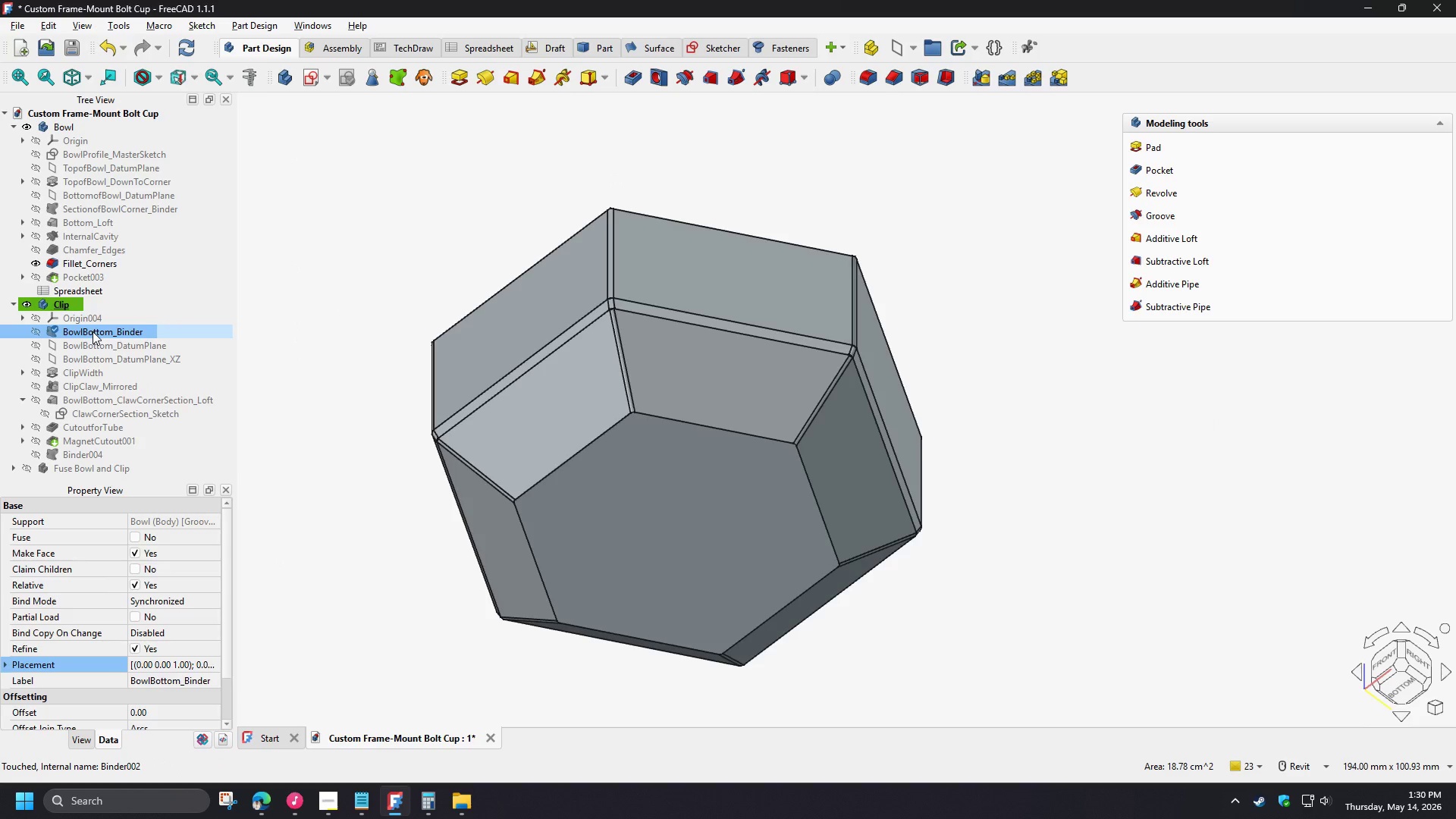 
double_click([93, 331])
 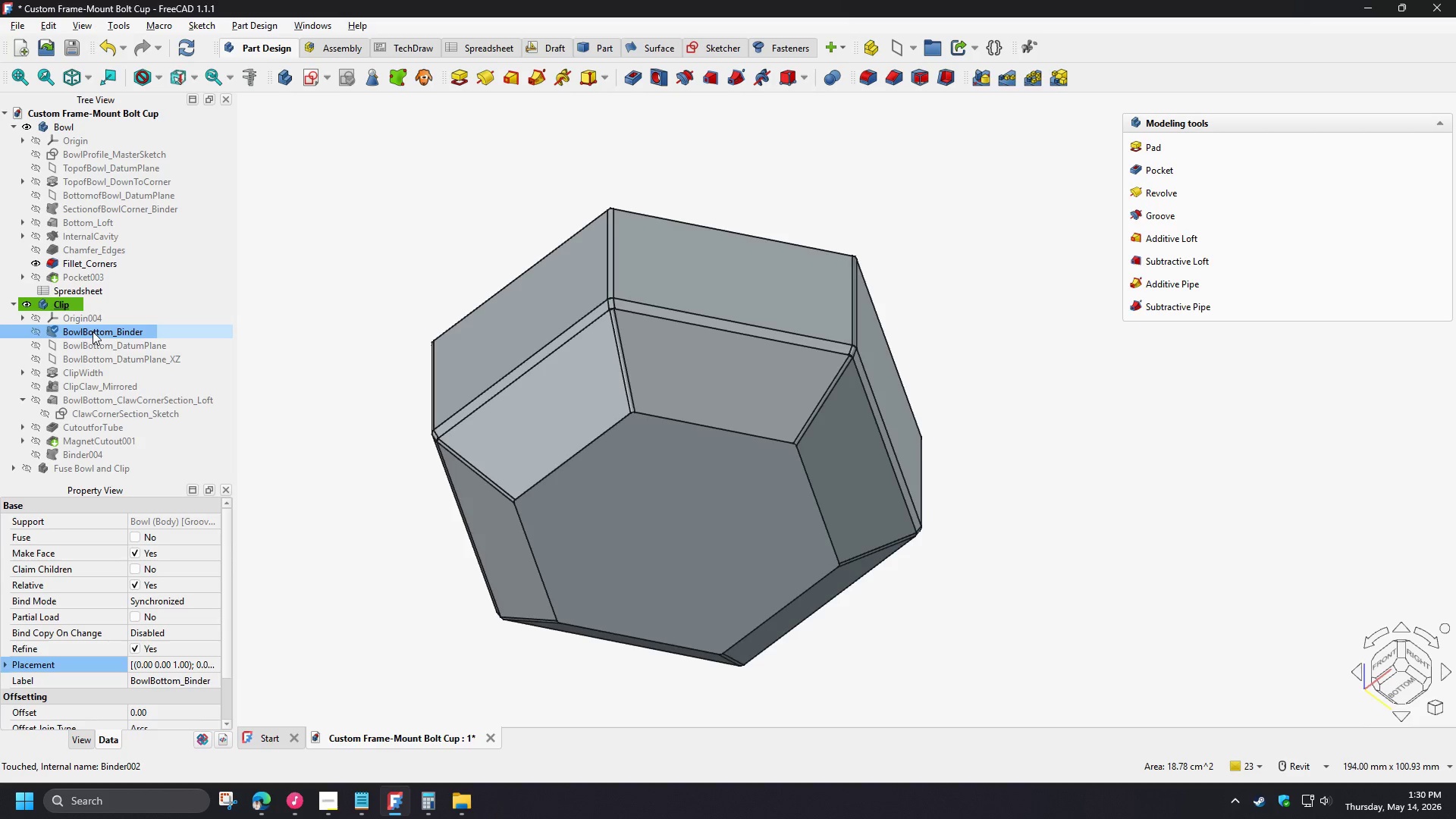 
double_click([93, 331])
 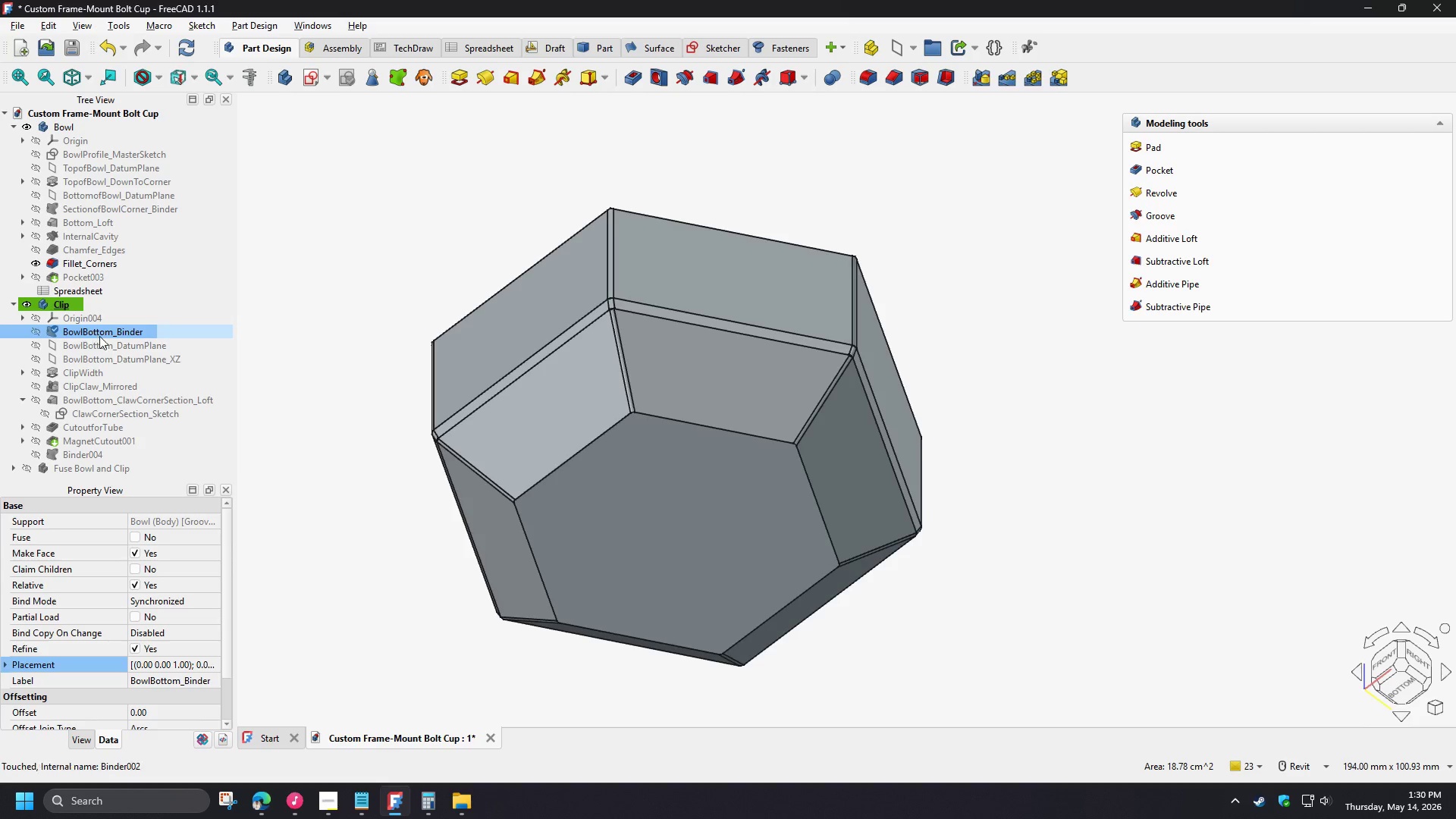 
 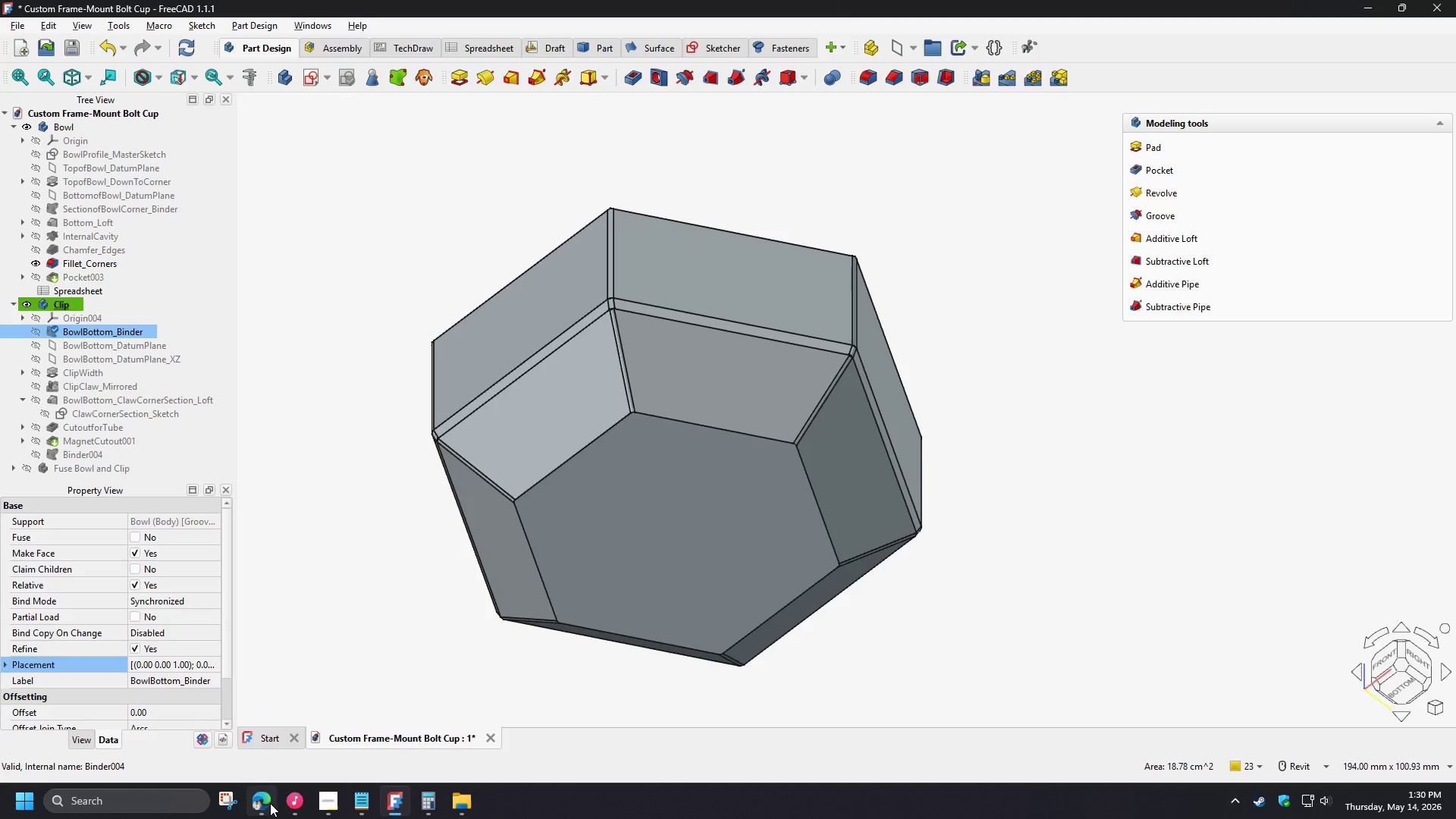 
left_click([270, 803])
 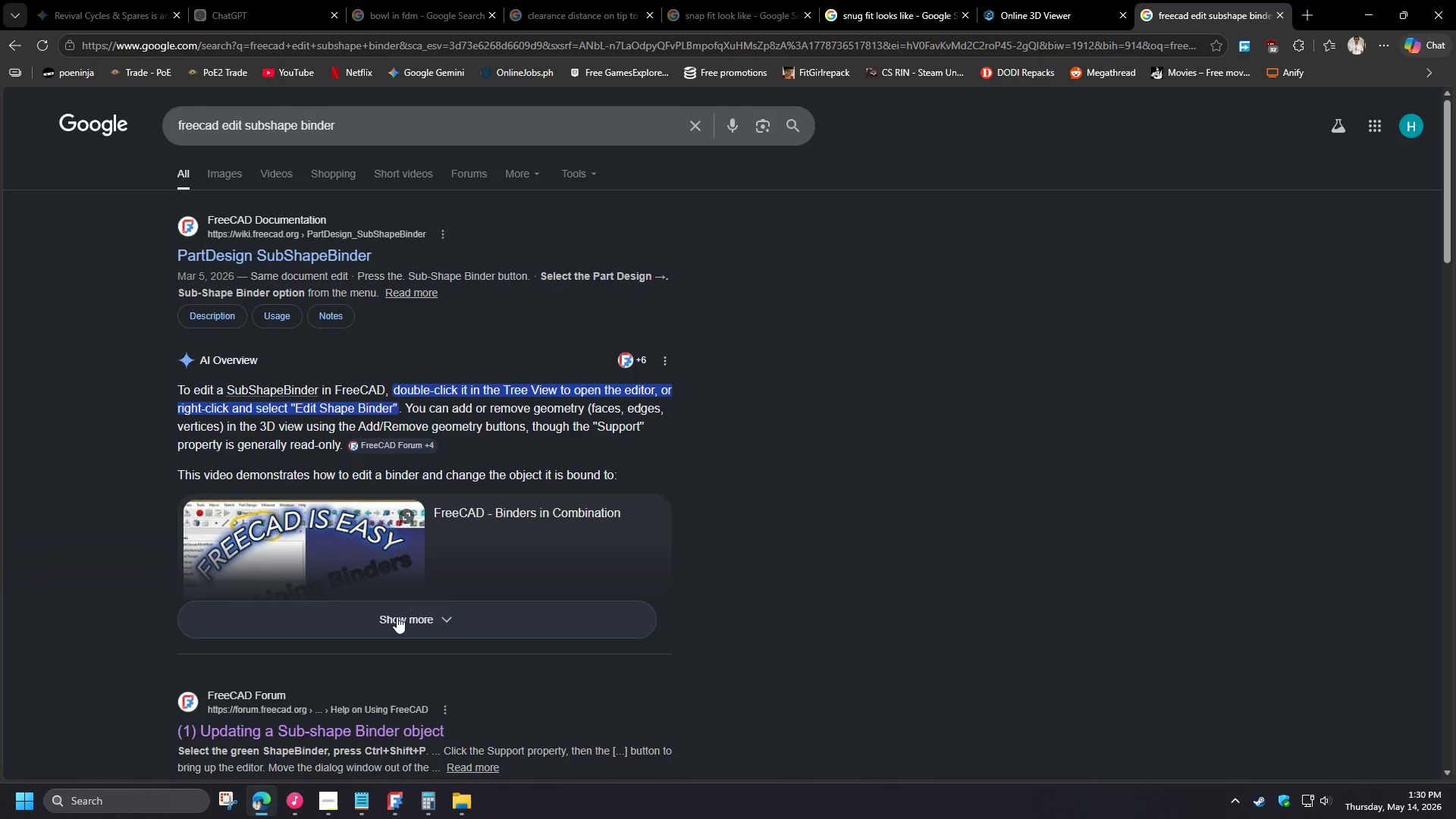 
left_click([397, 618])
 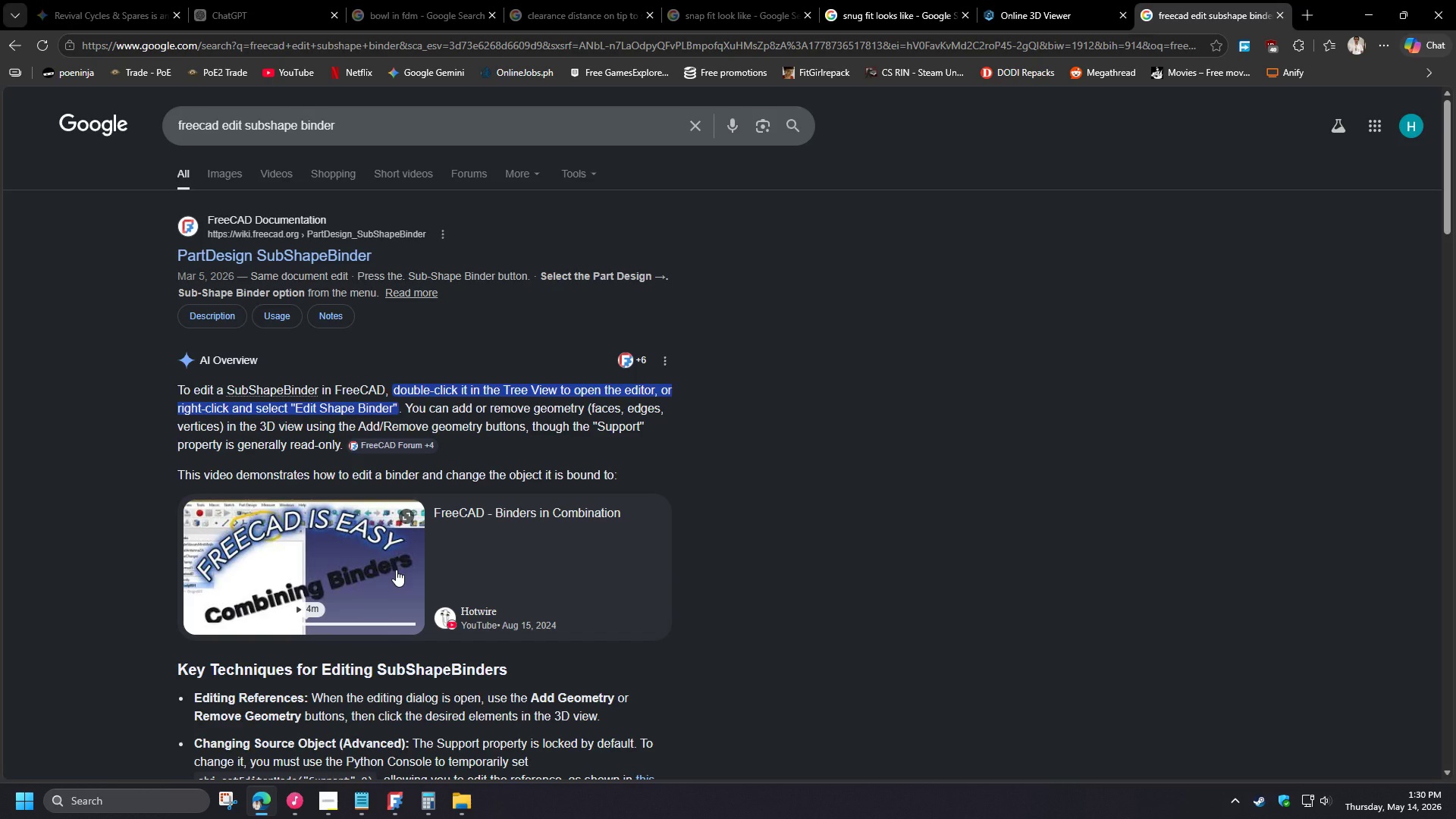 
left_click([396, 570])
 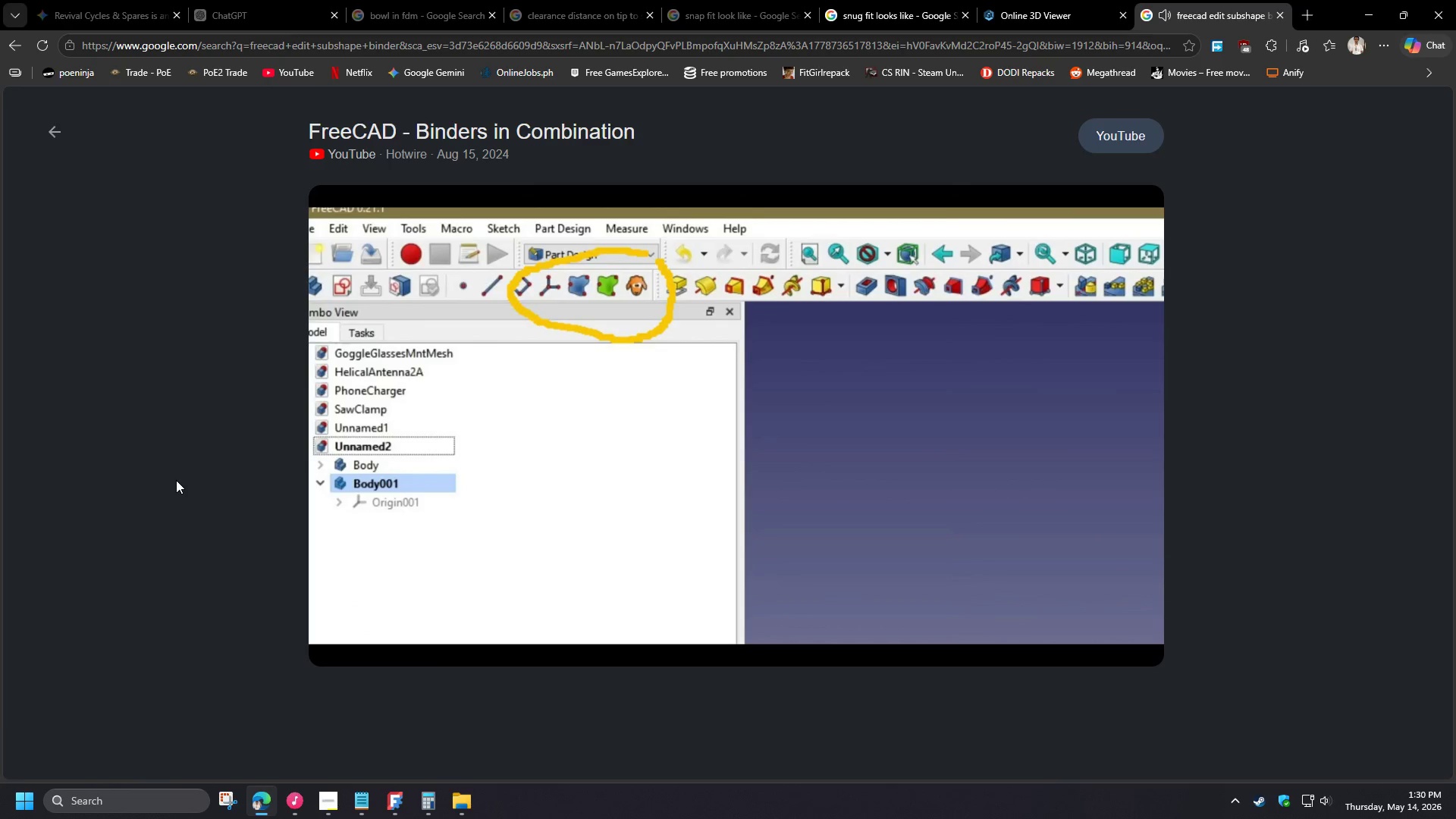 
wait(15.44)
 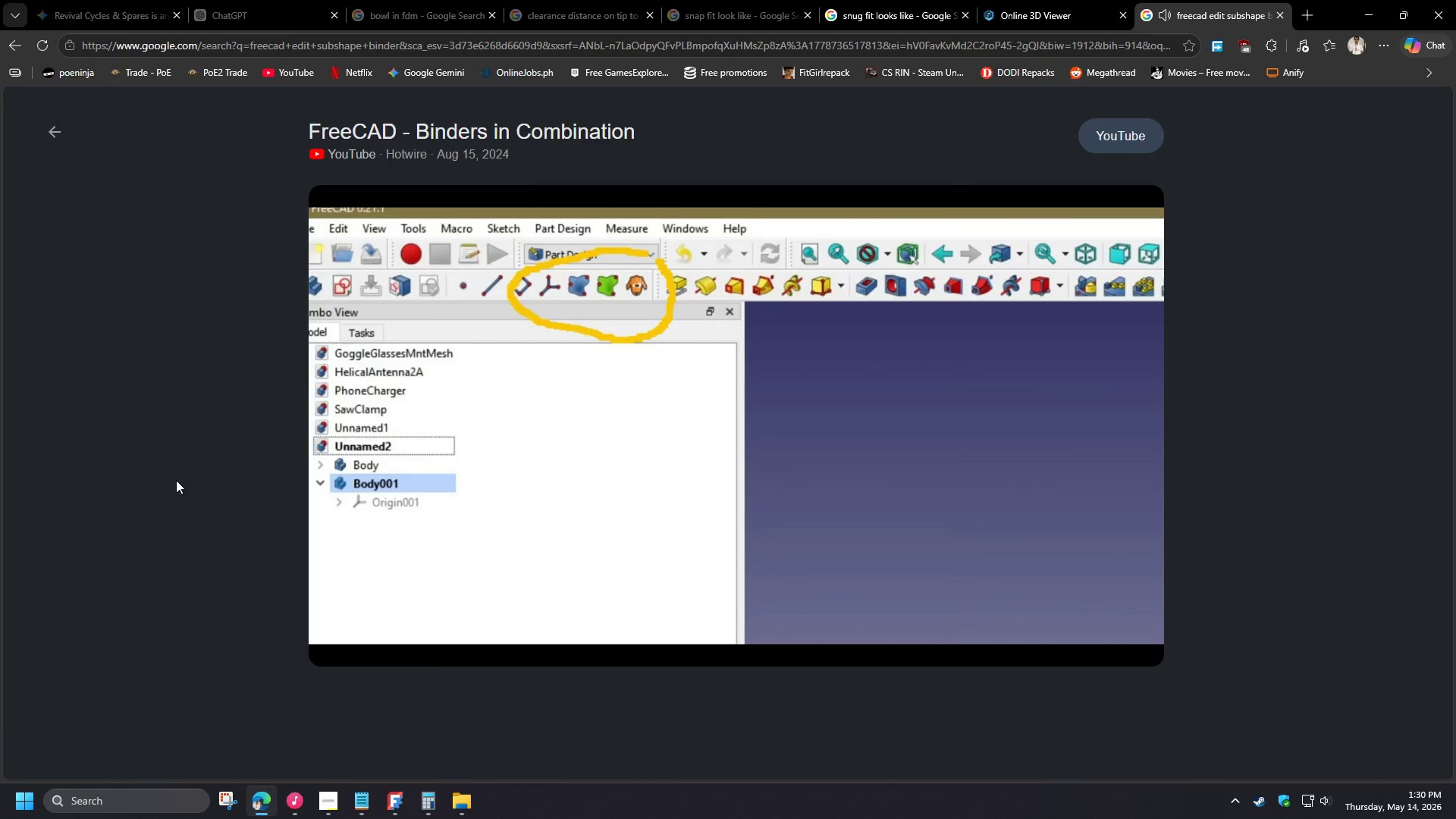 
left_click([9, 49])
 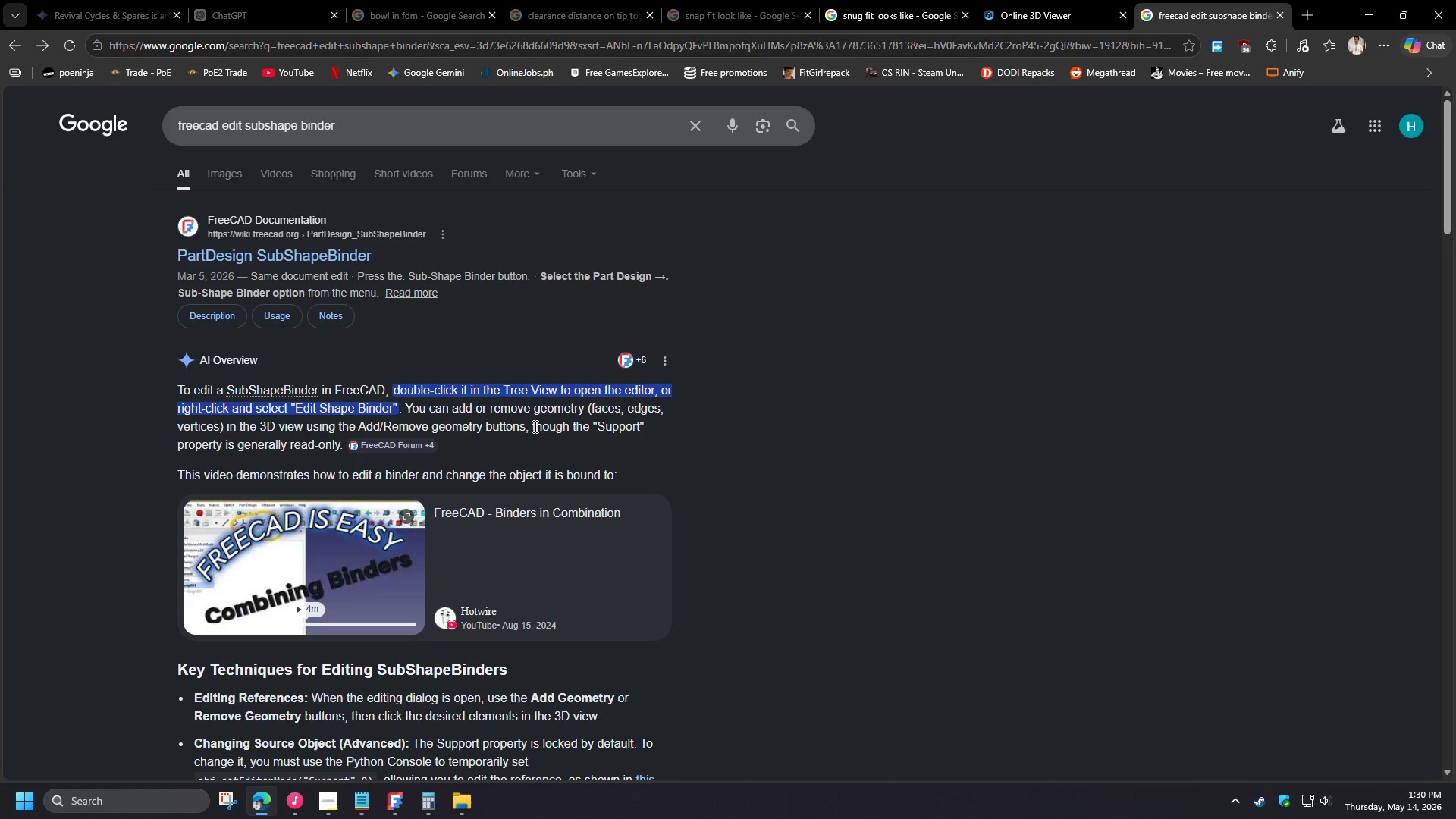 
wait(13.05)
 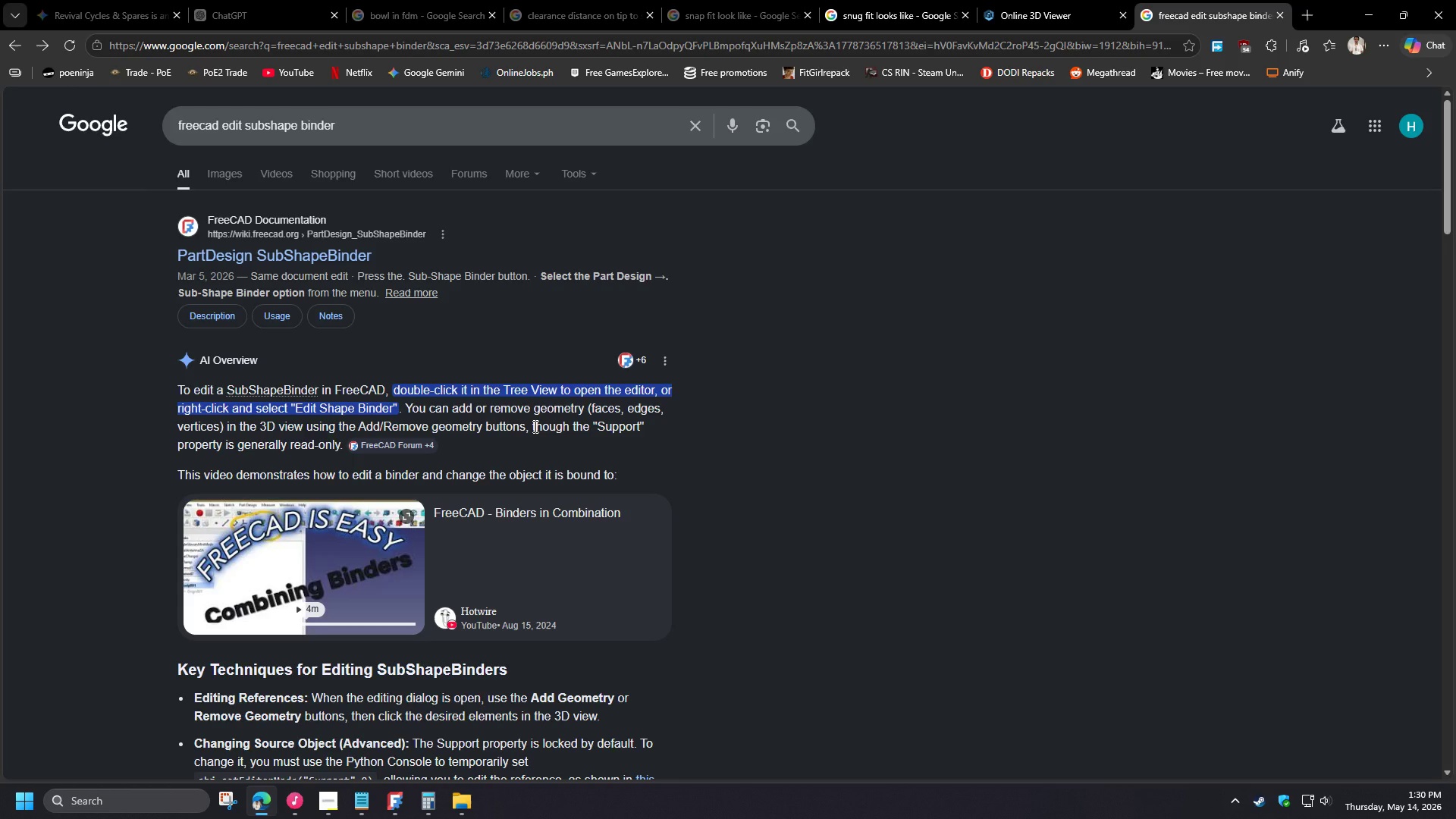 
scroll: coordinate [130, 622], scroll_direction: down, amount: 2.0
 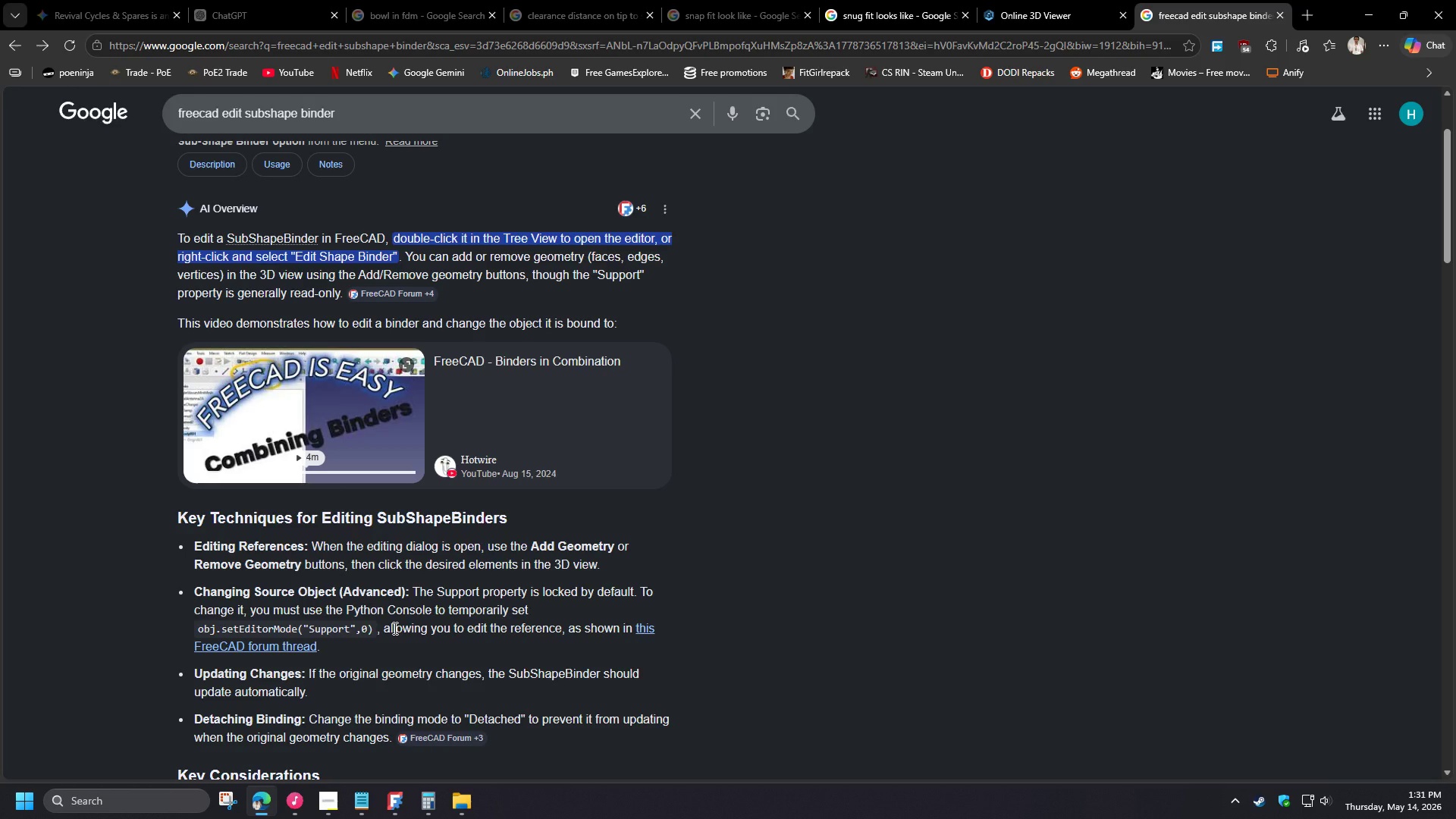 
wait(25.27)
 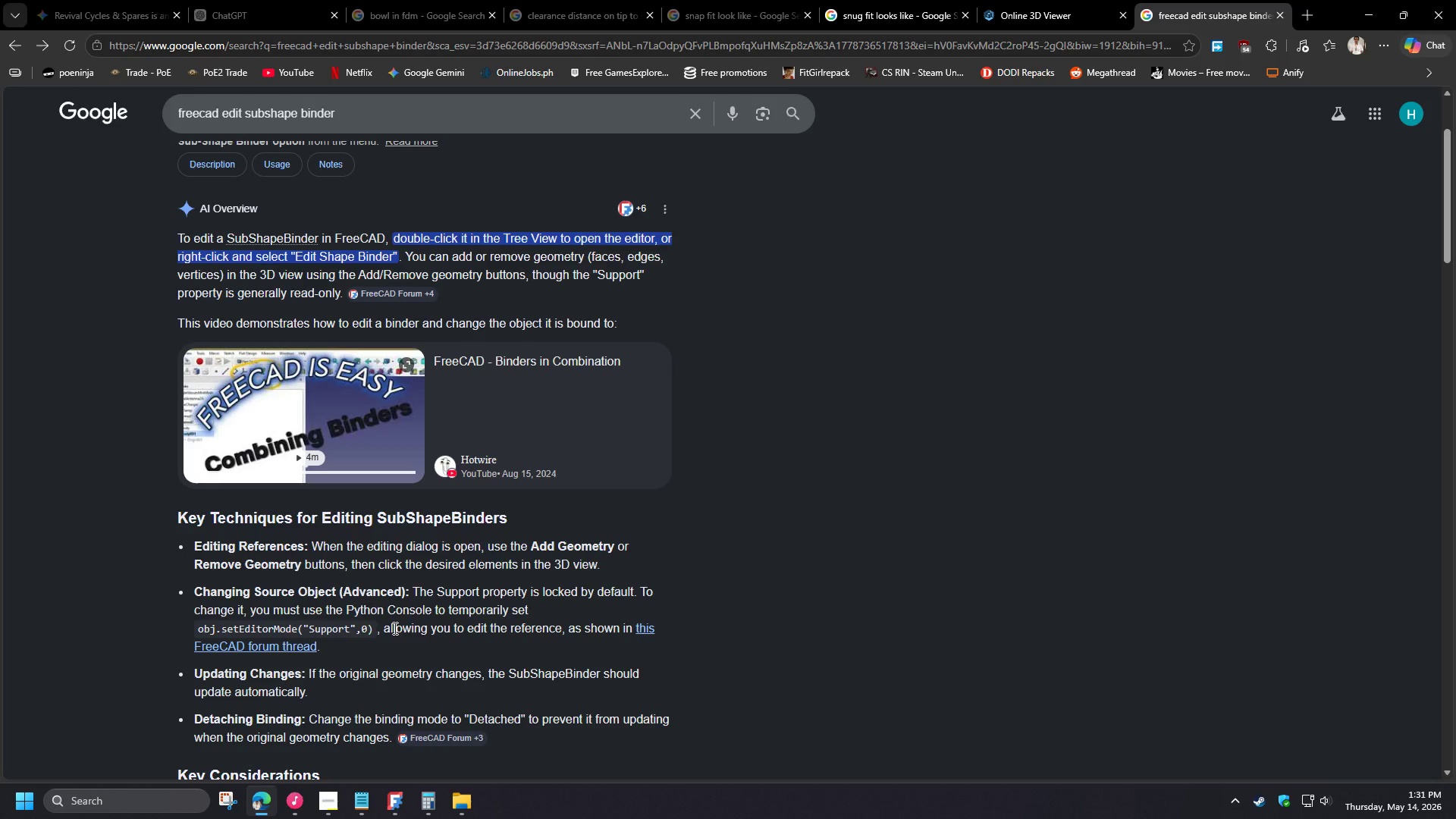 
right_click([288, 649])
 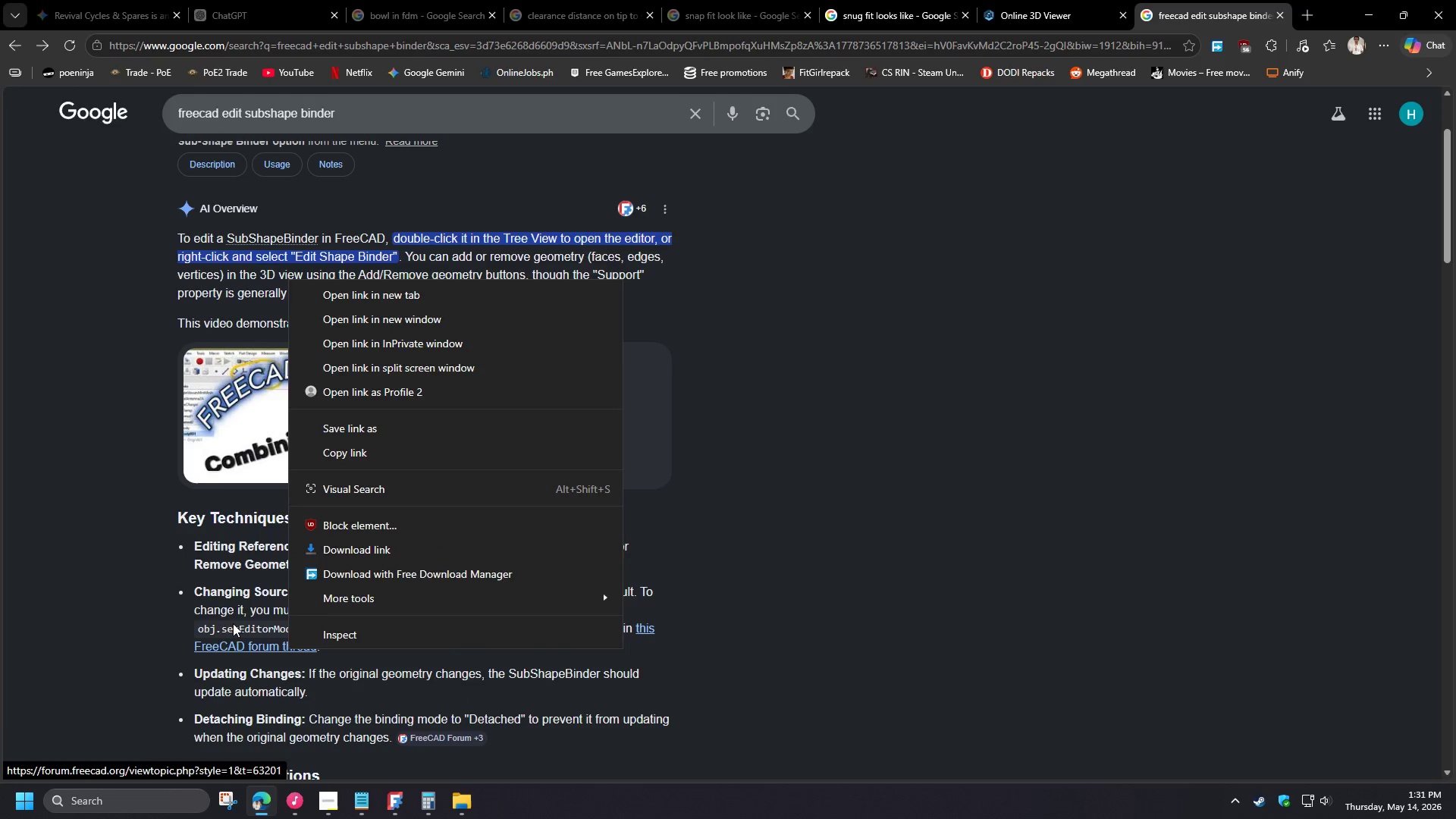 
left_click([221, 624])
 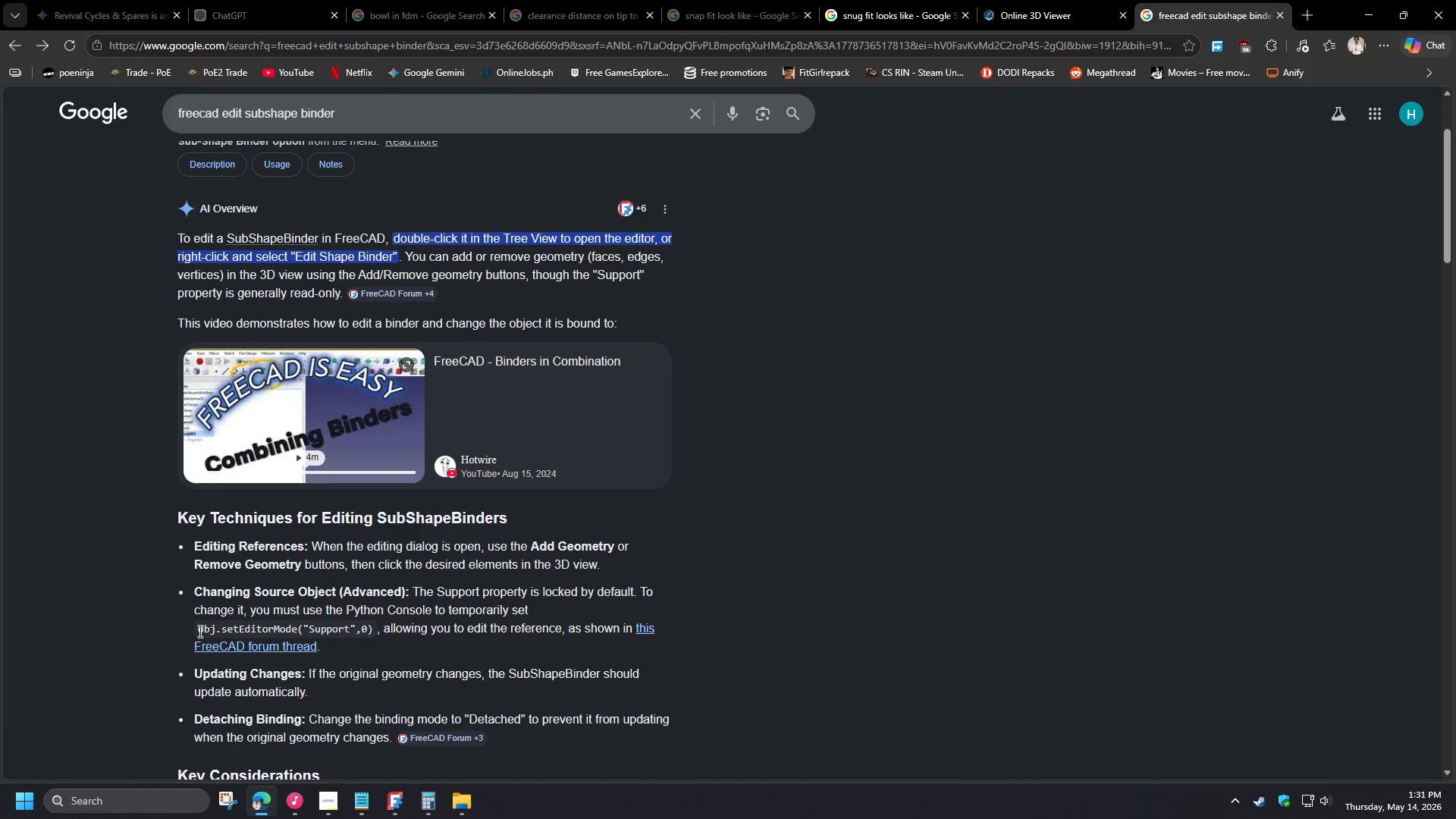 
left_click_drag(start_coordinate=[199, 631], to_coordinate=[372, 629])
 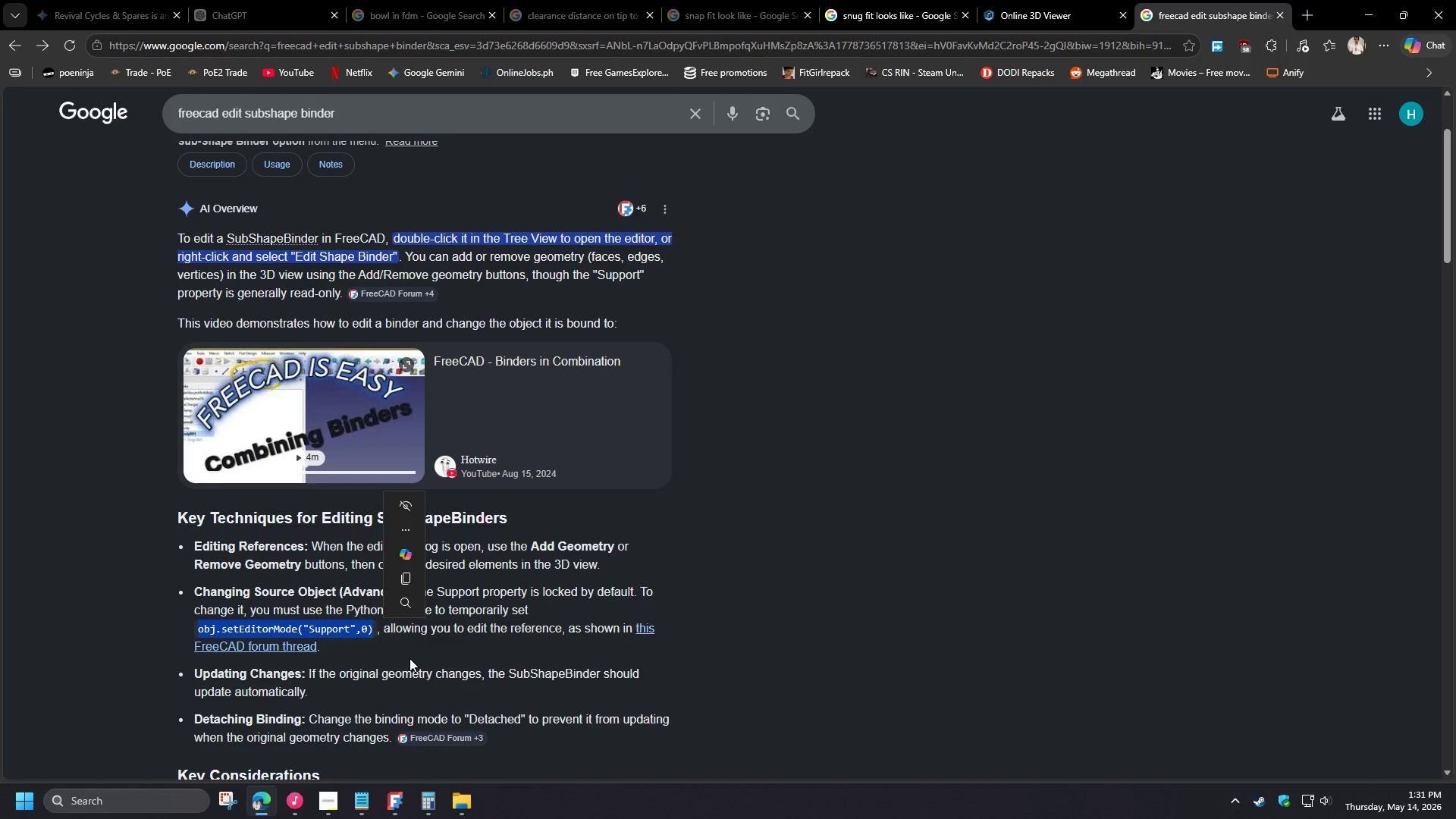 
key(Control+C)
 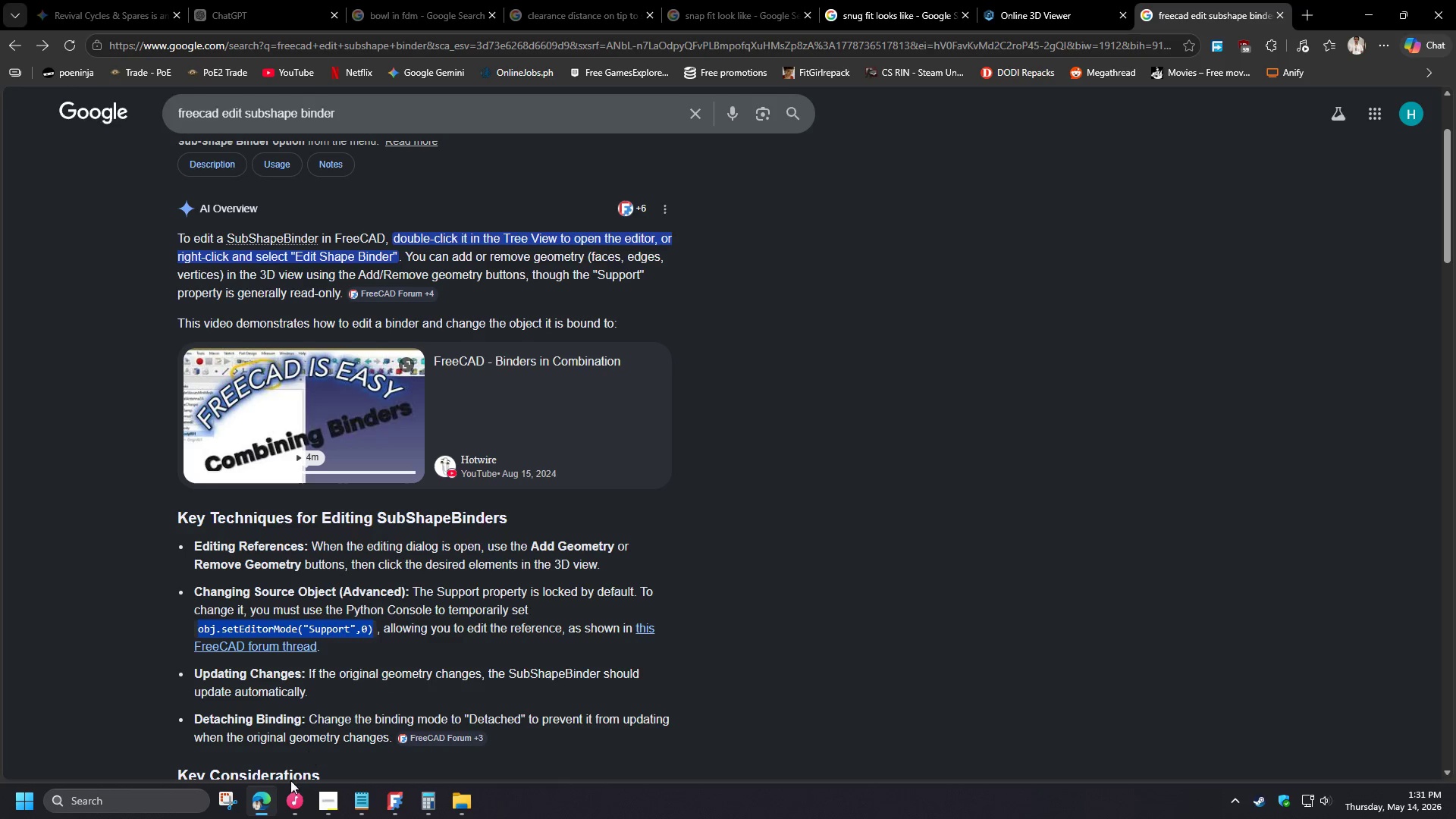 
left_click([265, 814])
 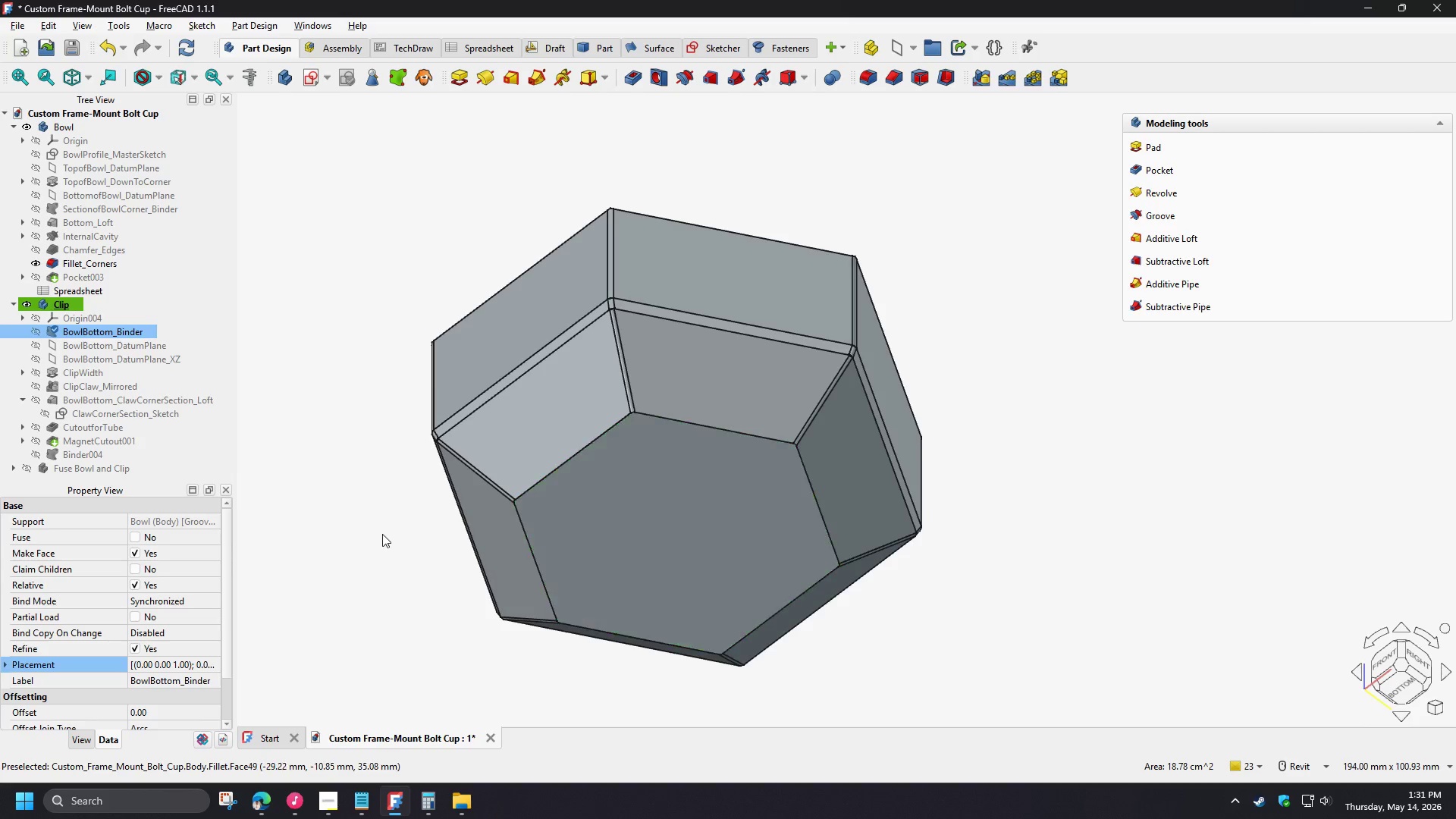 
left_click([378, 526])
 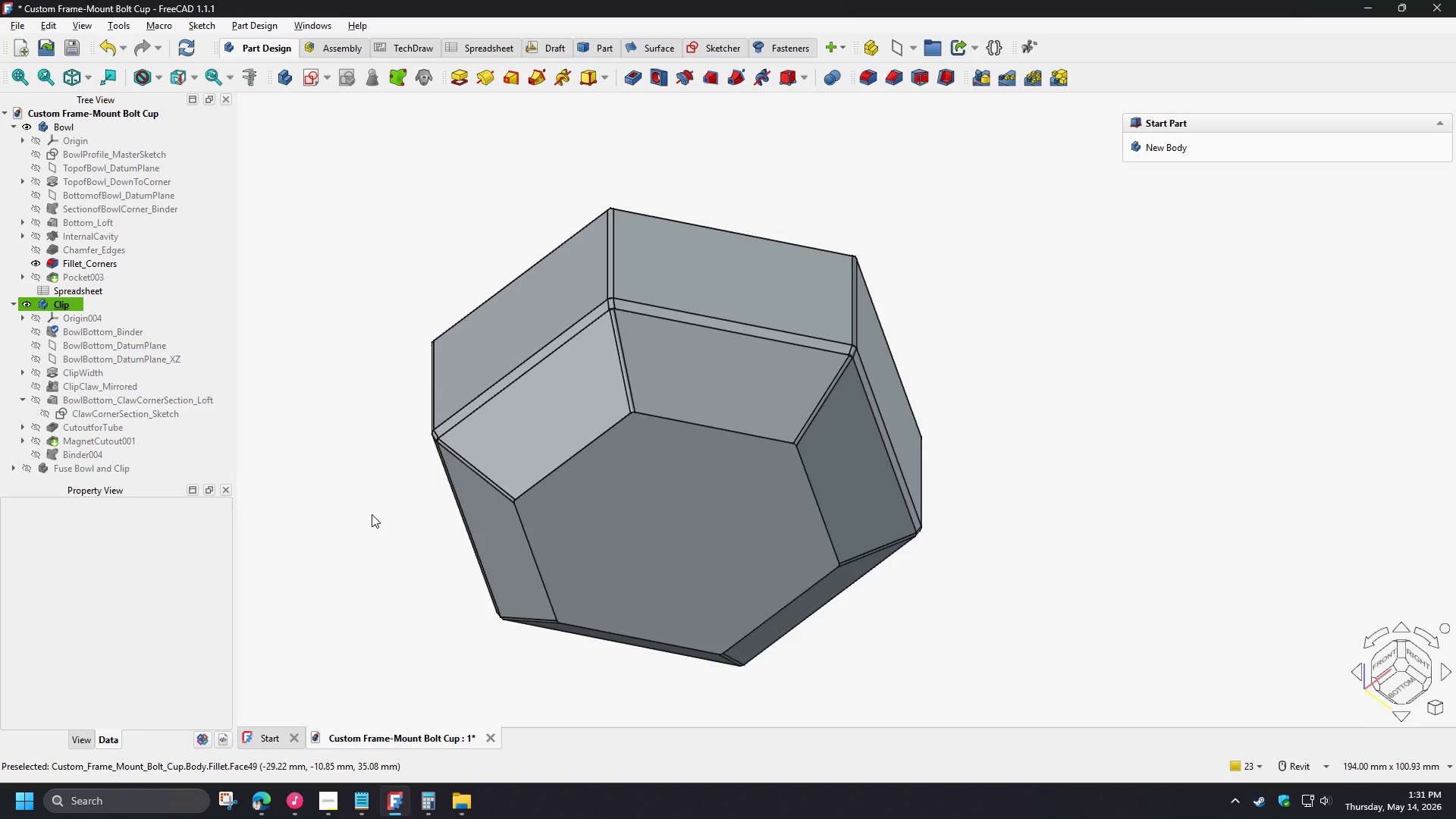 
key(F9)
 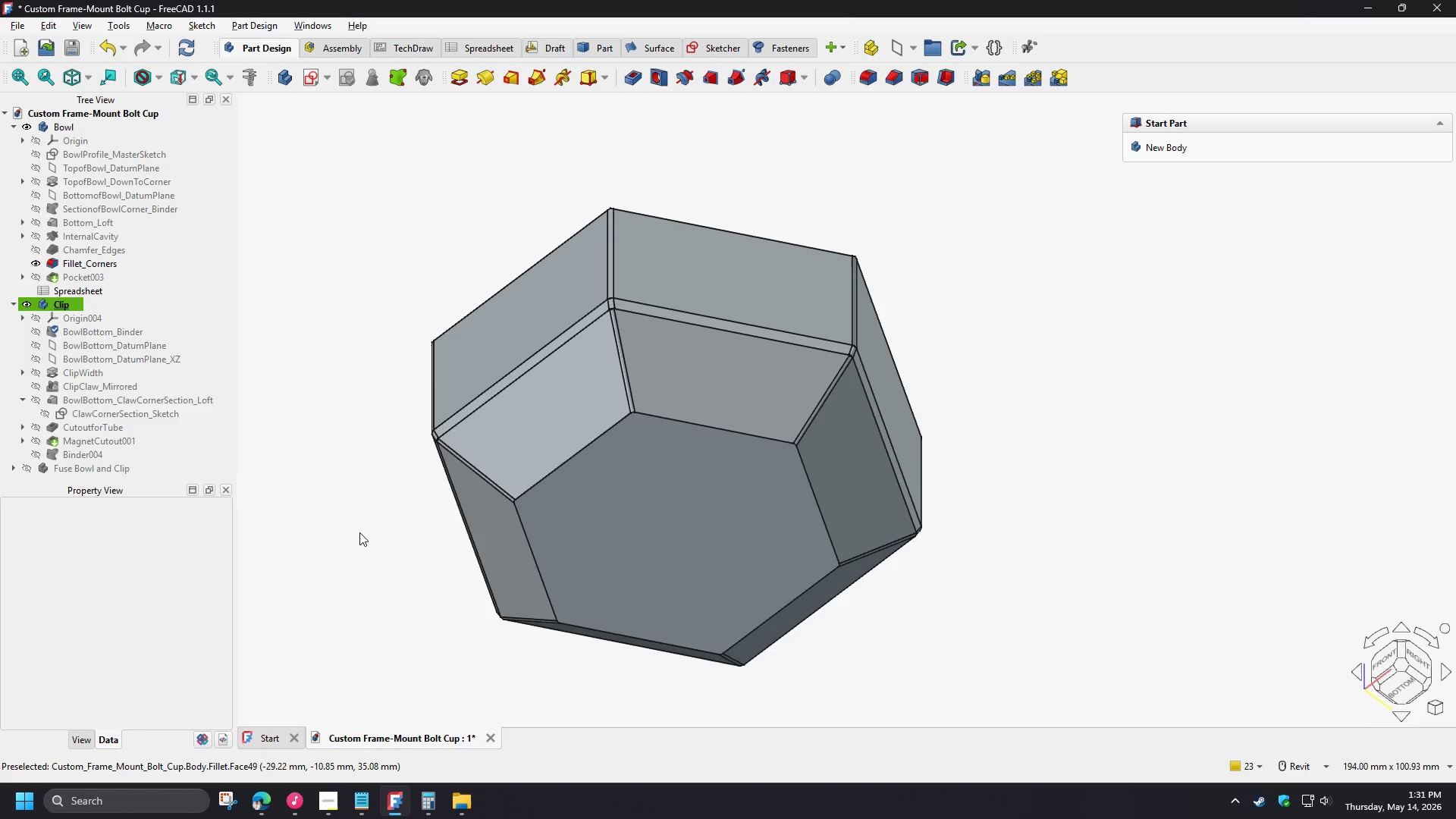 
left_click([357, 536])
 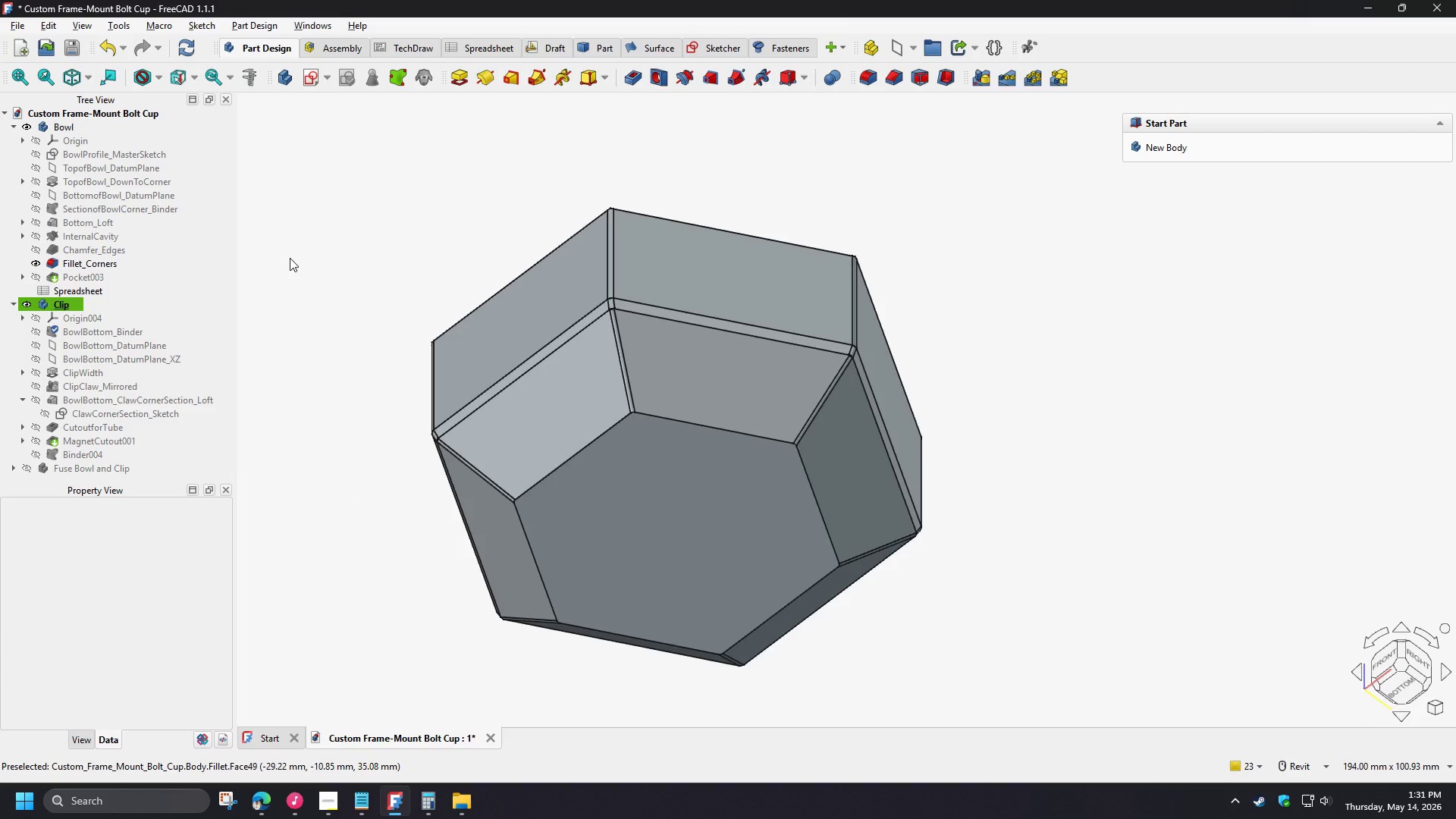 
left_click([117, 20])
 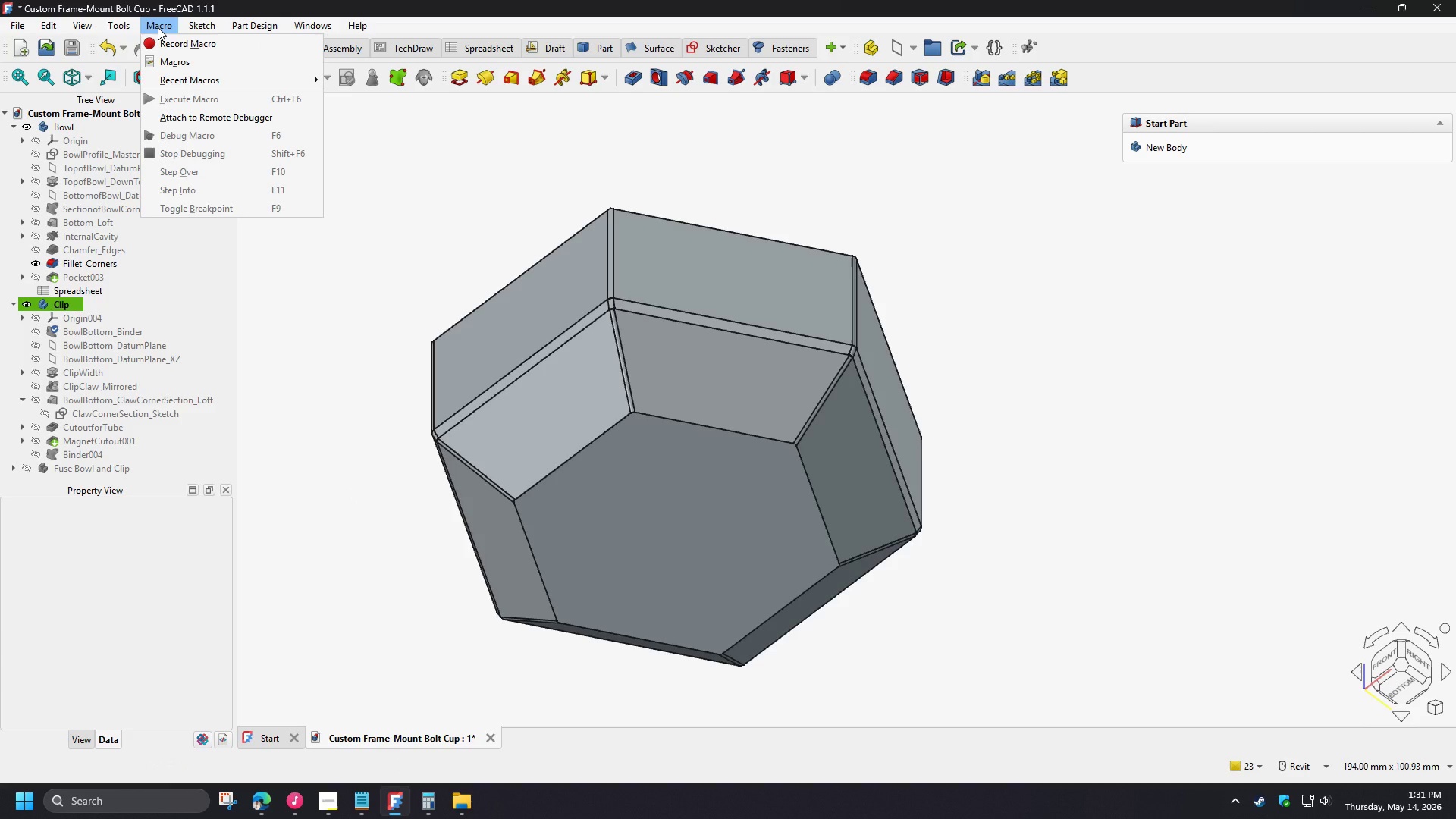 
mouse_move([202, 29])
 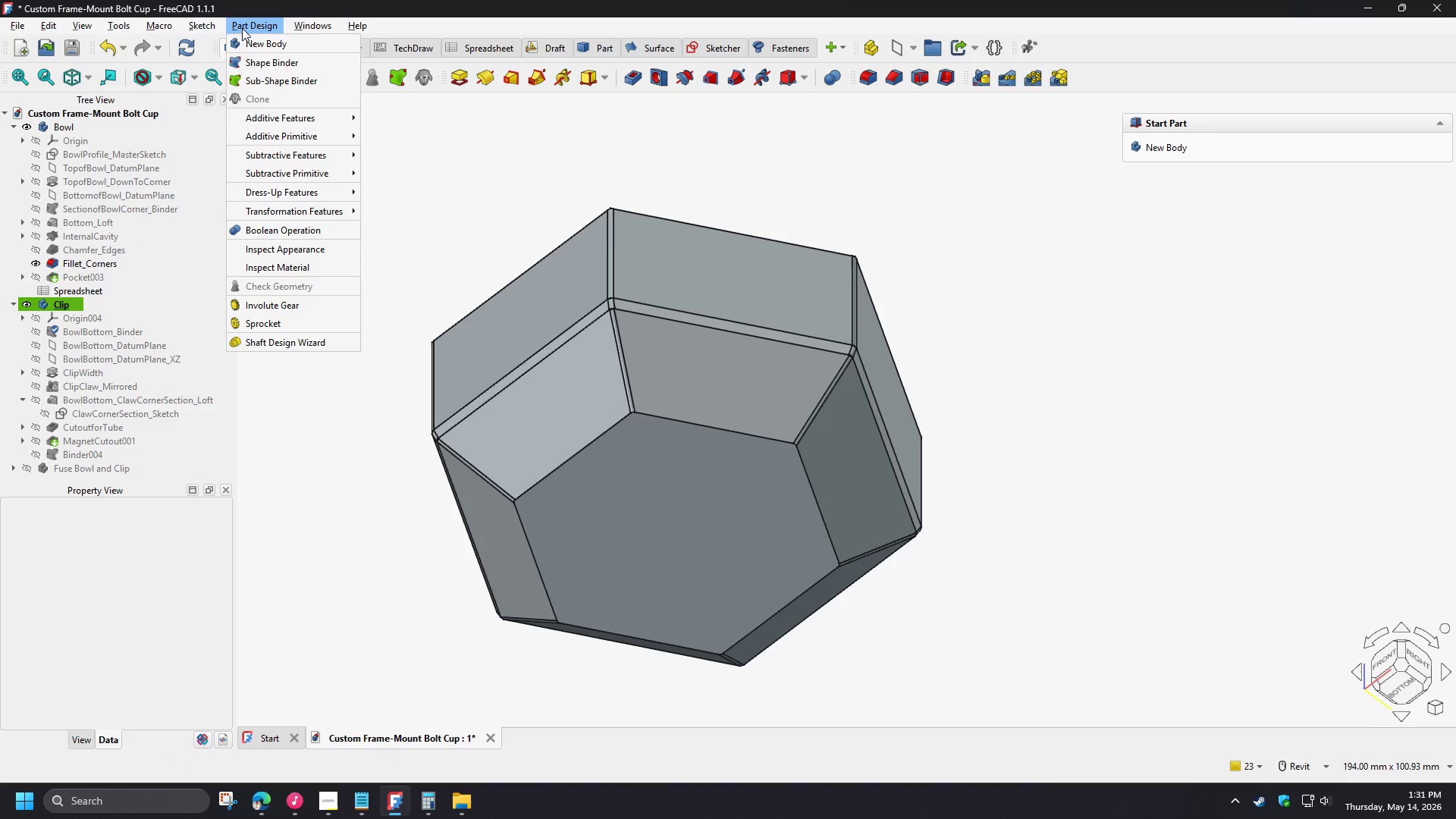 
mouse_move([250, 26])
 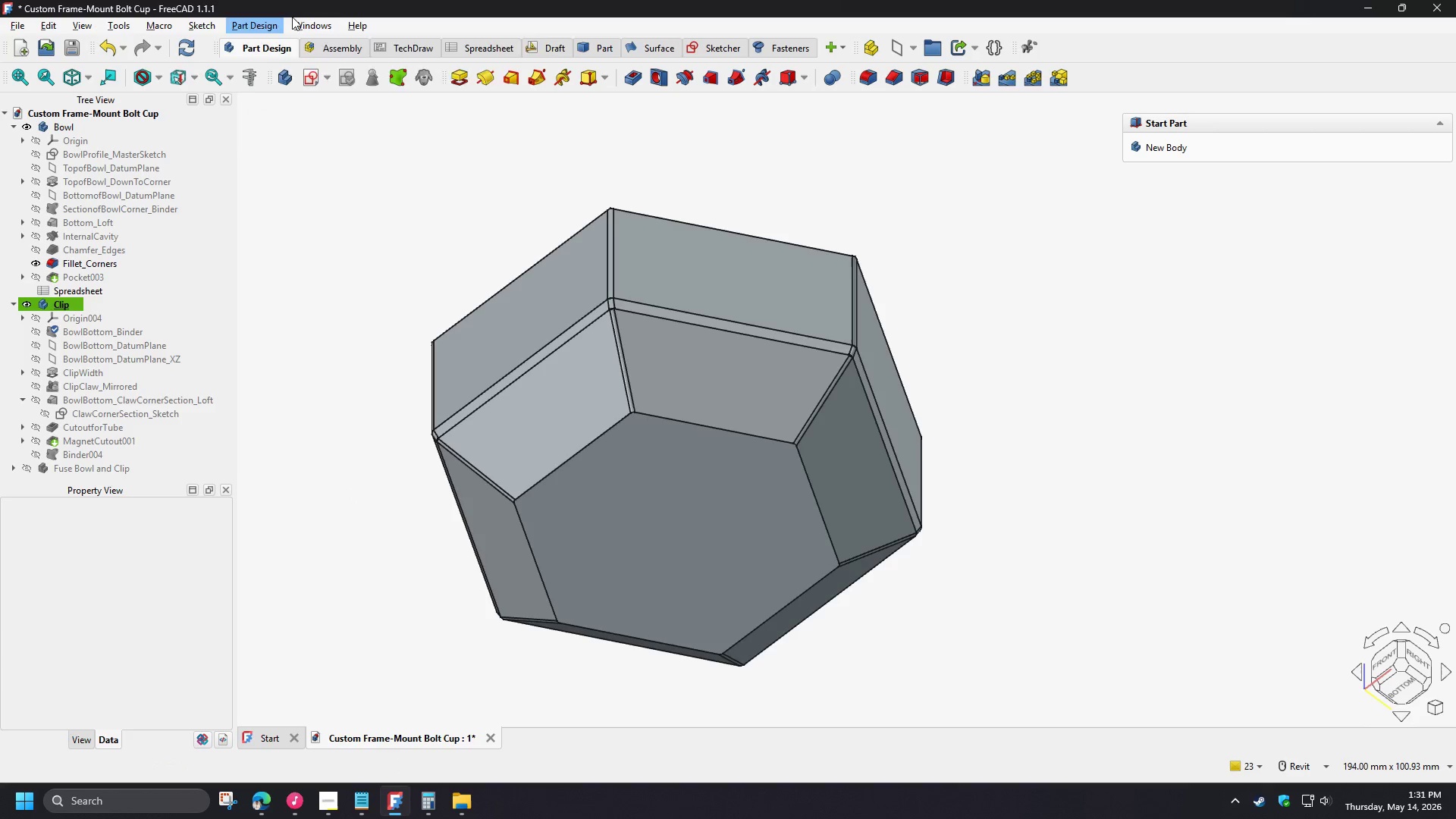 
mouse_move([266, 19])
 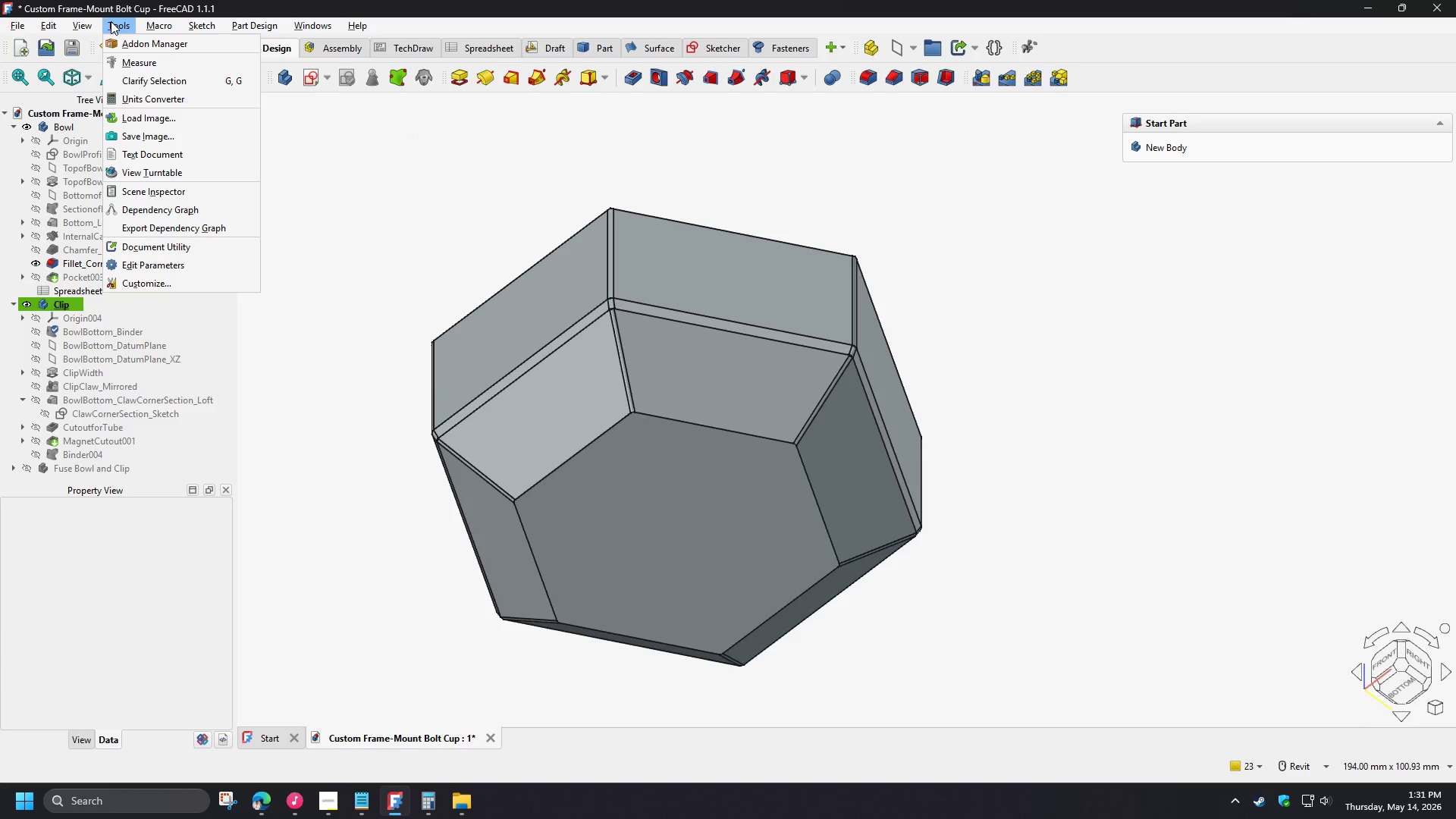 
mouse_move([75, 26])
 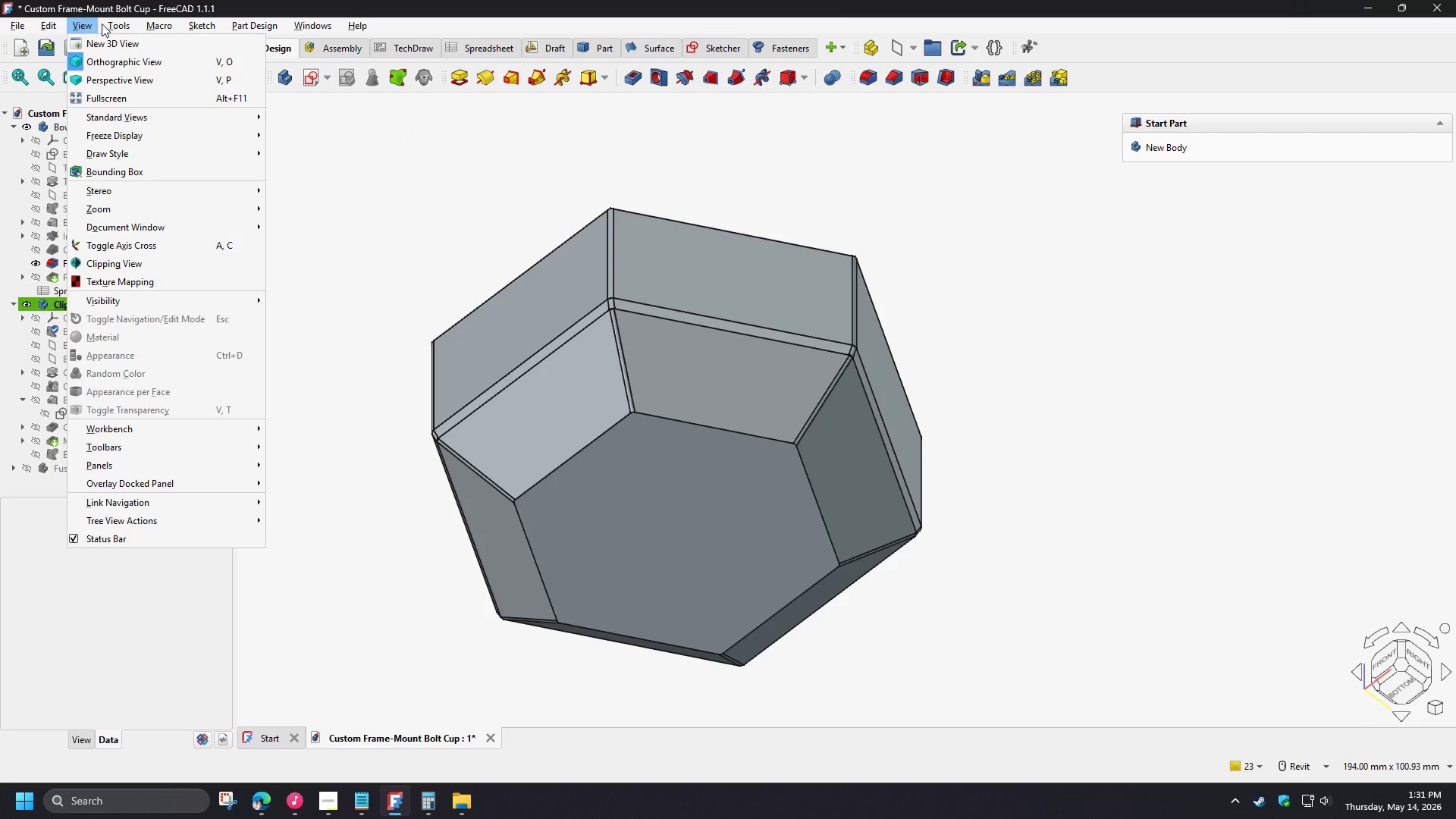 
mouse_move([91, 20])
 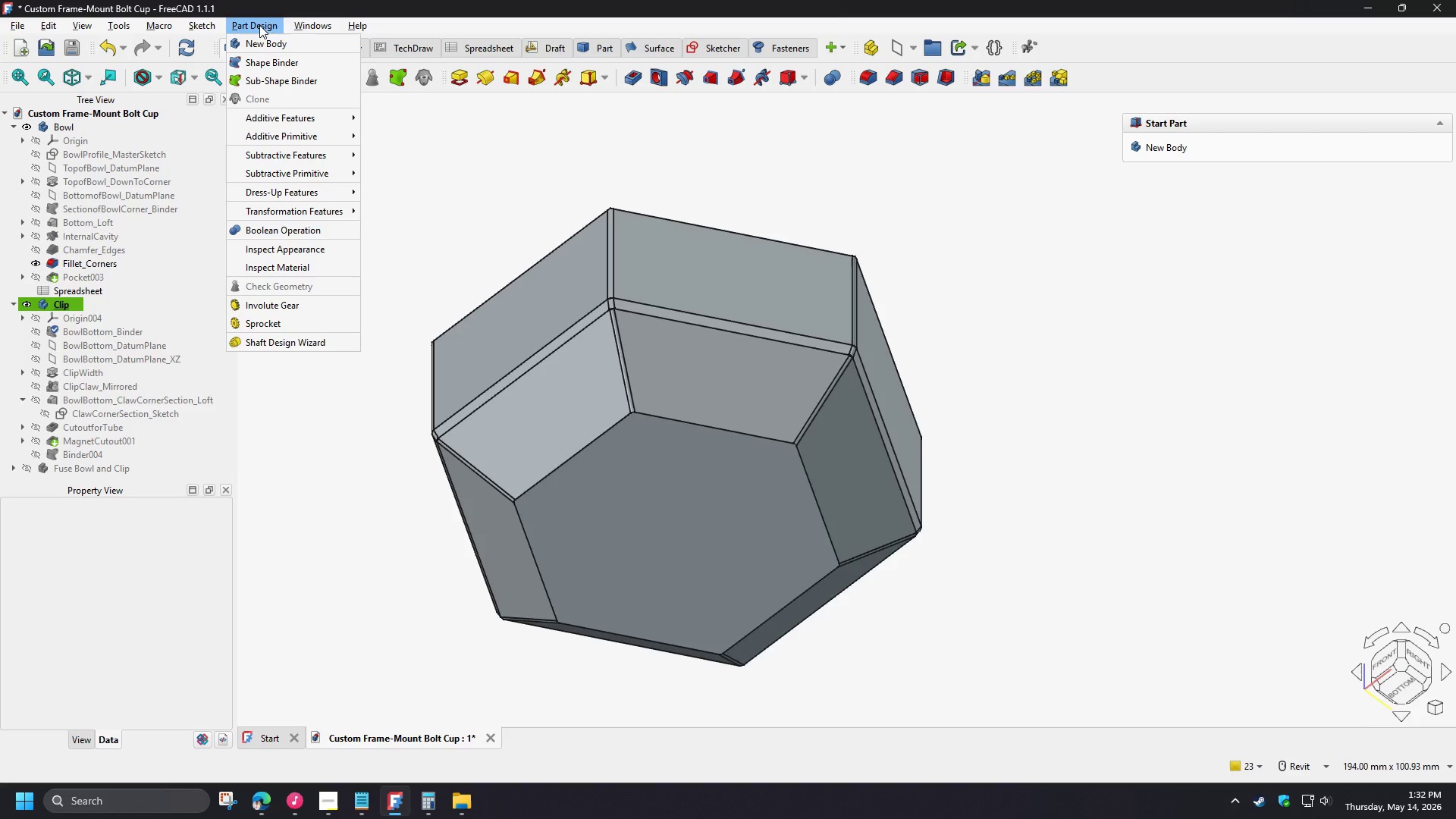 
wait(17.72)
 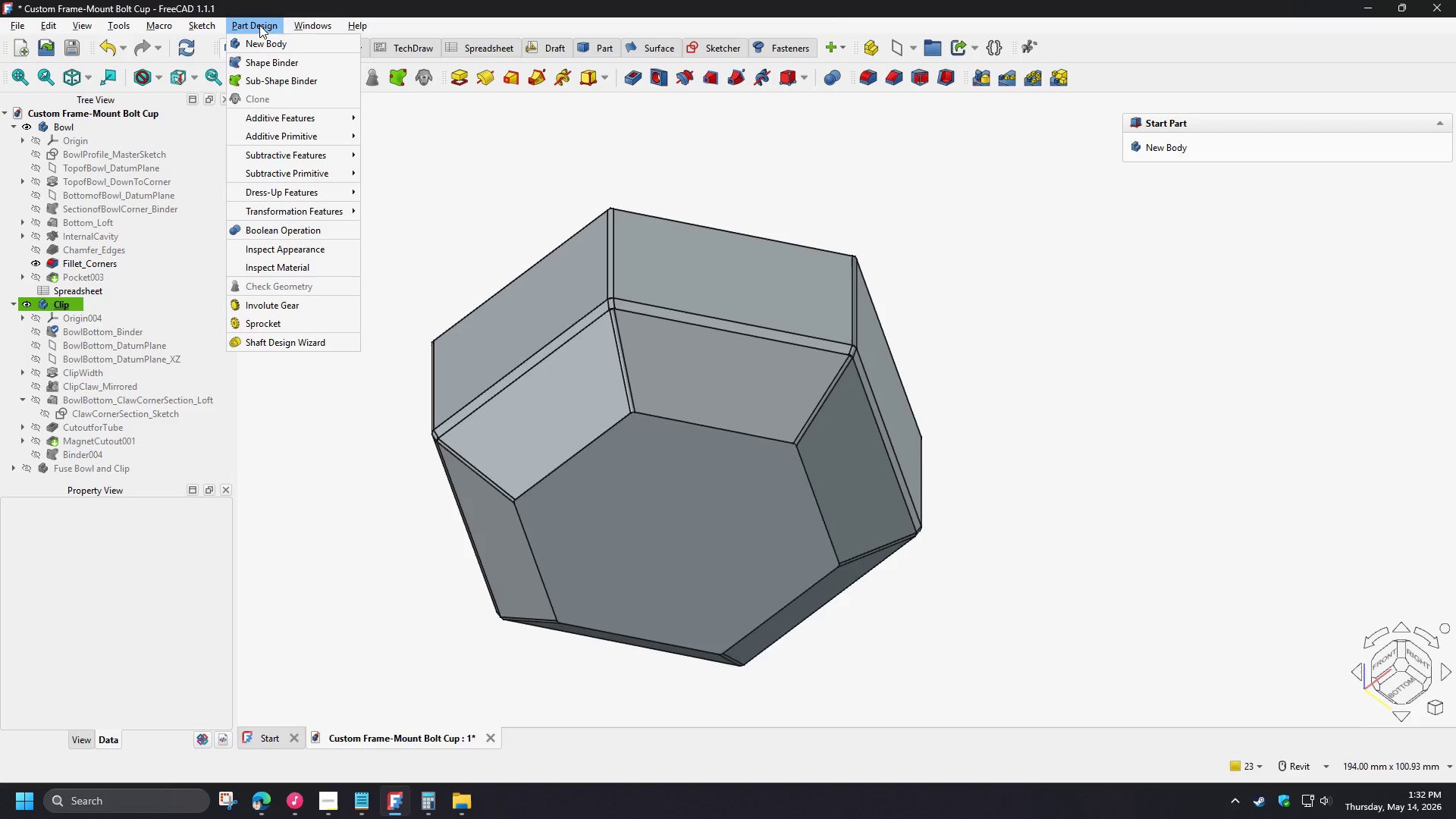 
left_click([1310, 13])
 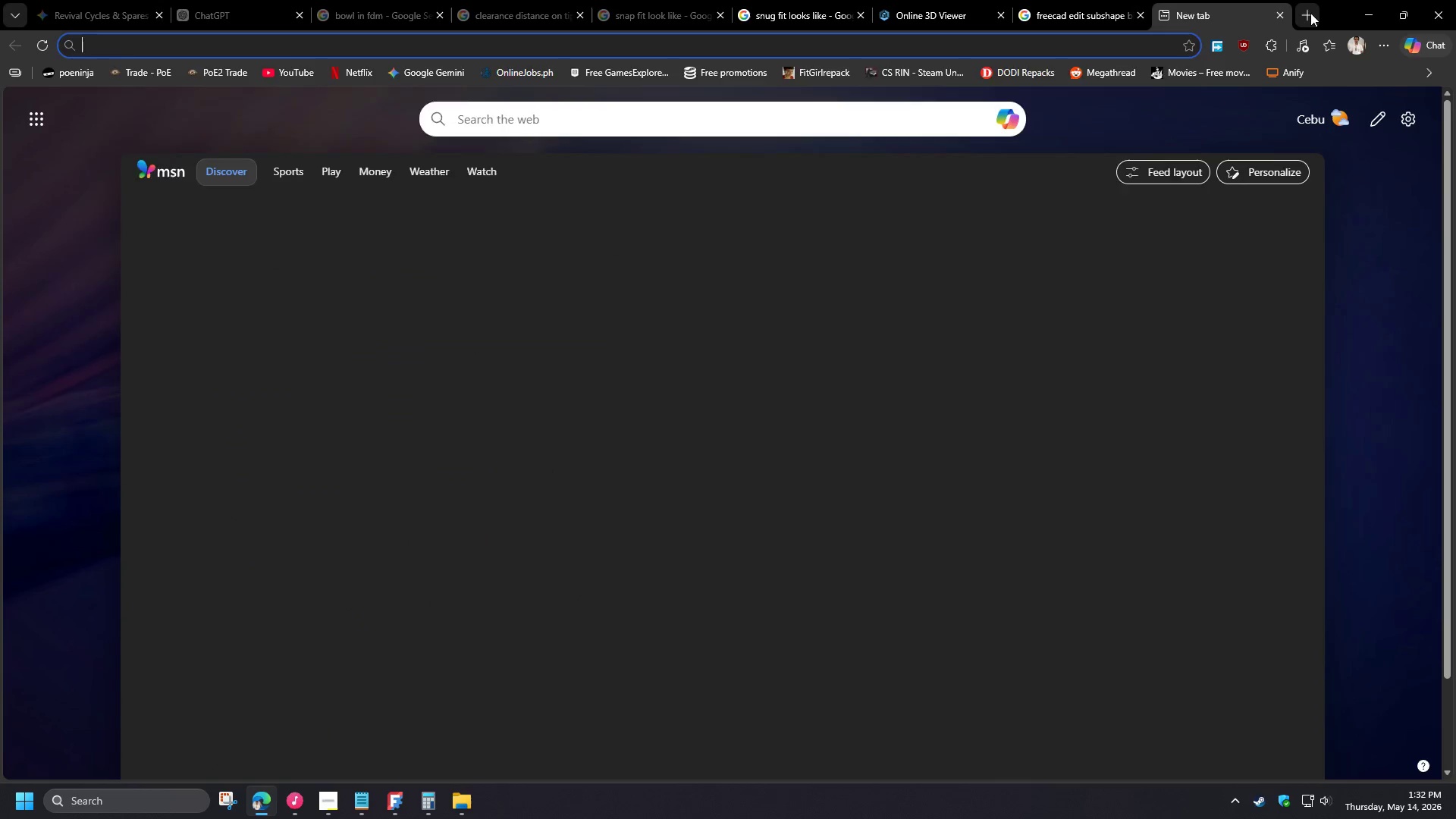 
type(freecad open pyth)
 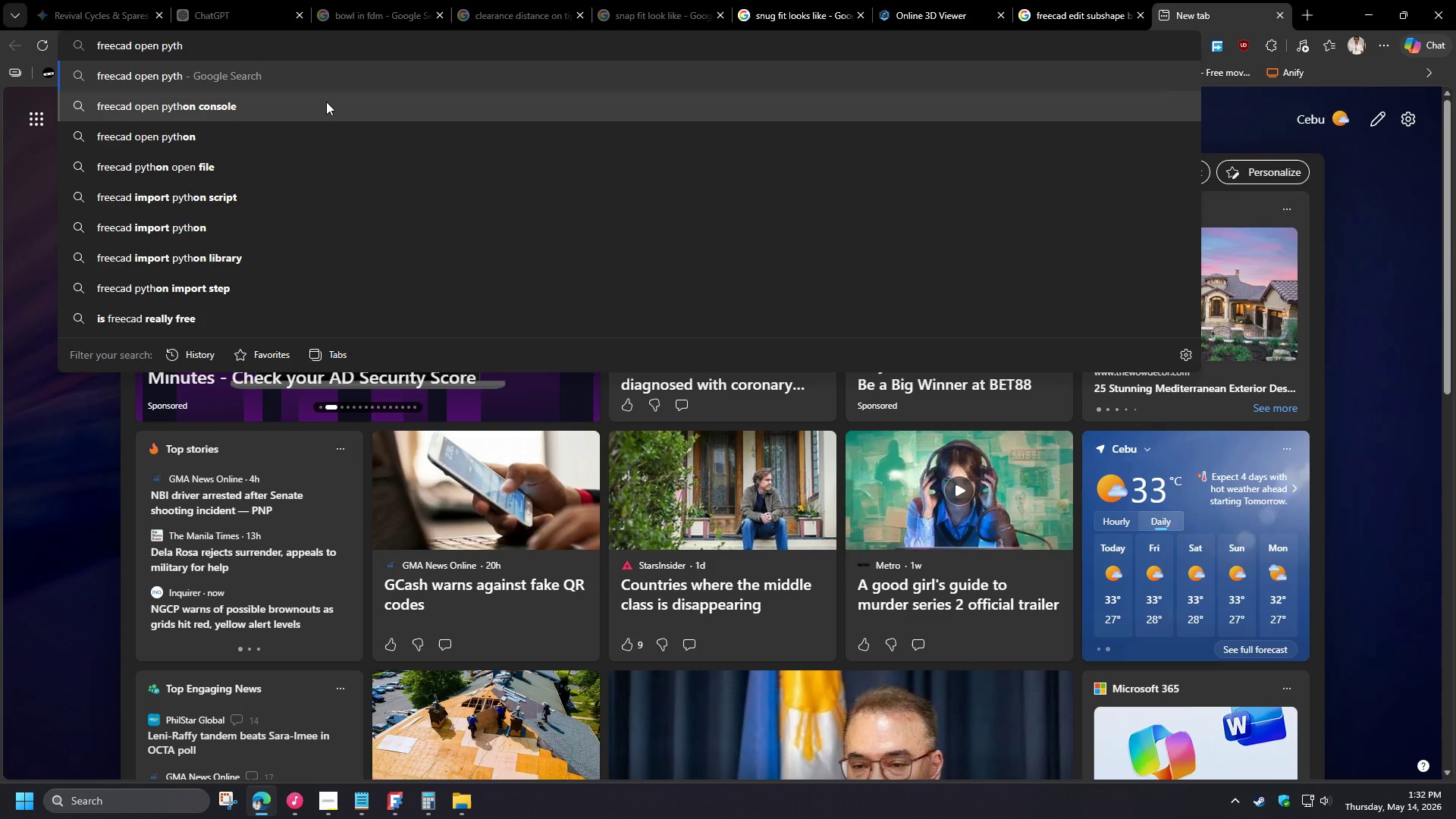 
left_click([297, 105])
 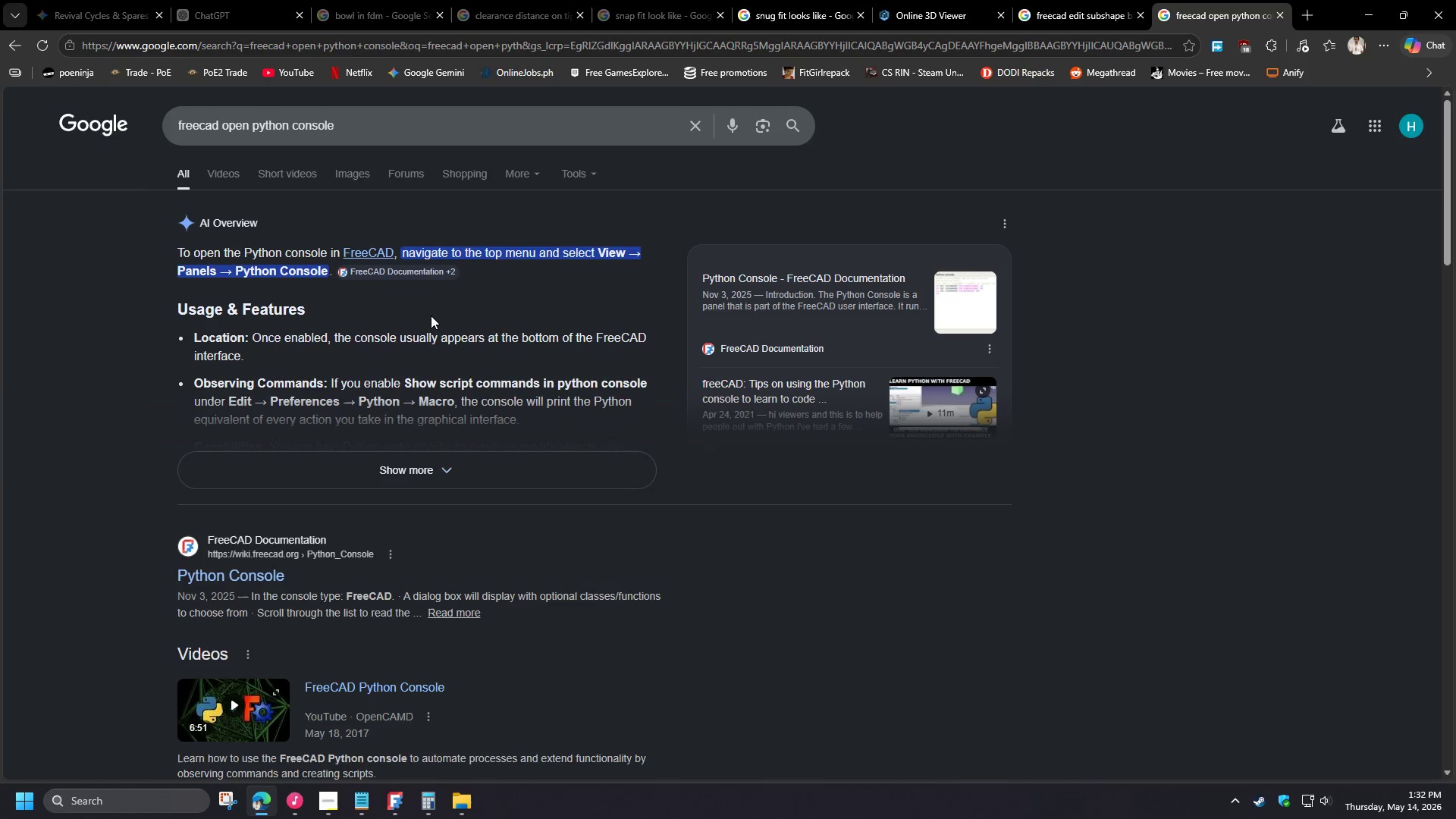 
wait(5.5)
 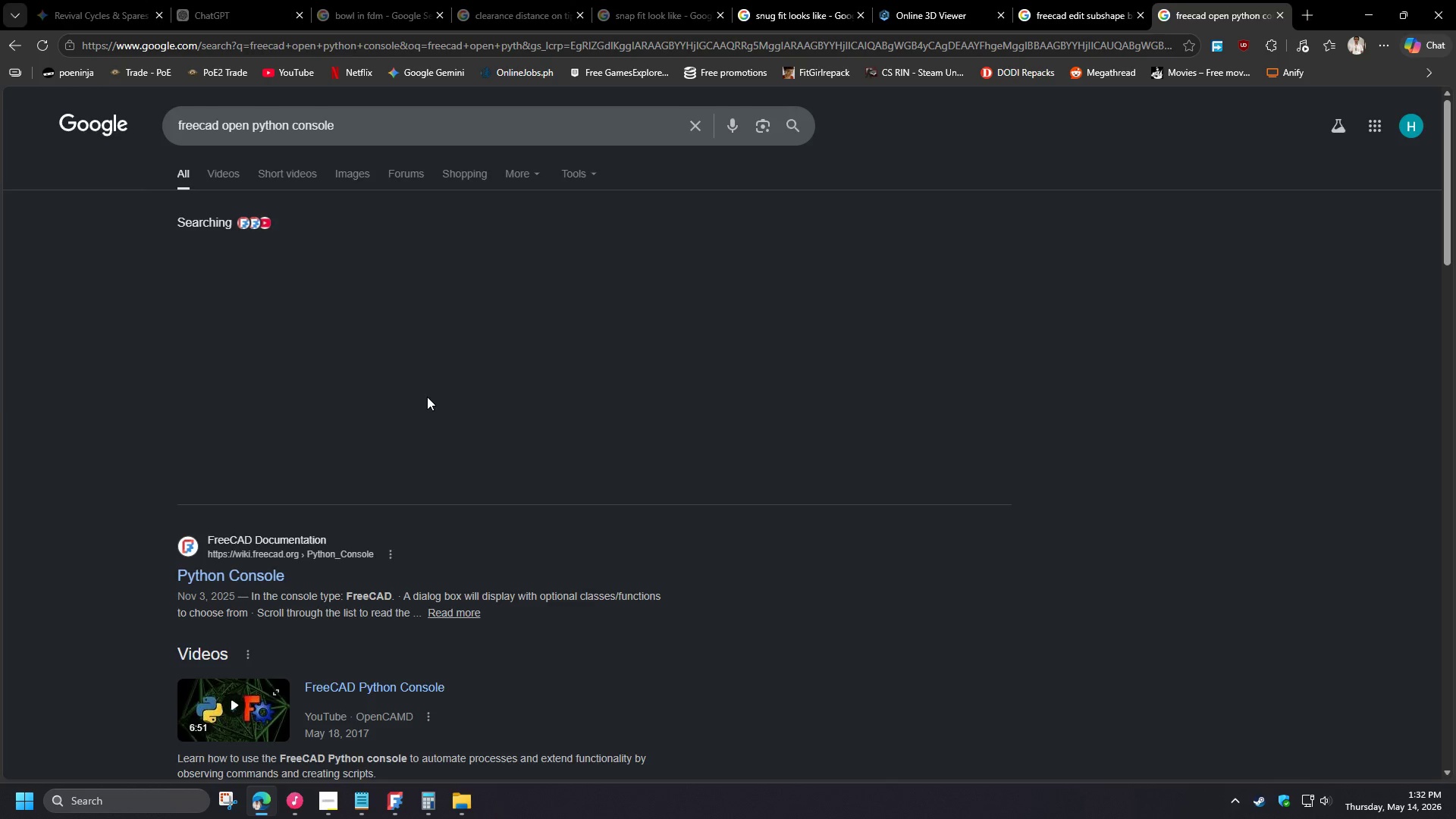 
left_click([417, 476])
 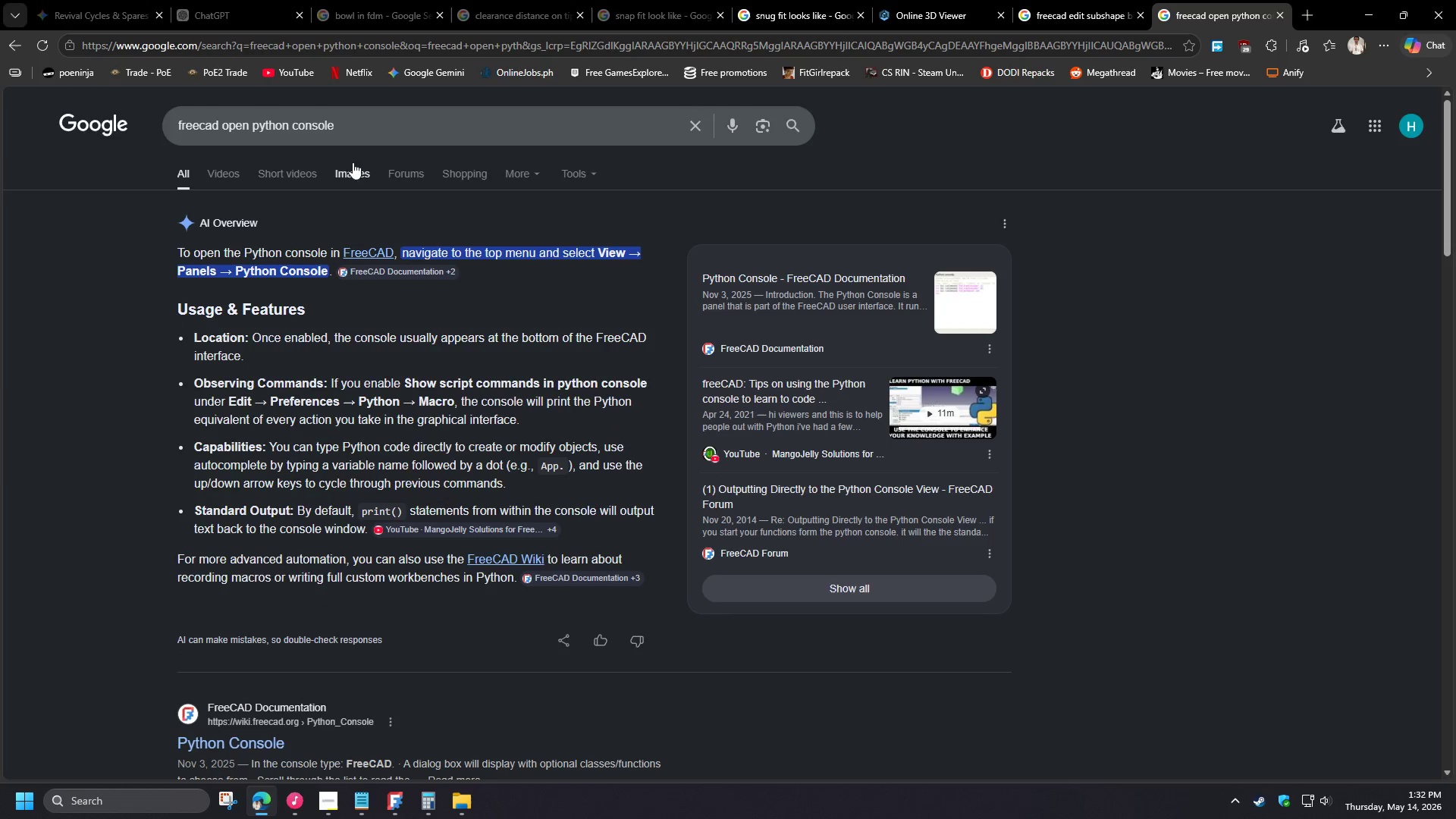 
left_click([371, 133])
 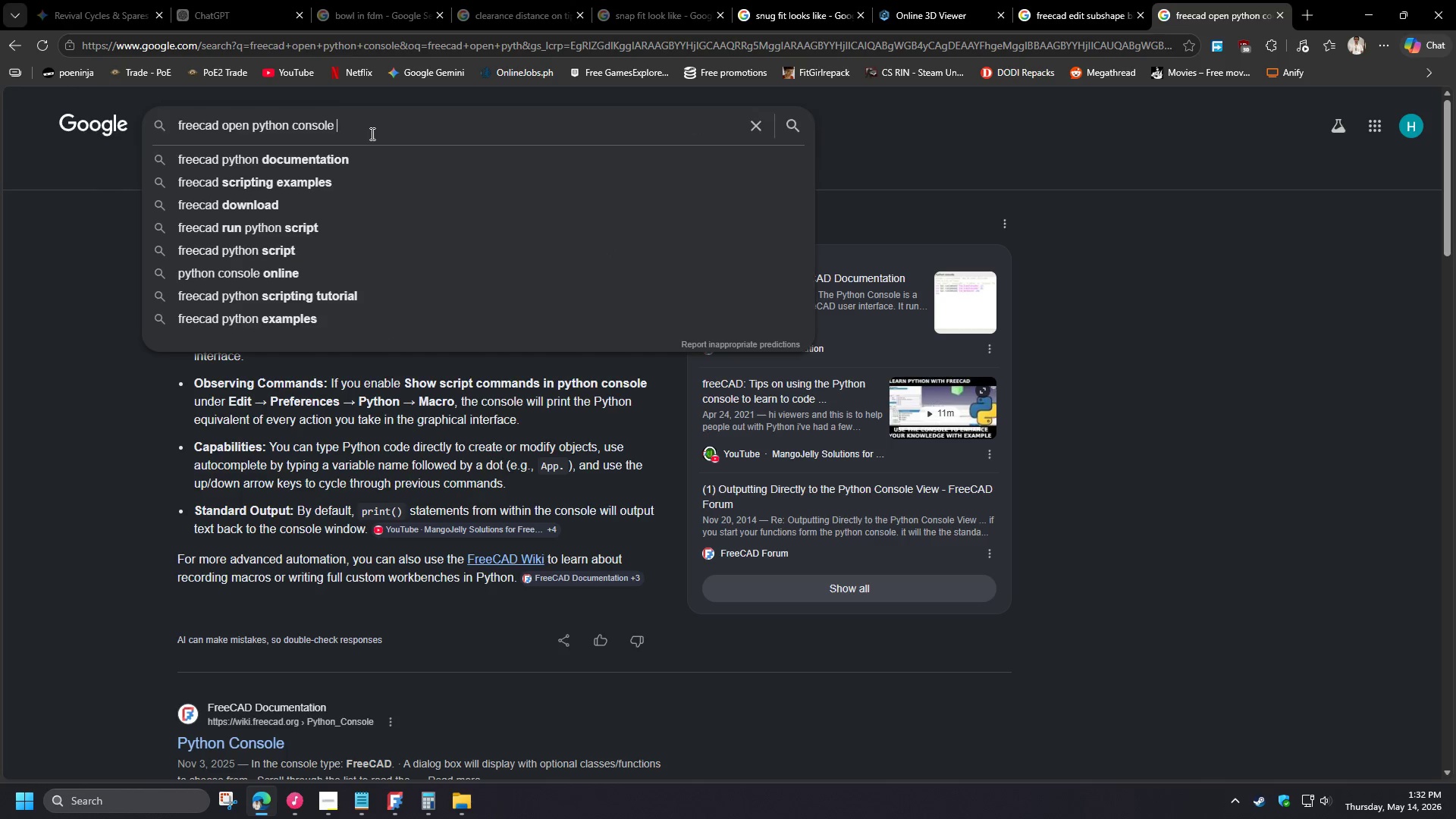 
type( shortcut)
 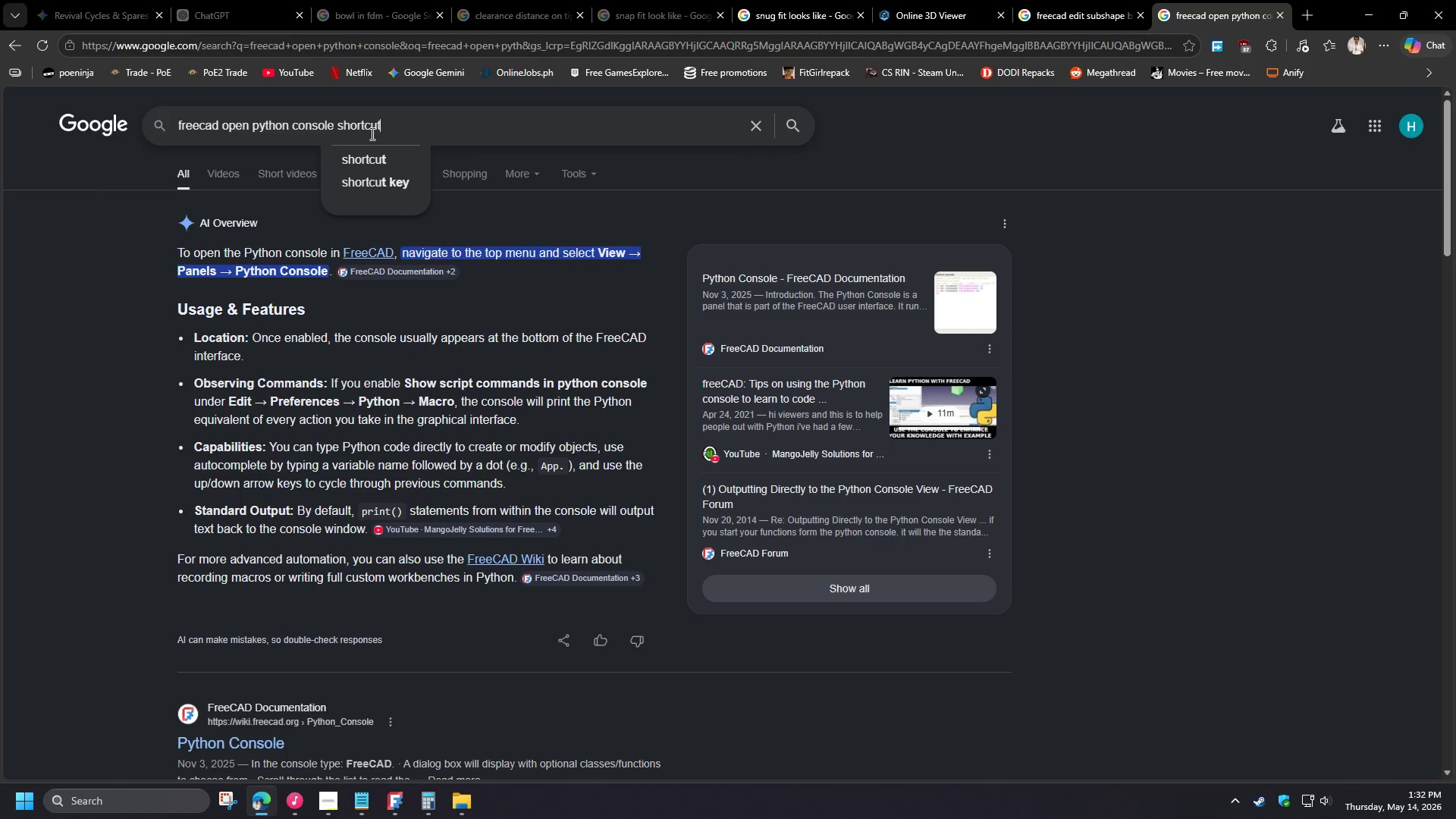 
key(Enter)
 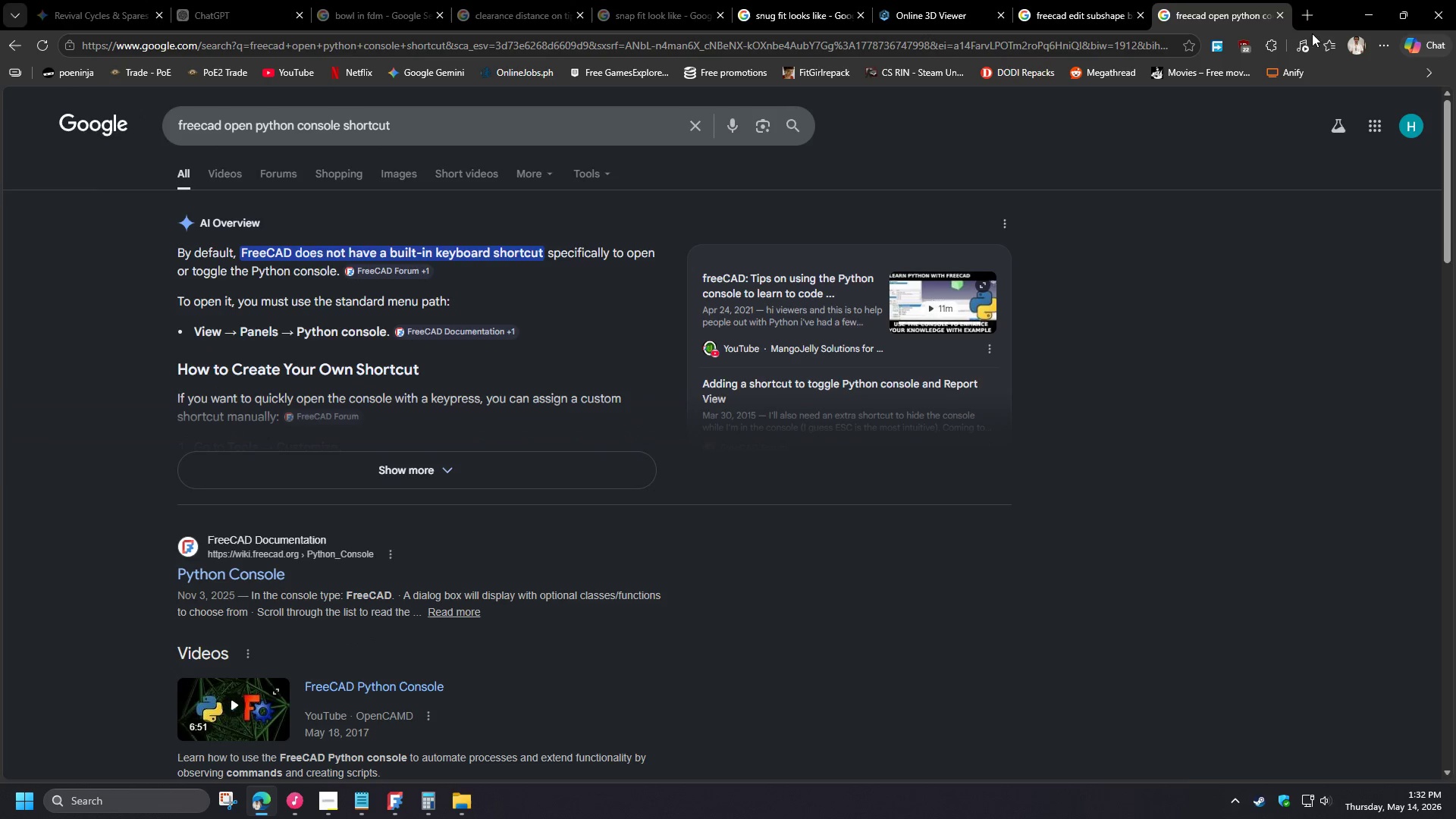 
wait(6.97)
 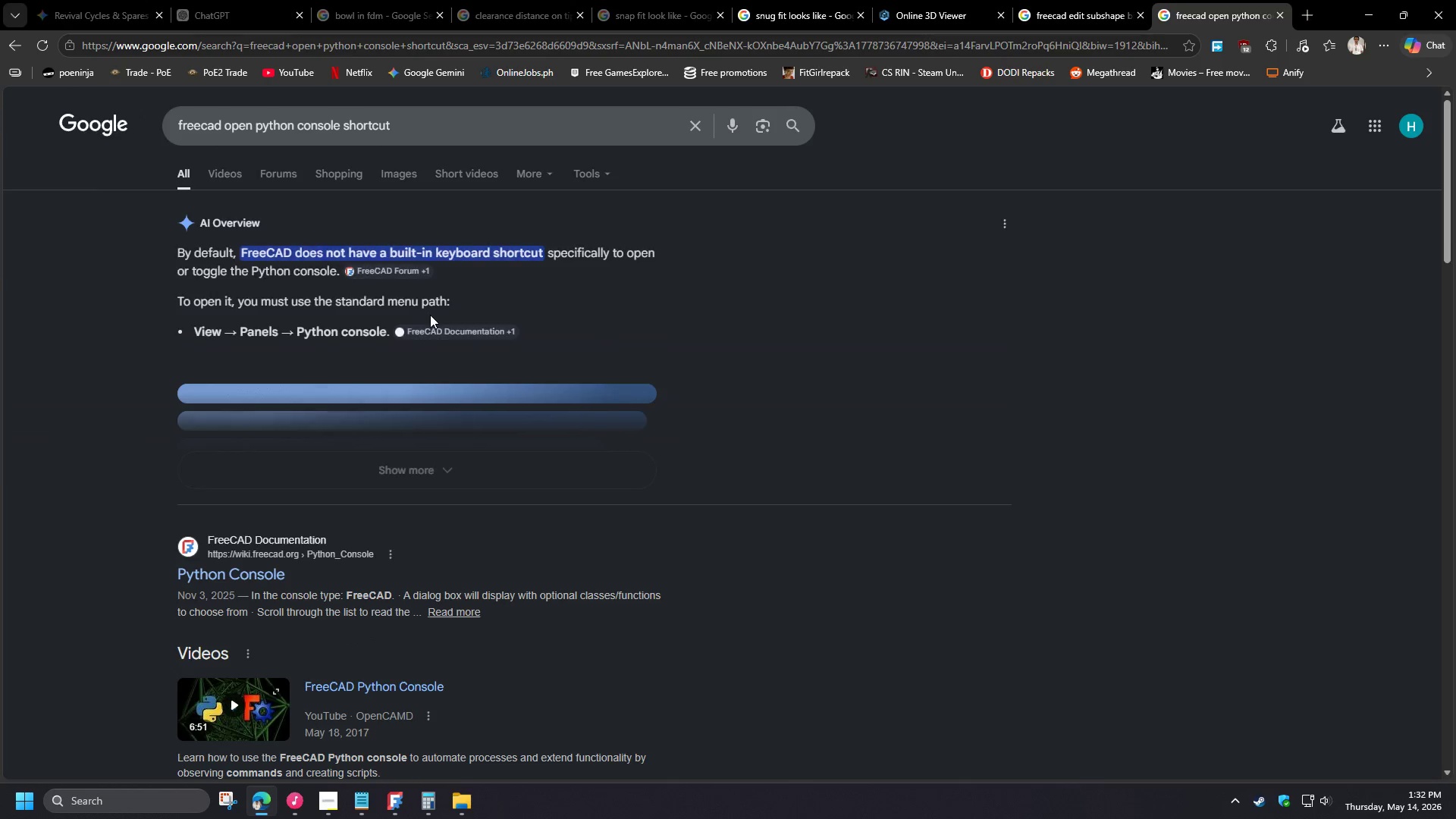 
left_click([1374, 15])
 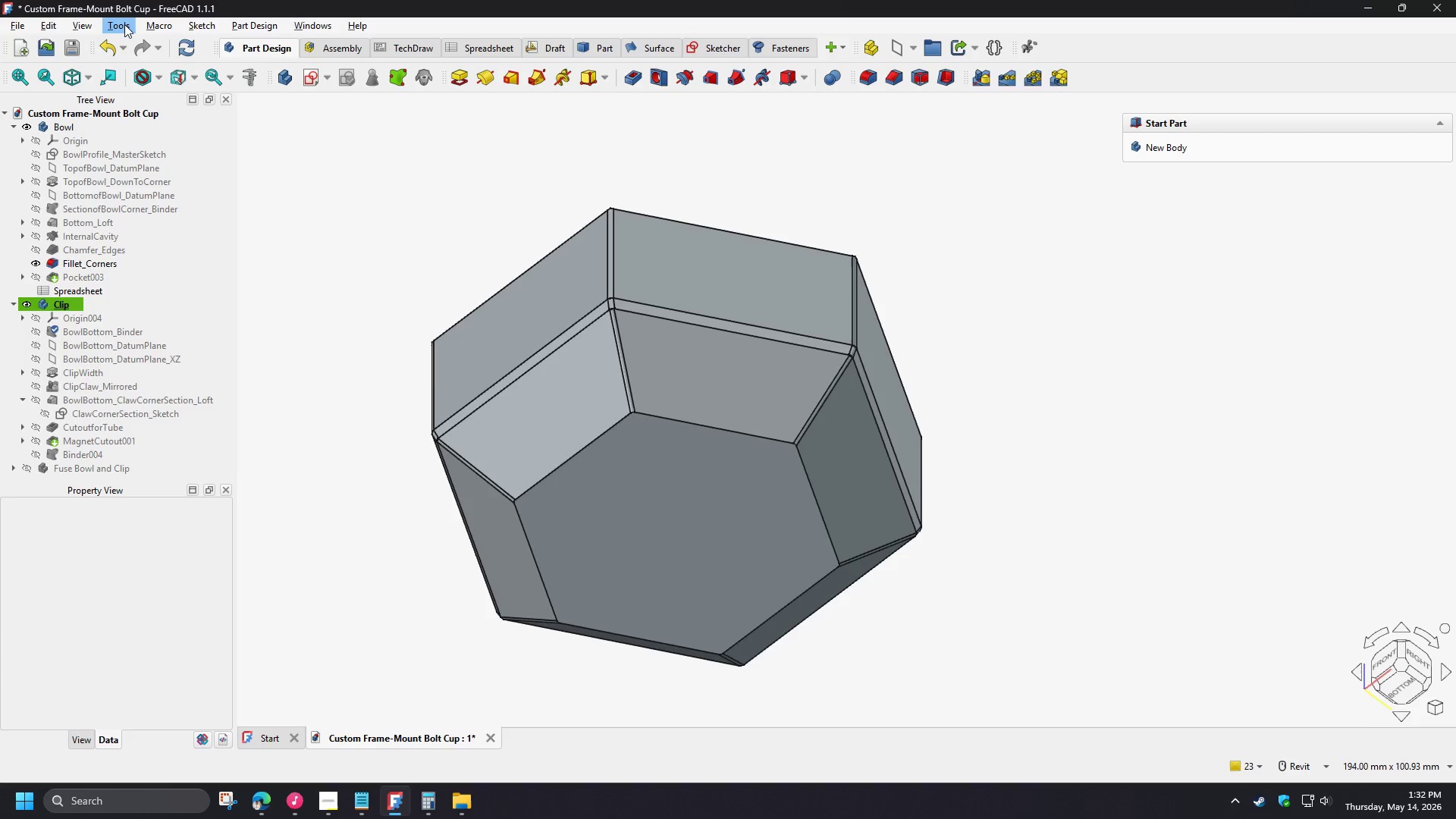 
left_click([89, 27])
 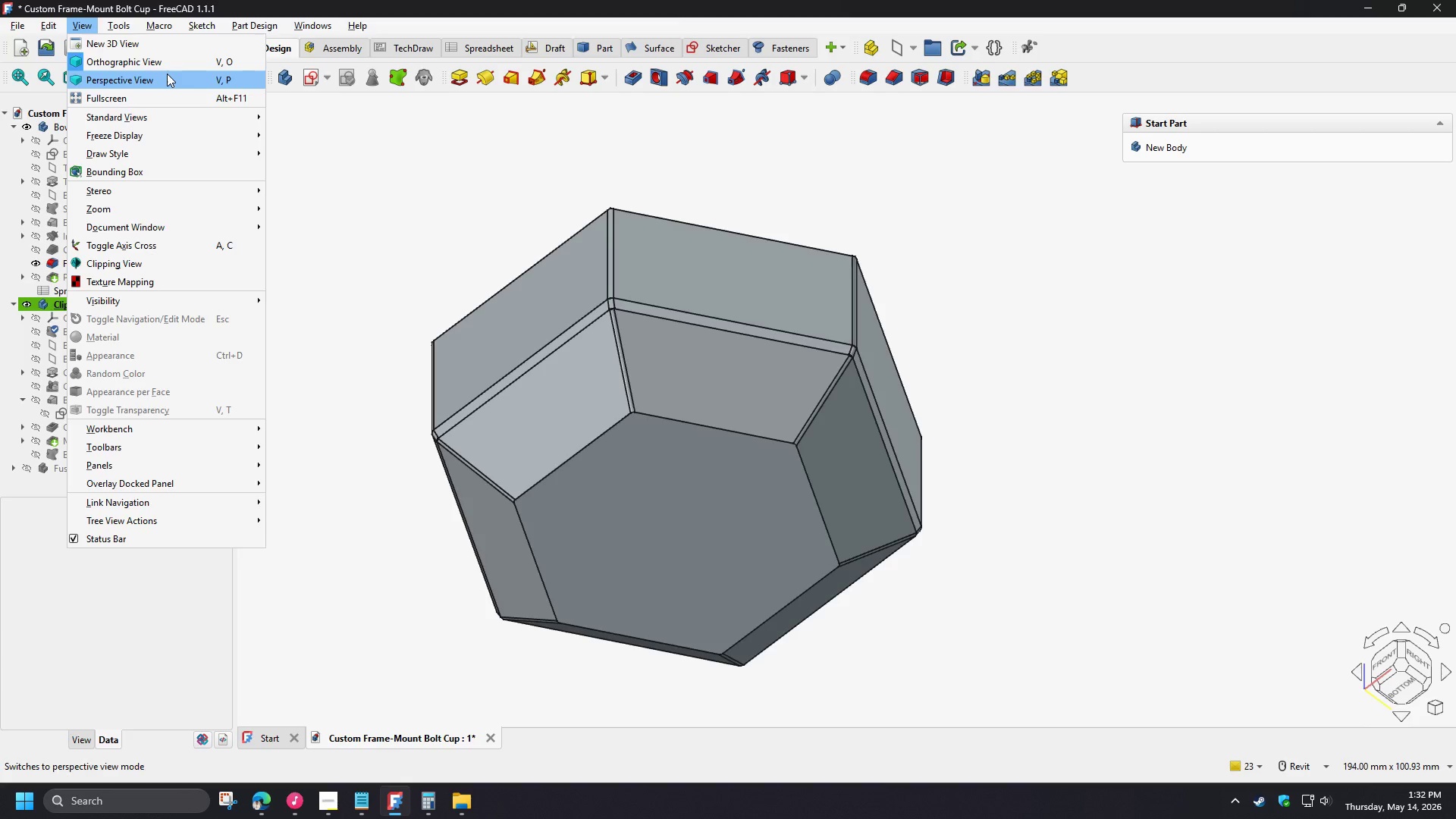 
mouse_move([196, 123])
 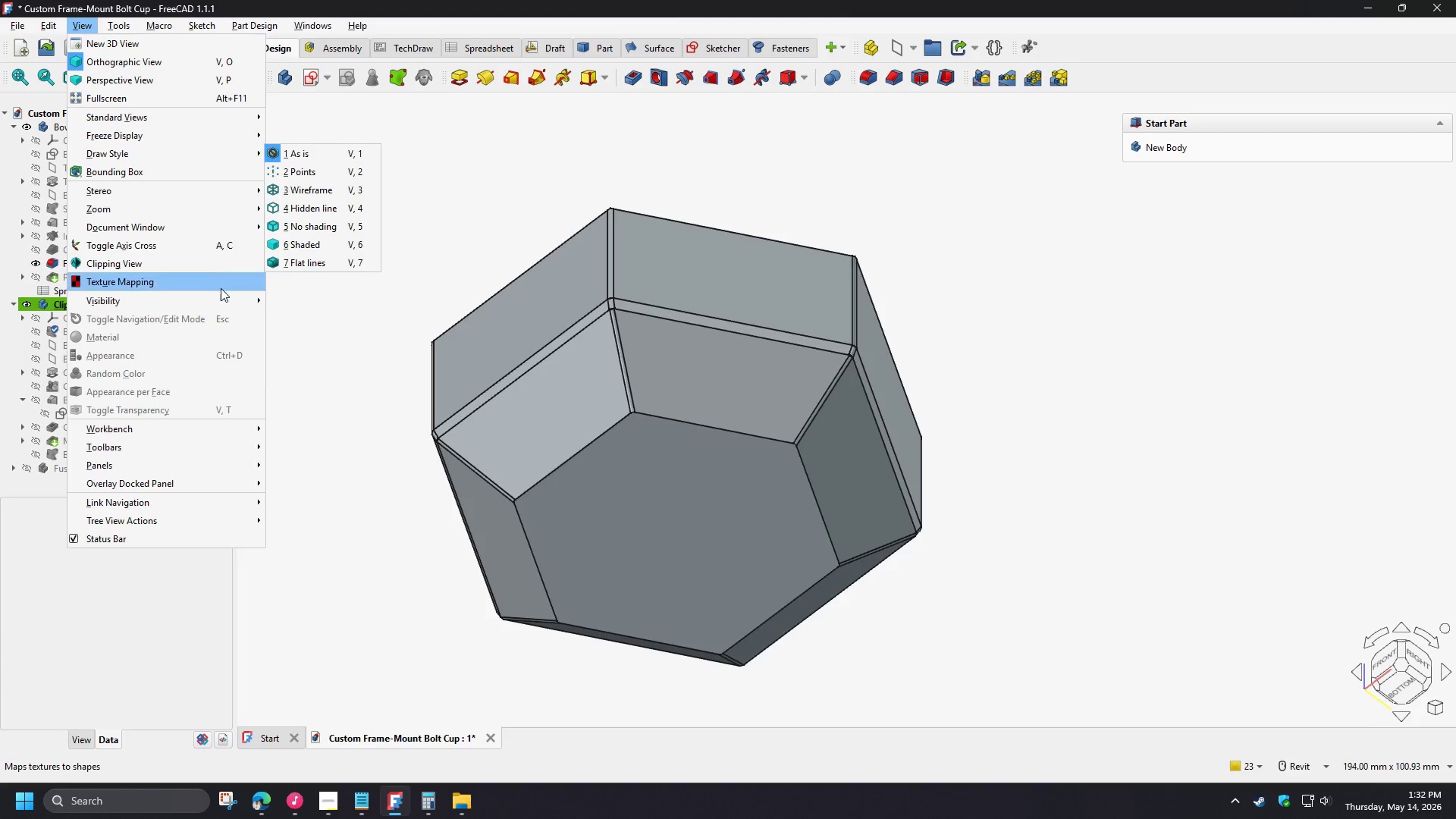 
mouse_move([241, 266])
 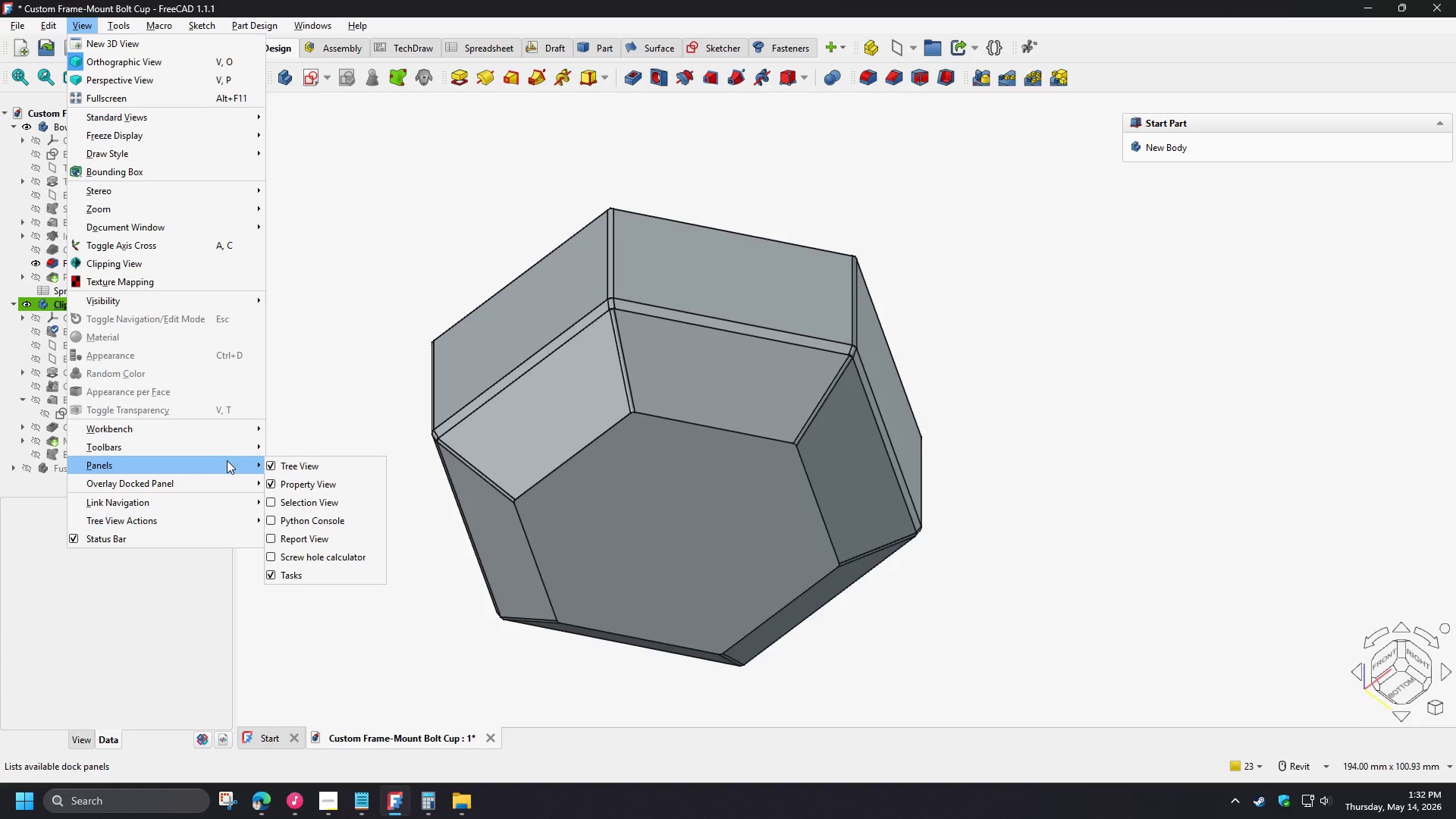 
wait(5.81)
 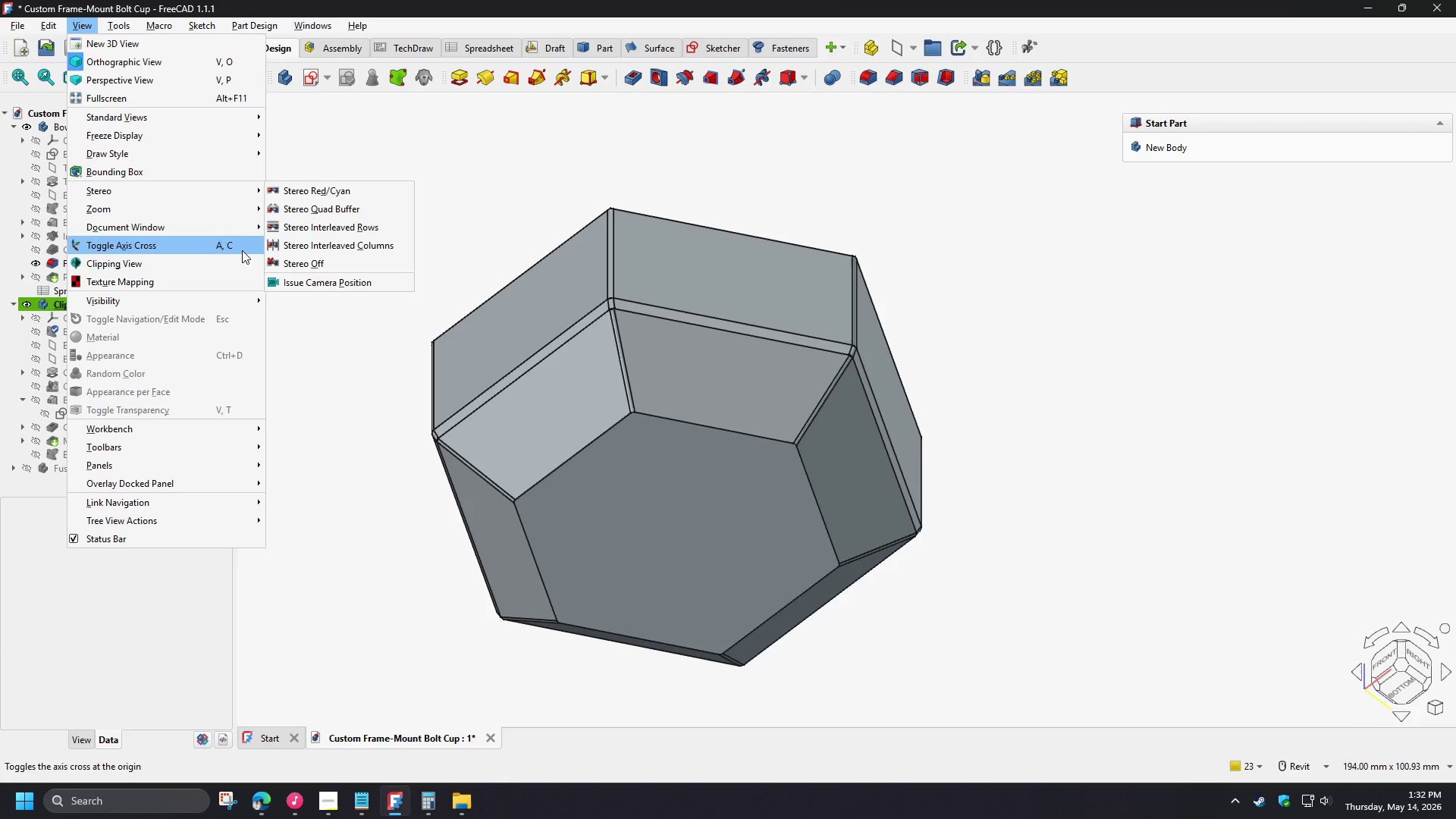 
left_click([271, 522])
 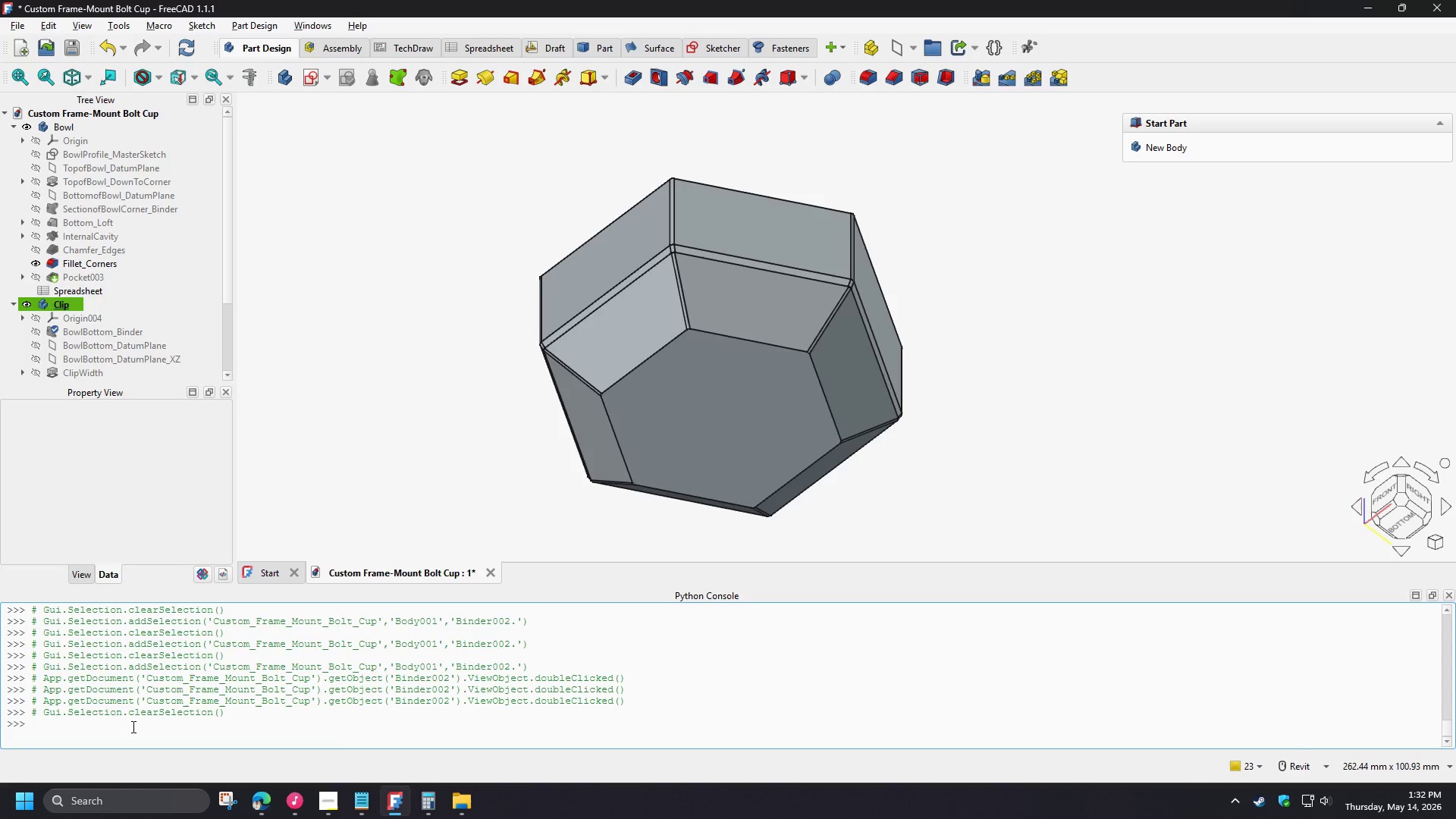 
left_click([132, 726])
 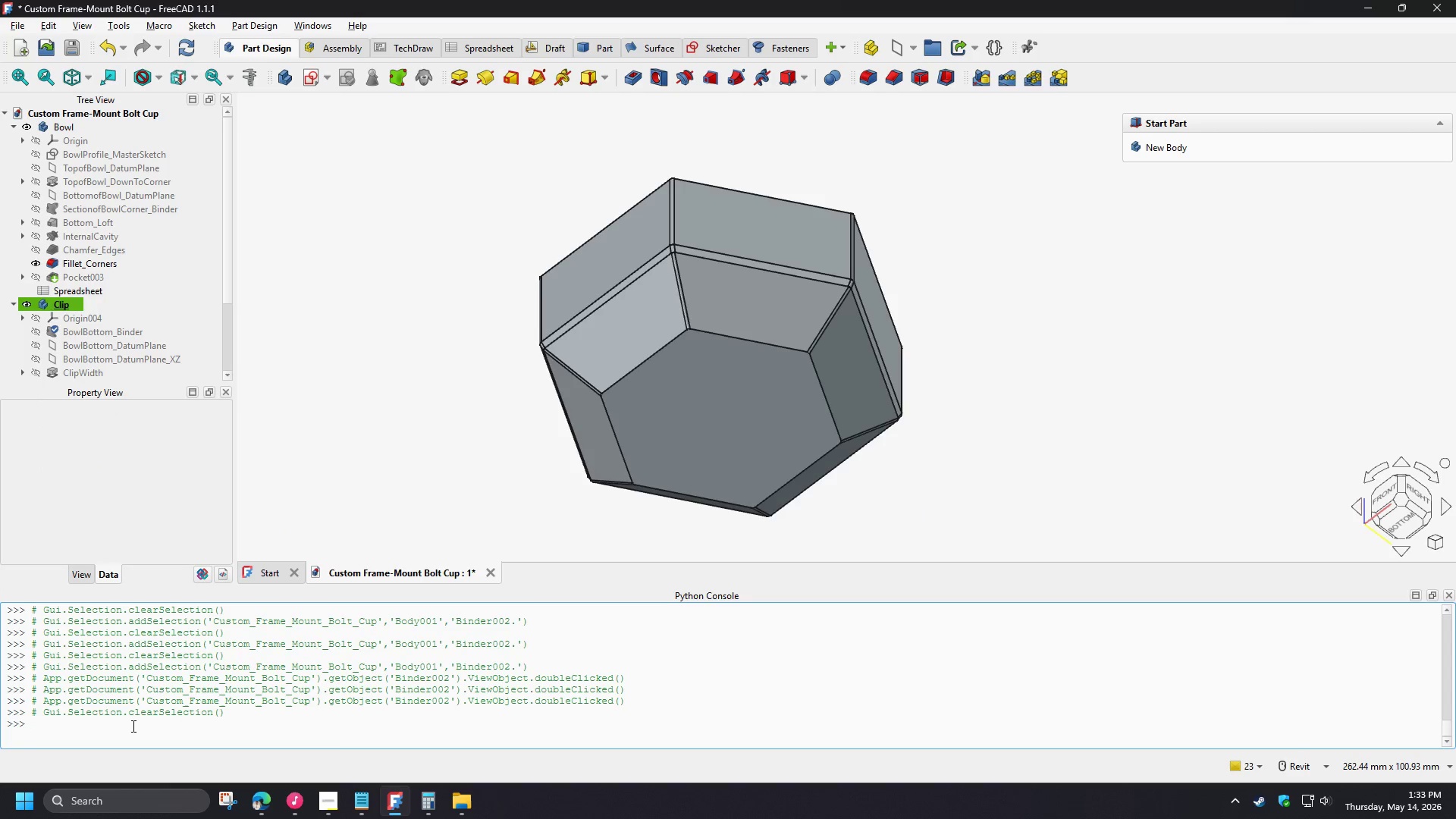 
key(Control+V)
 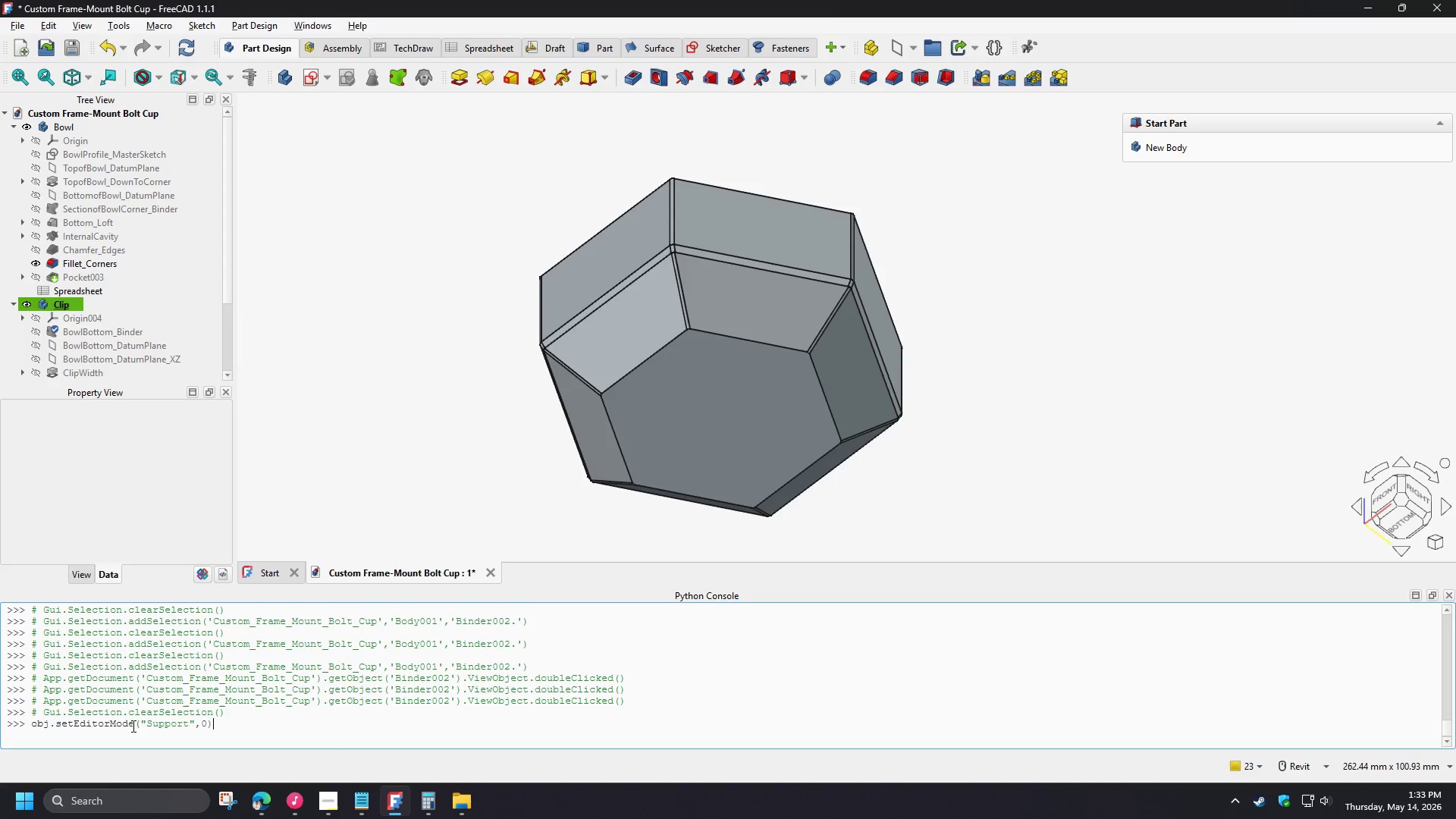 
key(NumpadEnter)
 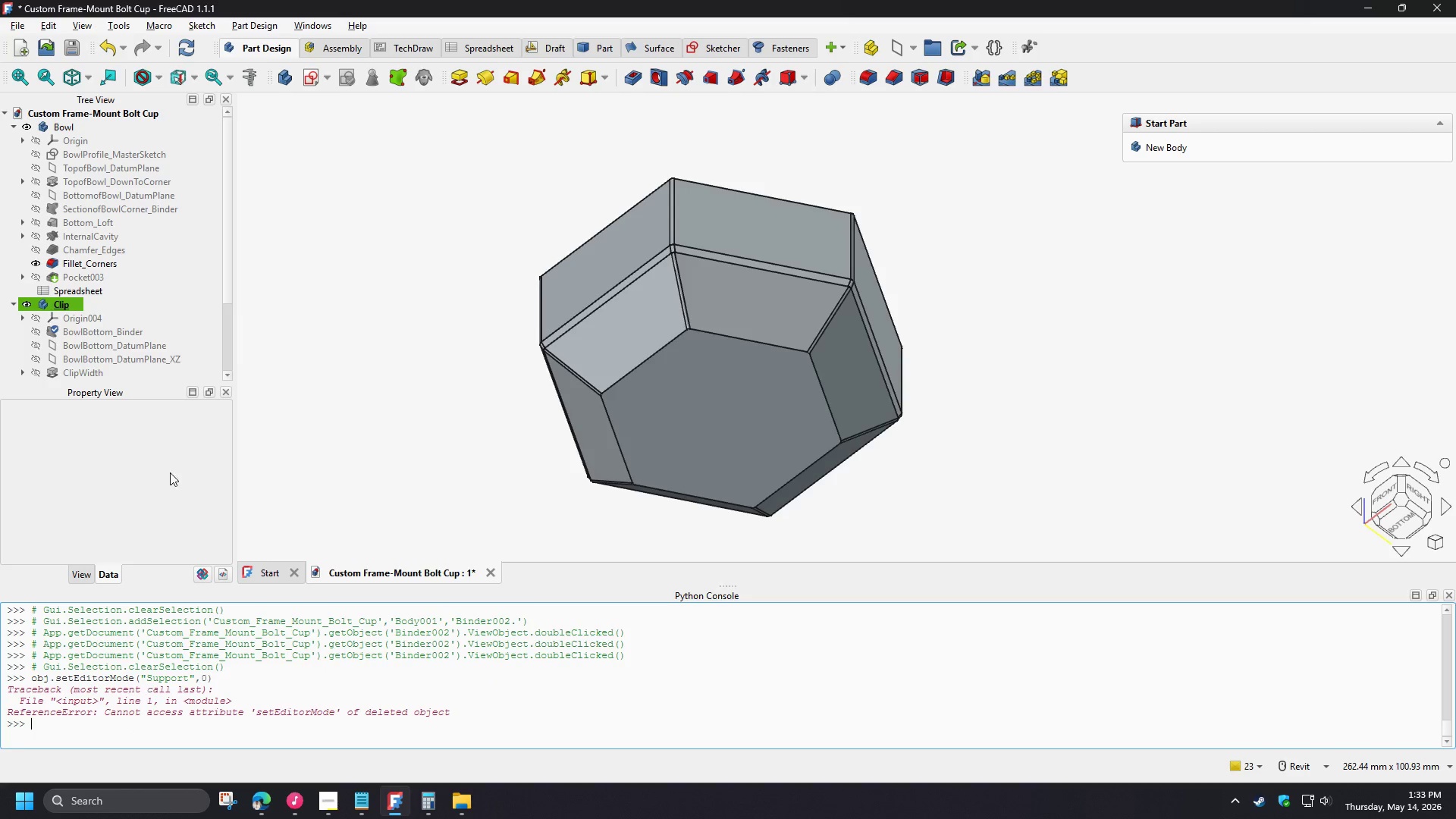 
left_click([108, 334])
 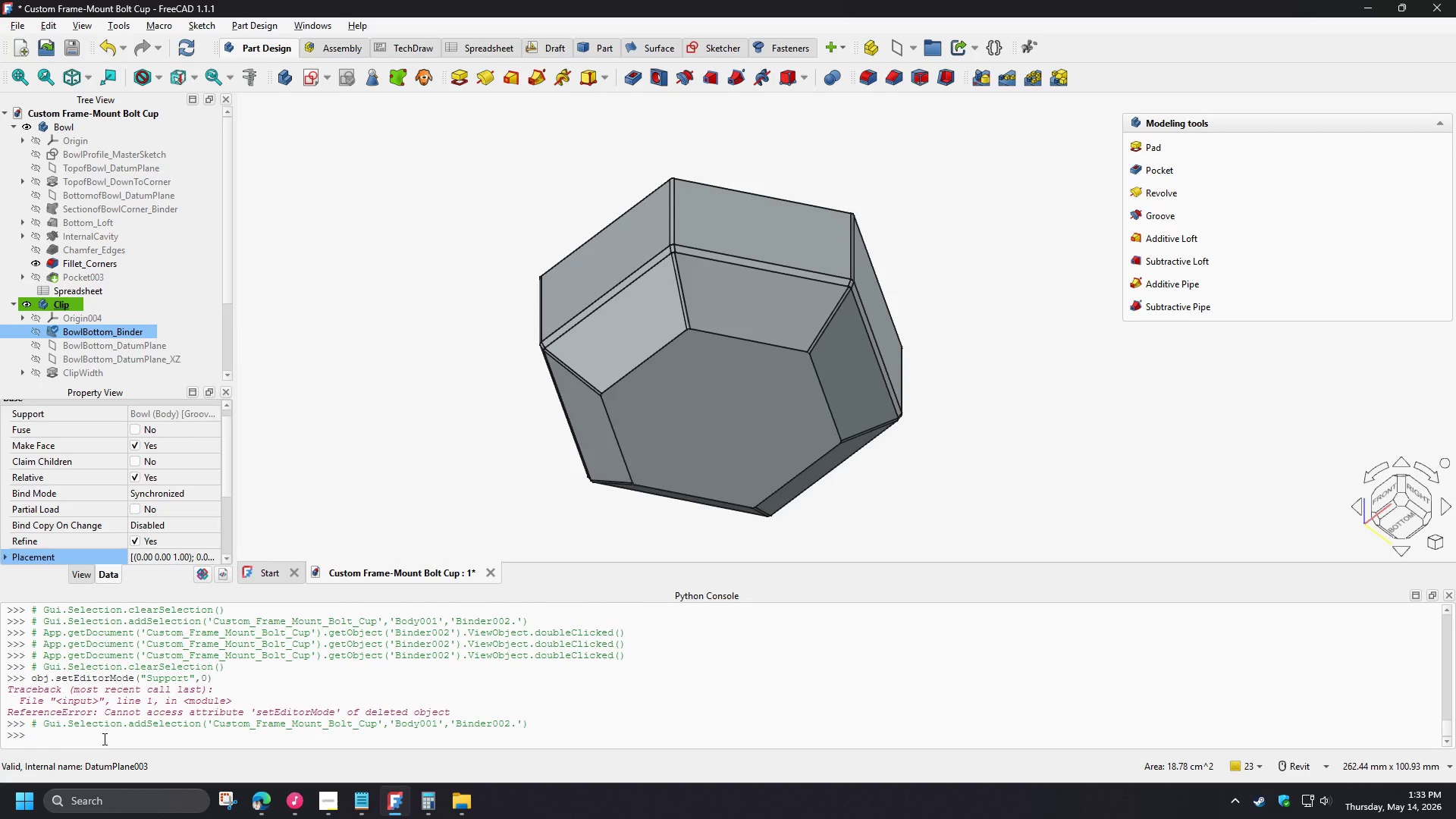 
left_click([103, 739])
 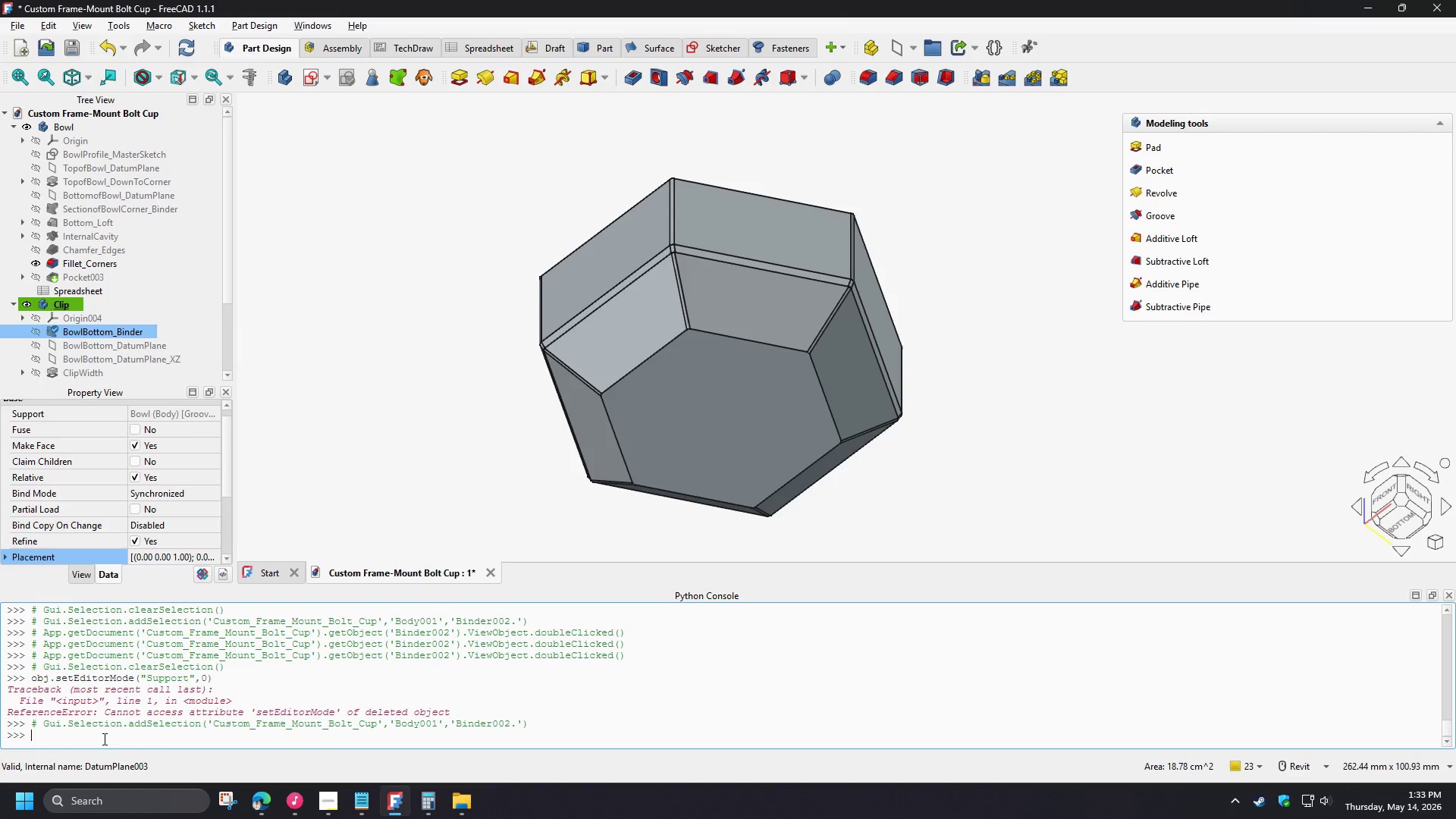 
key(Control+V)
 